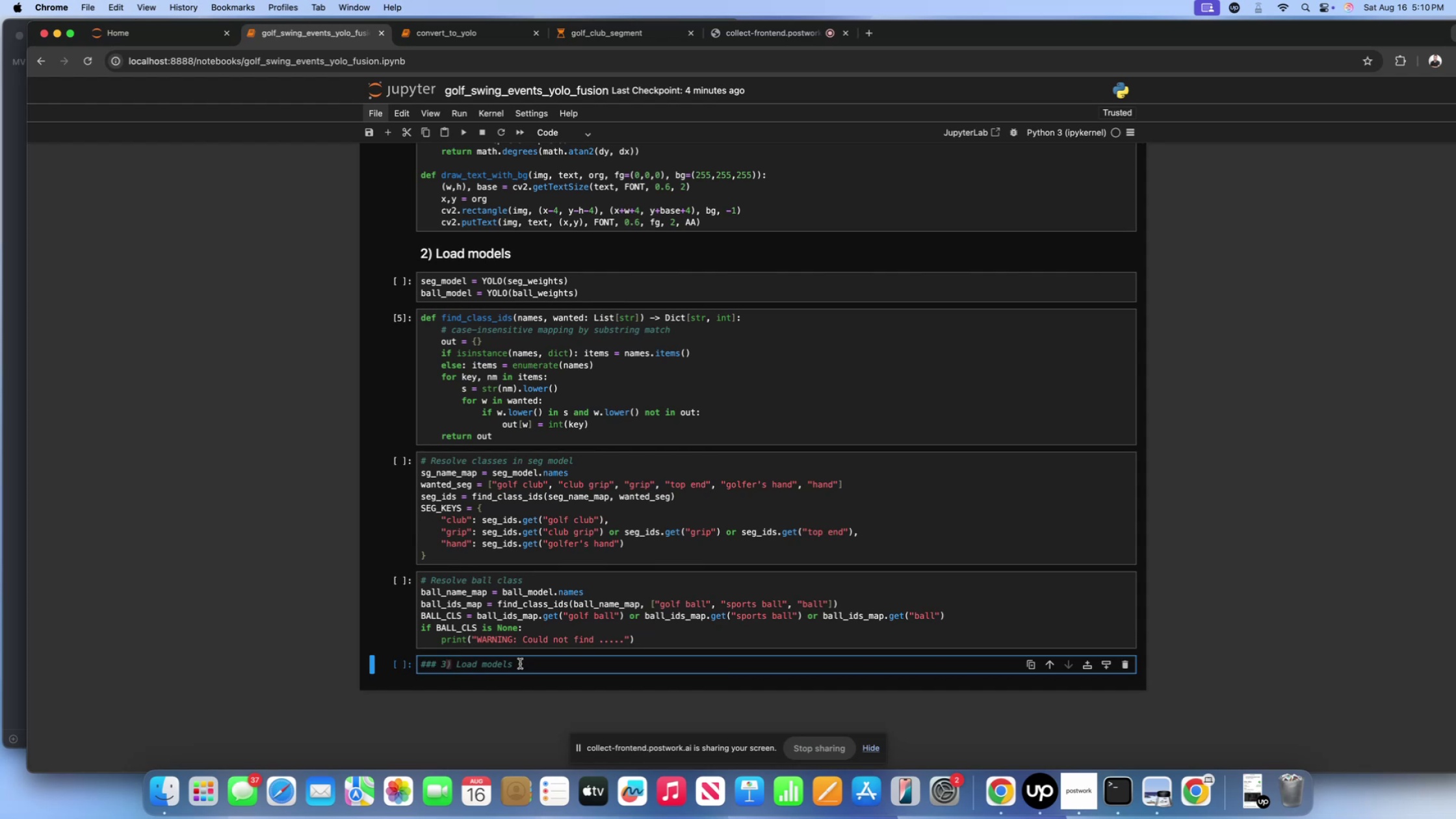 
left_click([531, 664])
 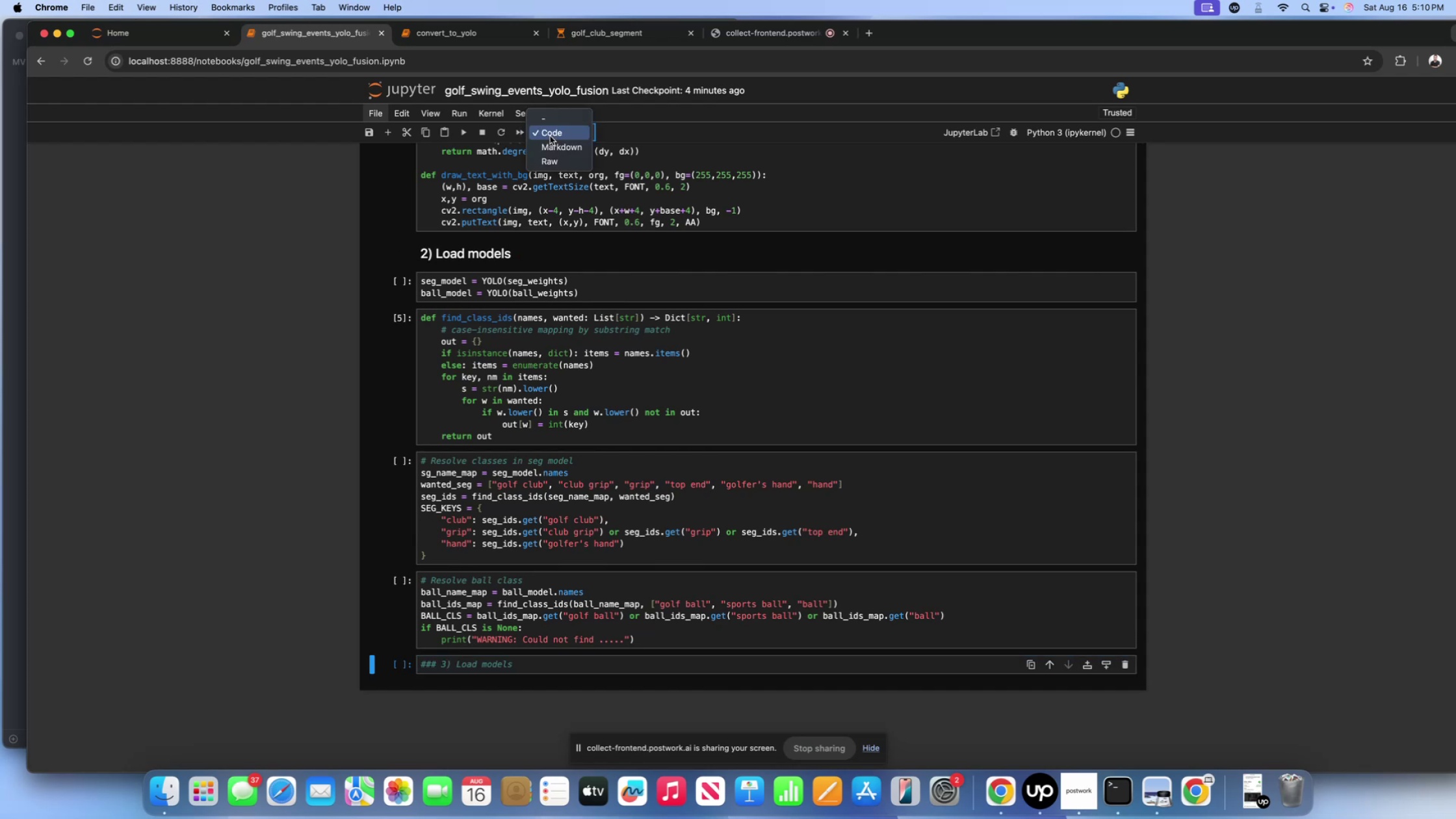 
double_click([550, 145])
 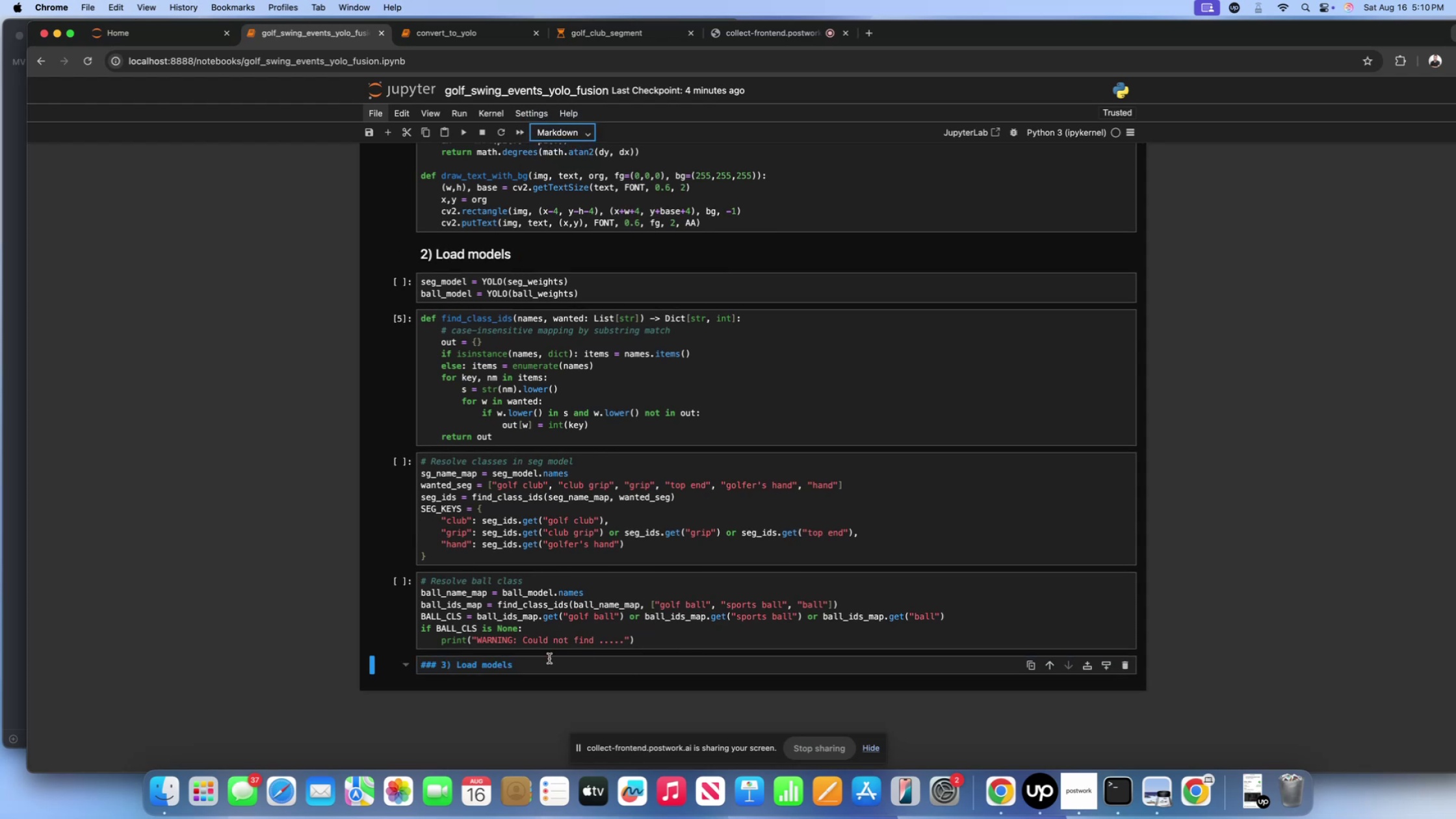 
left_click([549, 659])
 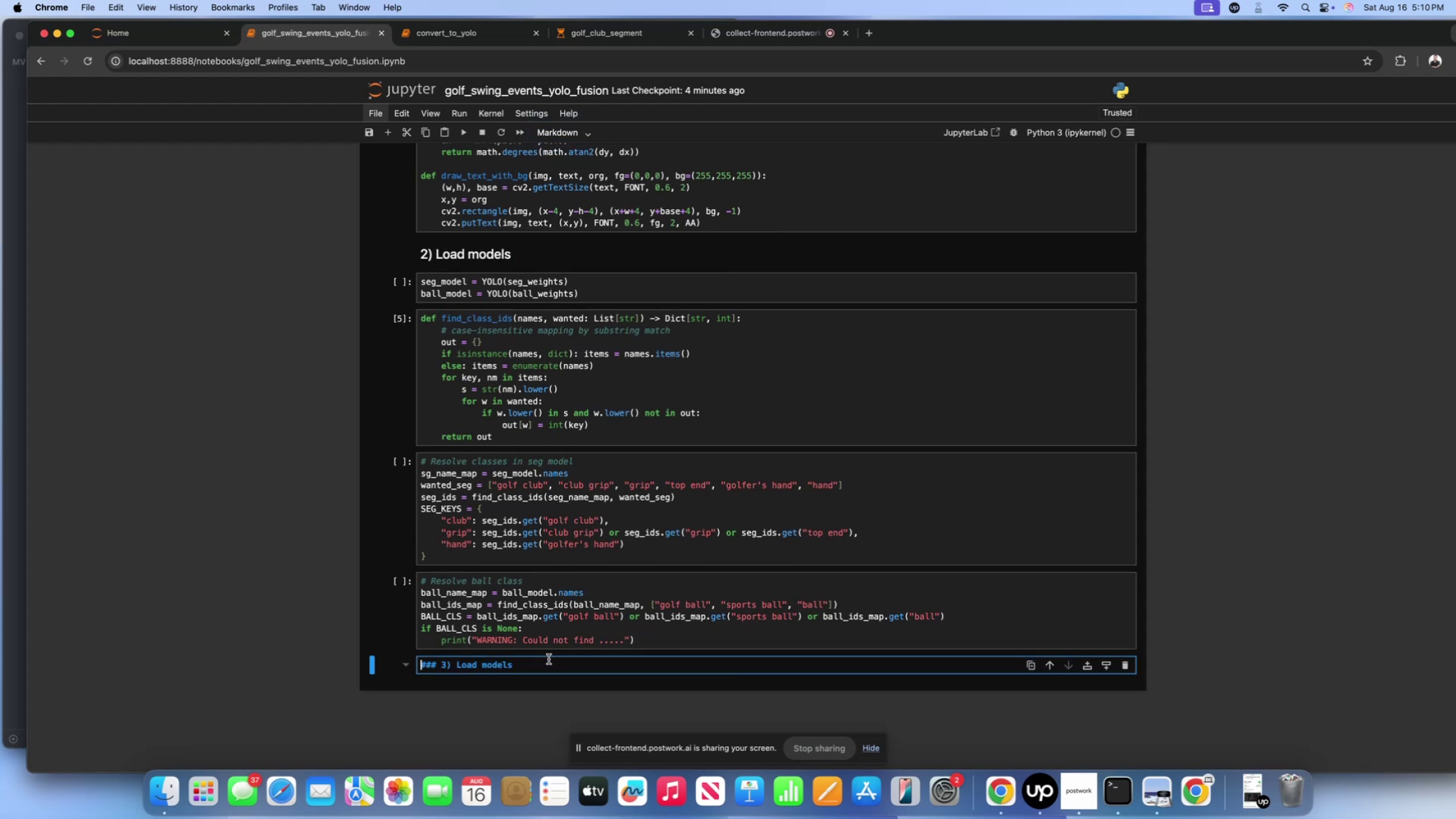 
key(Shift+Enter)
 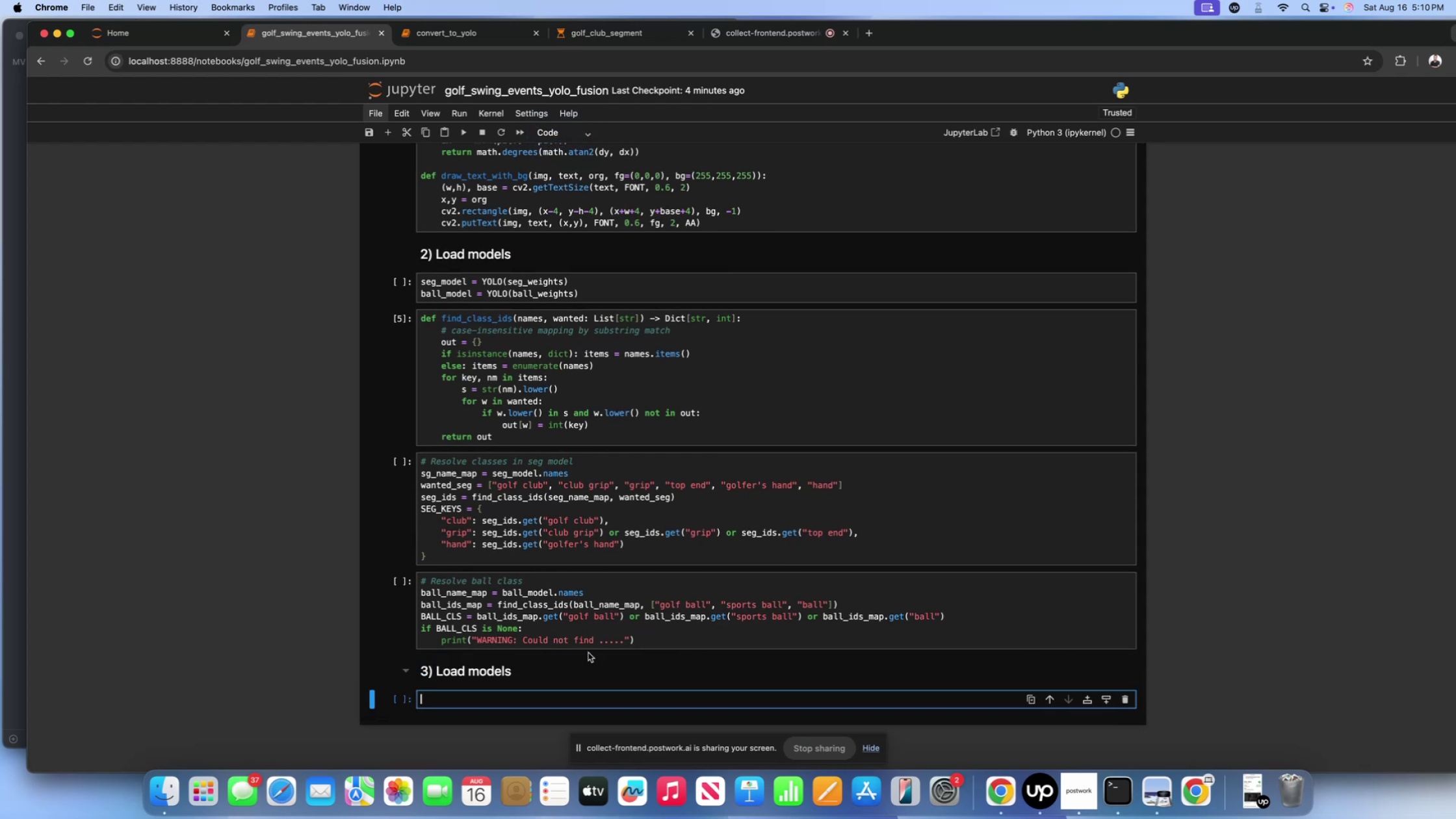 
scroll: coordinate [543, 557], scroll_direction: down, amount: 47.0
 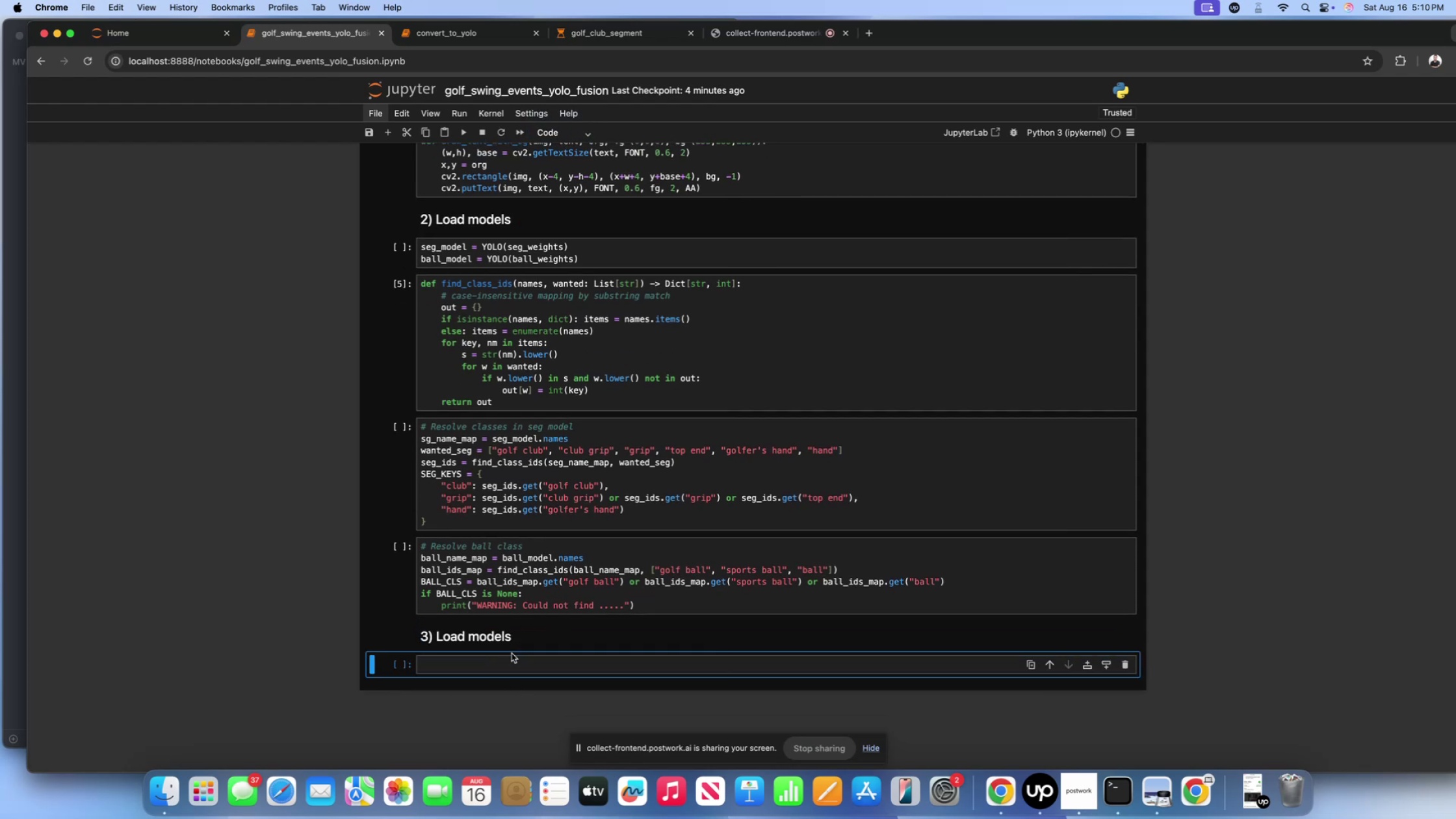 
double_click([505, 637])
 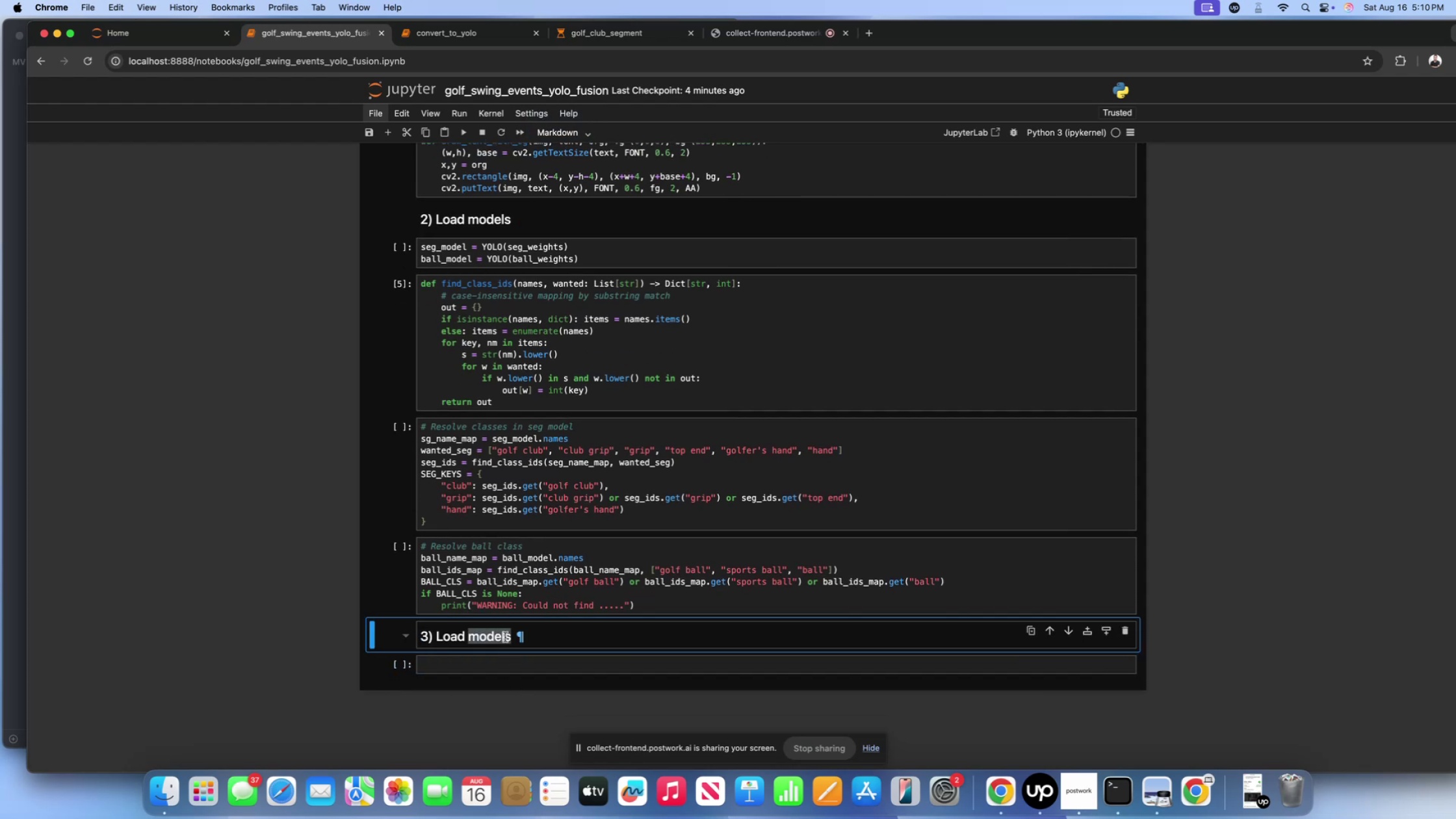 
triple_click([505, 637])
 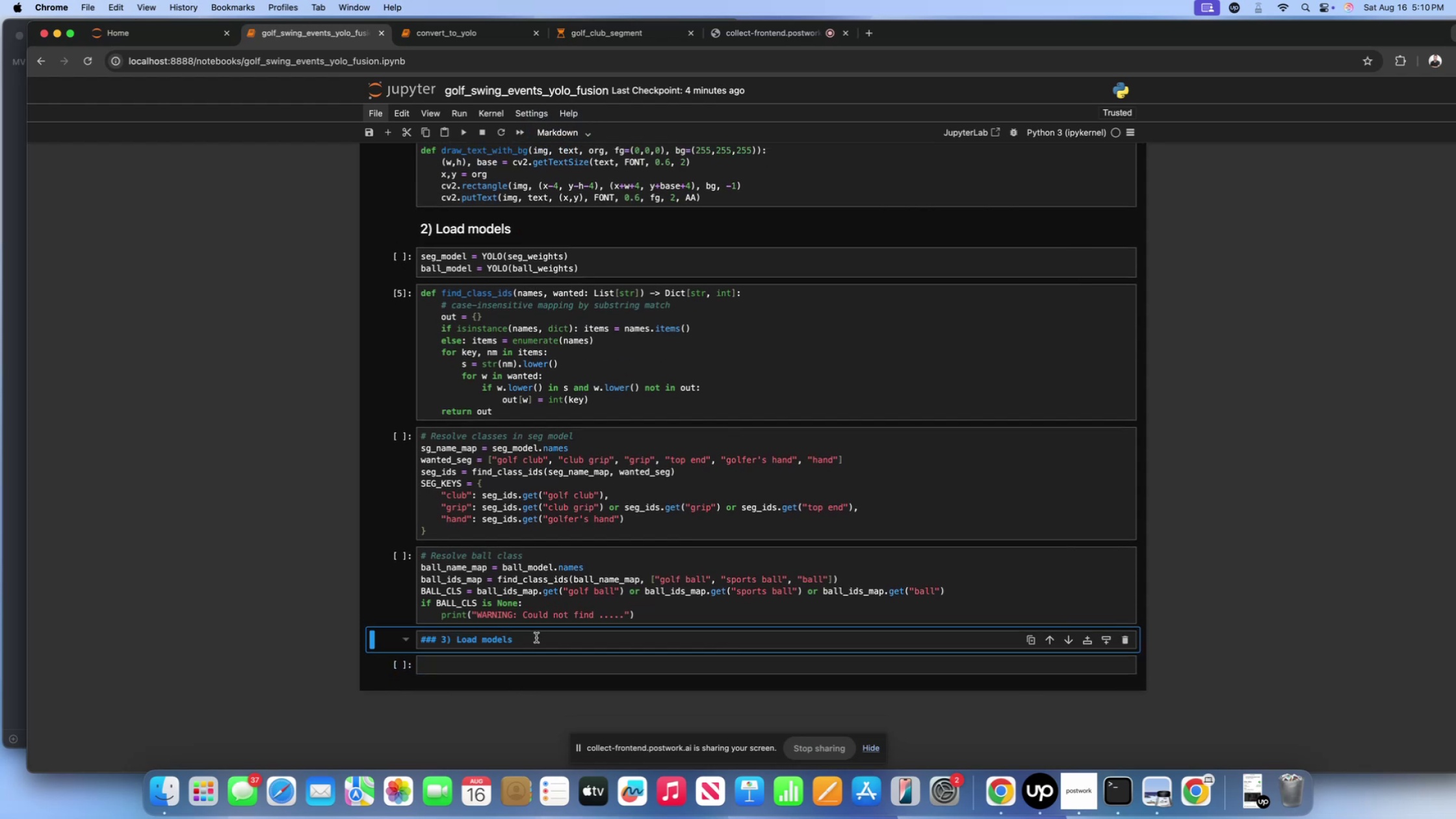 
left_click_drag(start_coordinate=[537, 638], to_coordinate=[459, 641])
 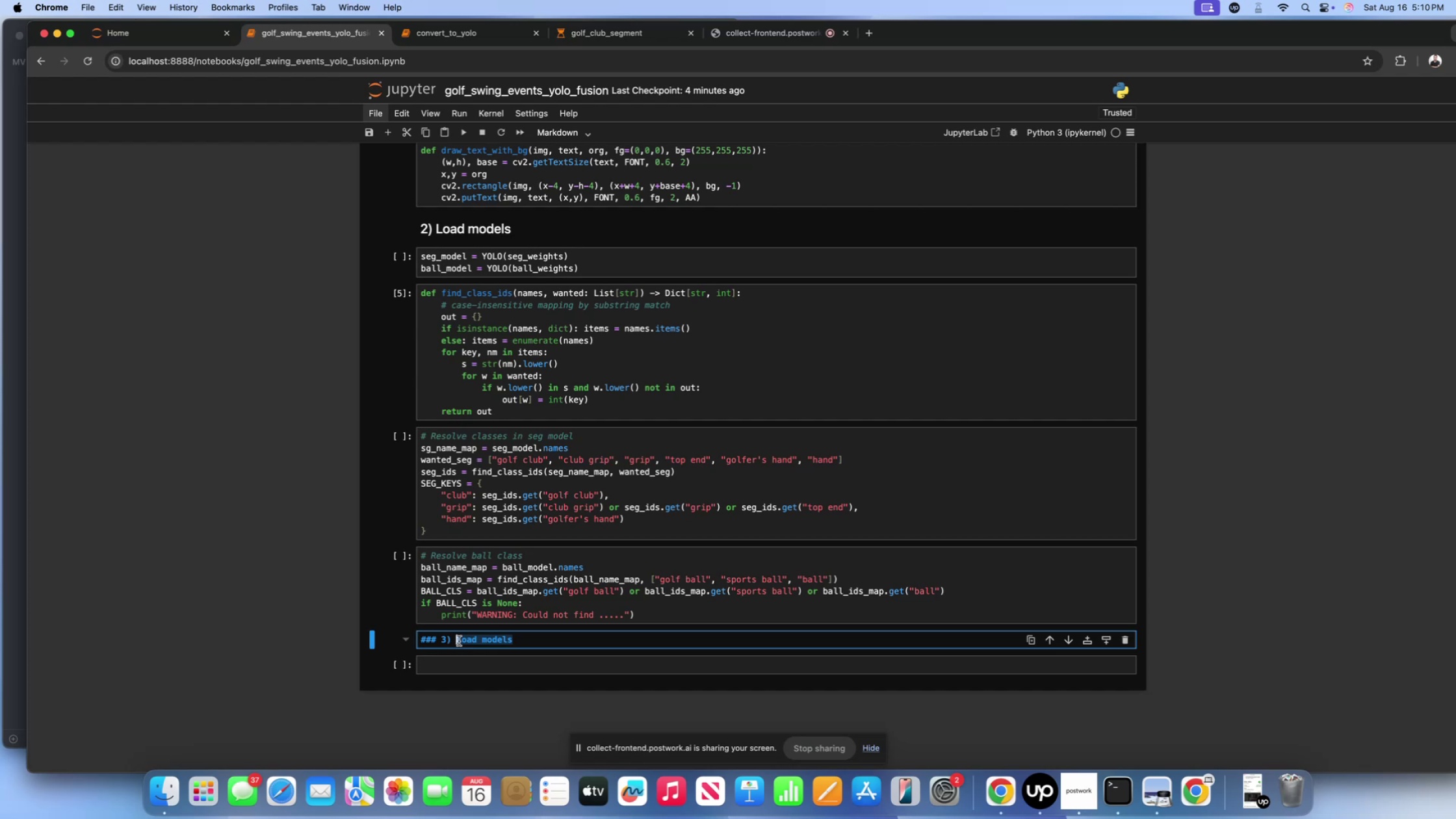 
wait(8.52)
 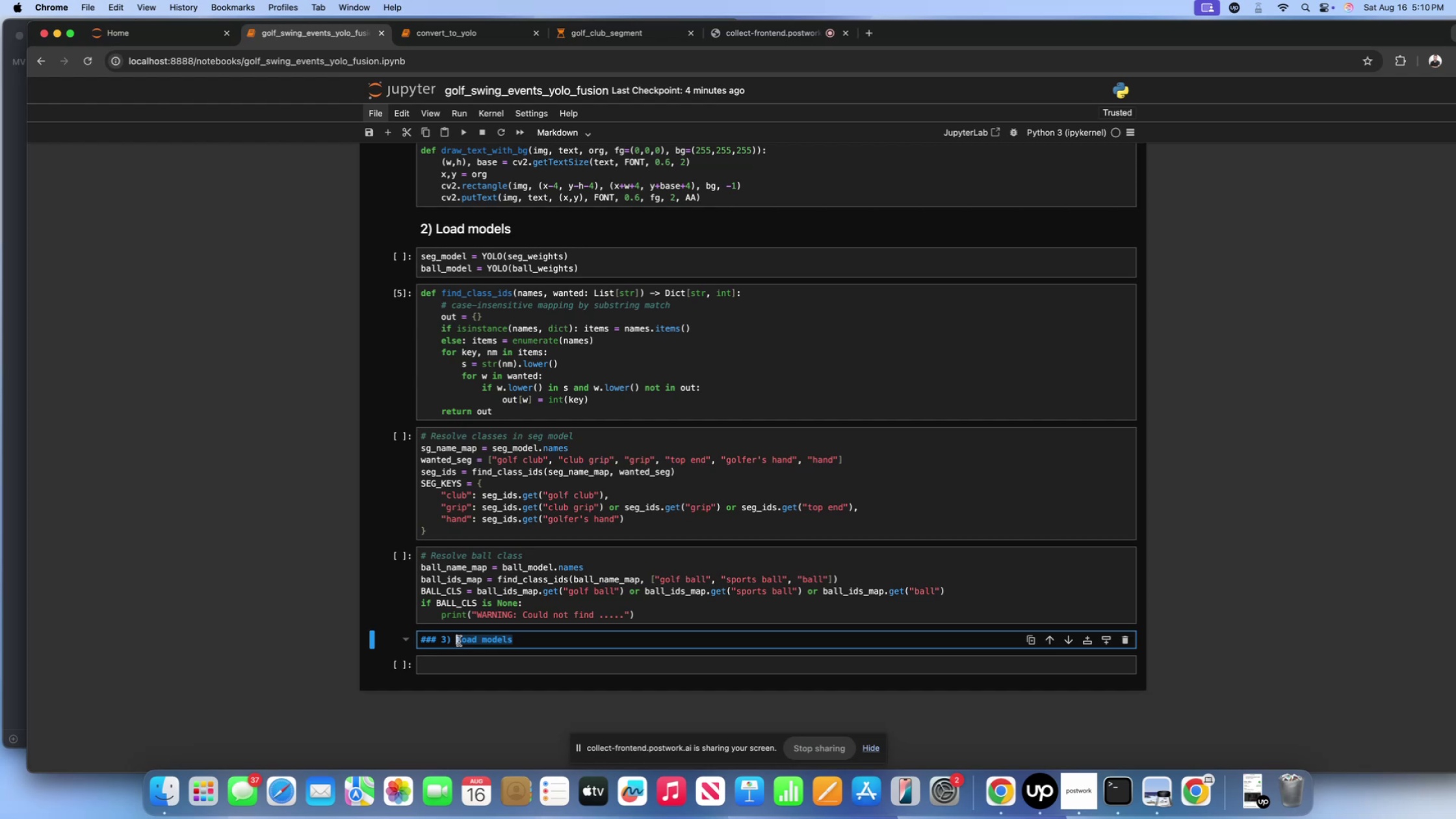 
key(Backspace)
key(Backspace)
type( Srgmen)
key(Backspace)
key(Backspace)
key(Backspace)
key(Backspace)
key(Backspace)
type(egmentation -> keypoints ())
 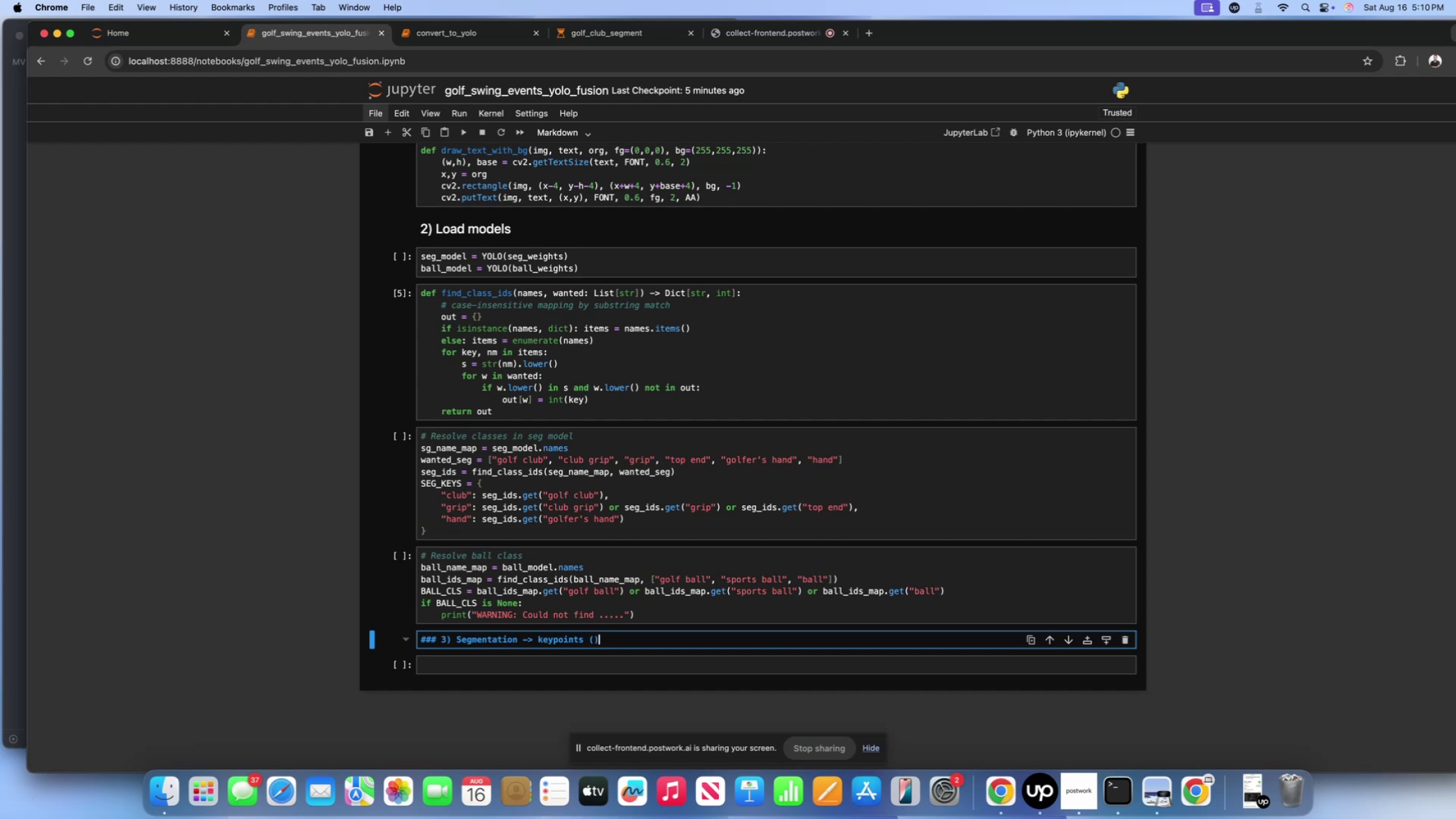 
key(ArrowLeft)
 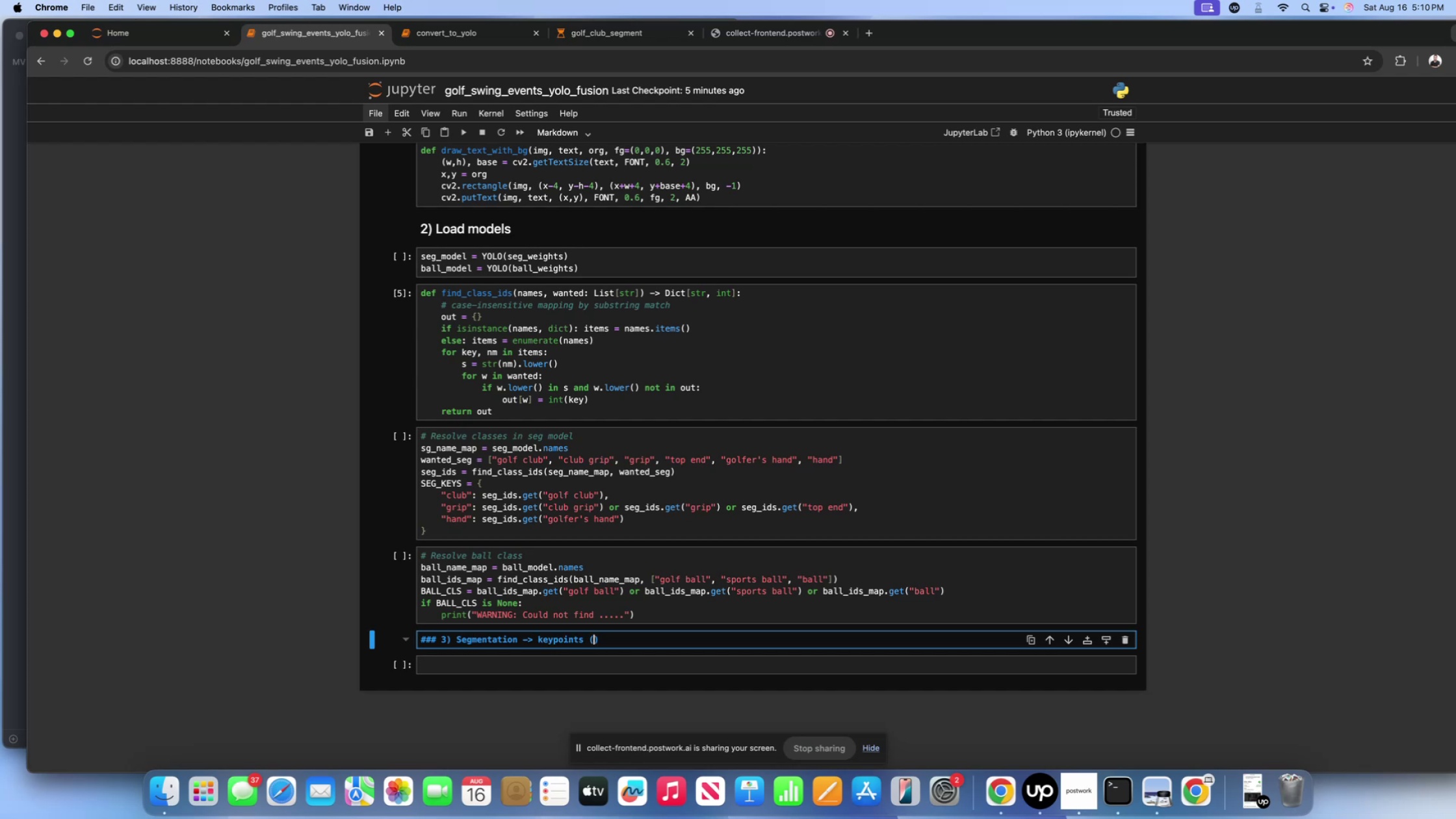 
type(grip,club head, hand)
 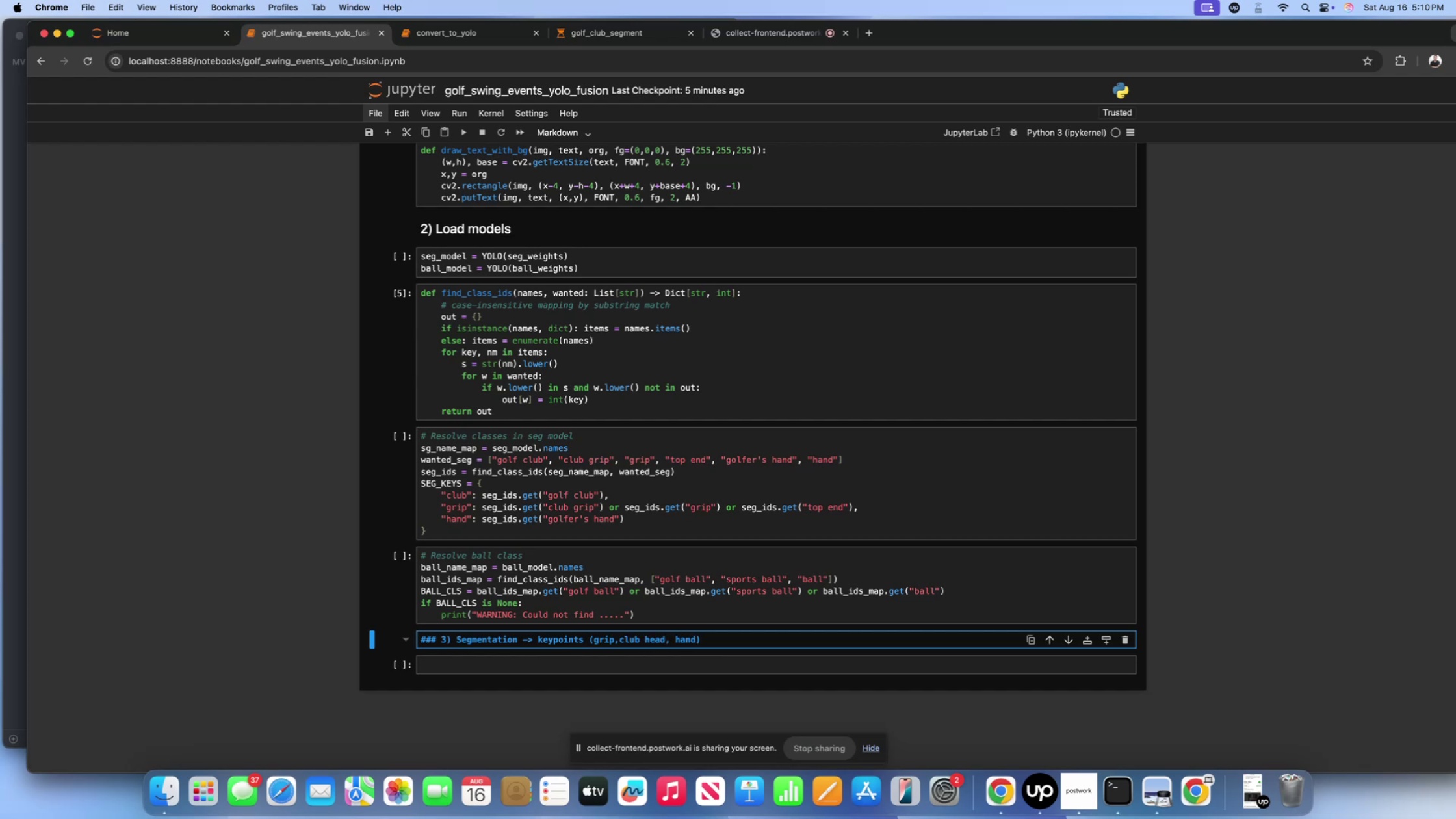 
key(Shift+Enter)
 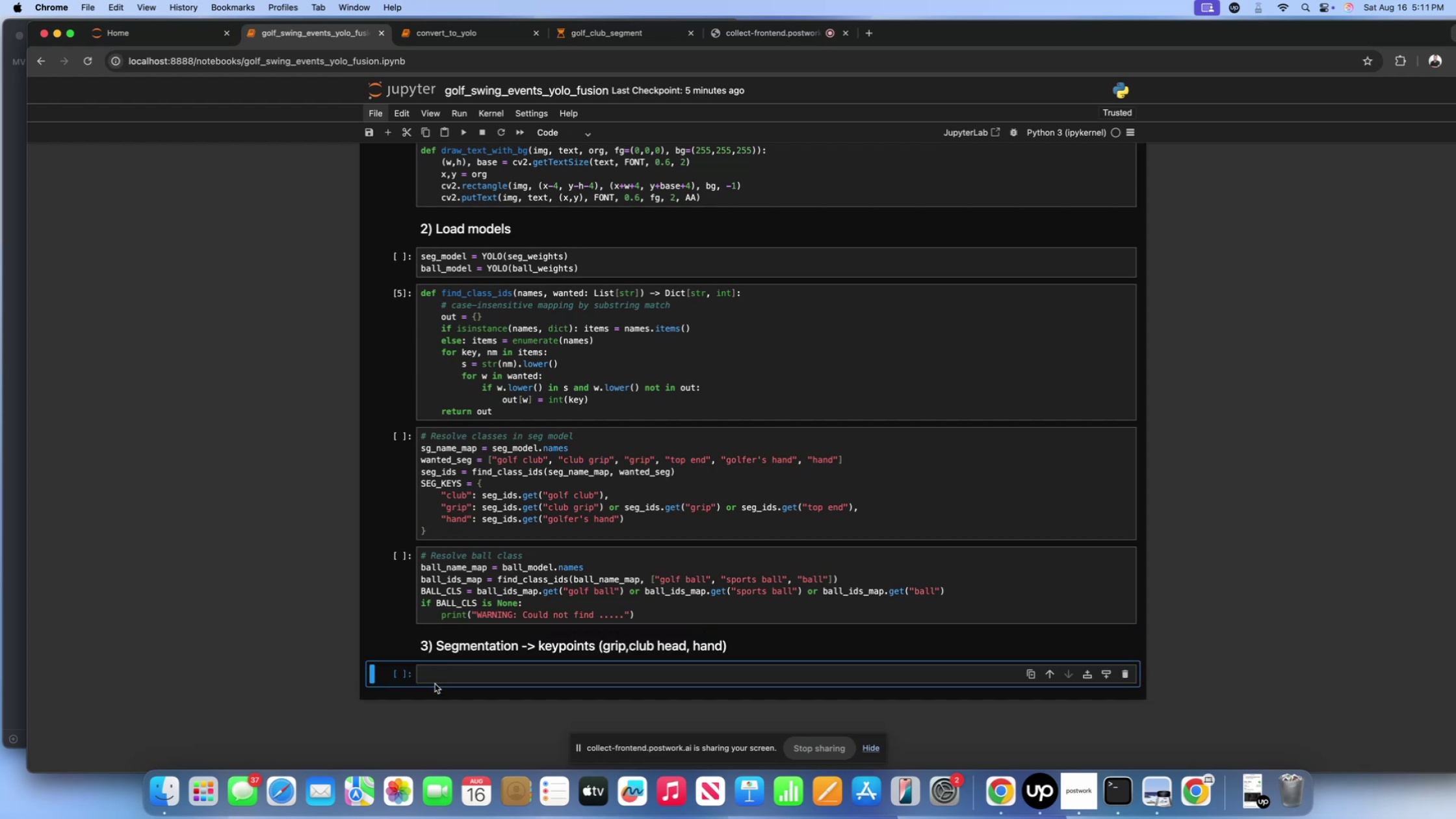 
left_click([439, 681])
 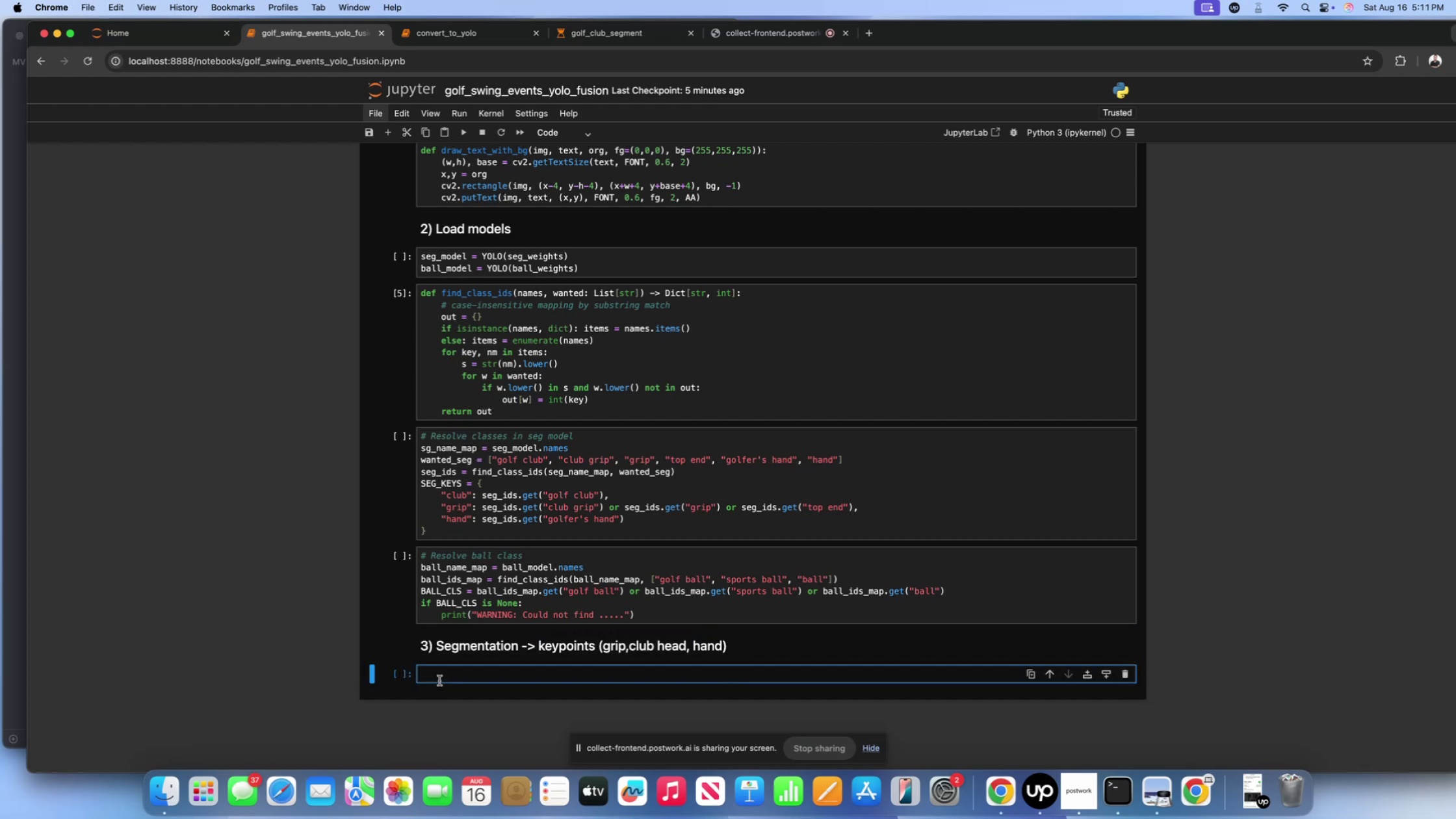 
type(def mask_to_)
 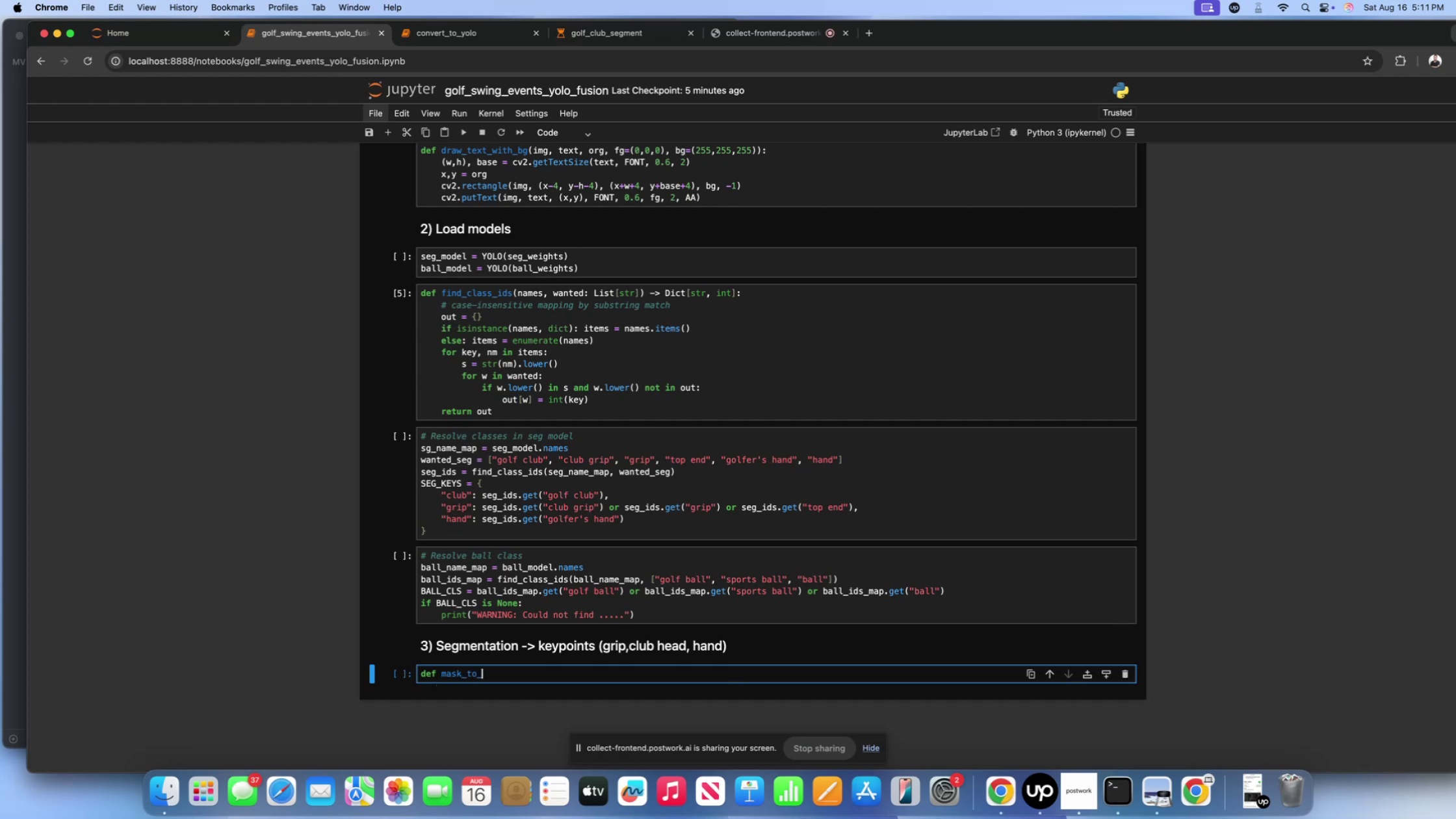 
wait(6.02)
 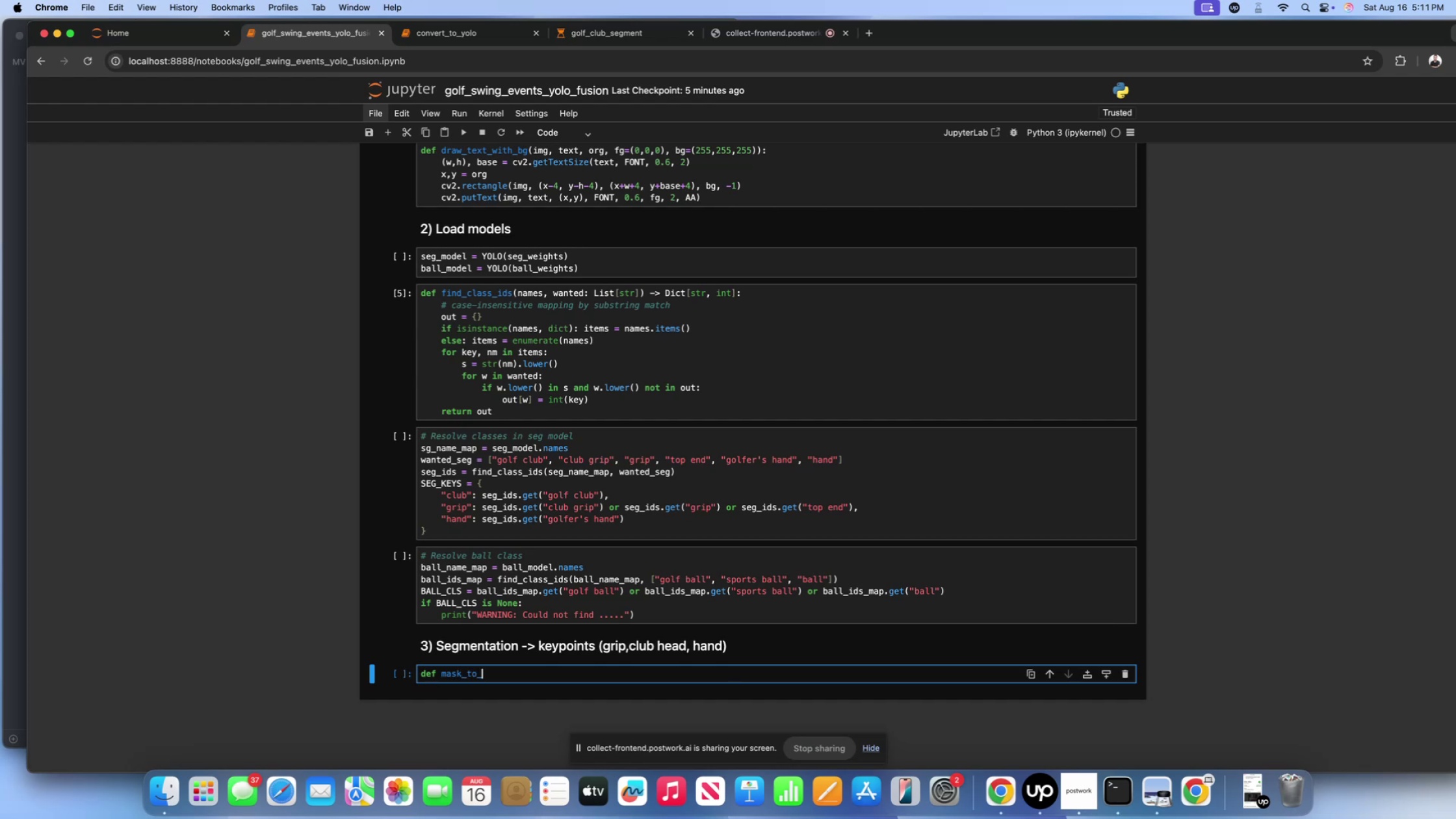 
type(contour)
 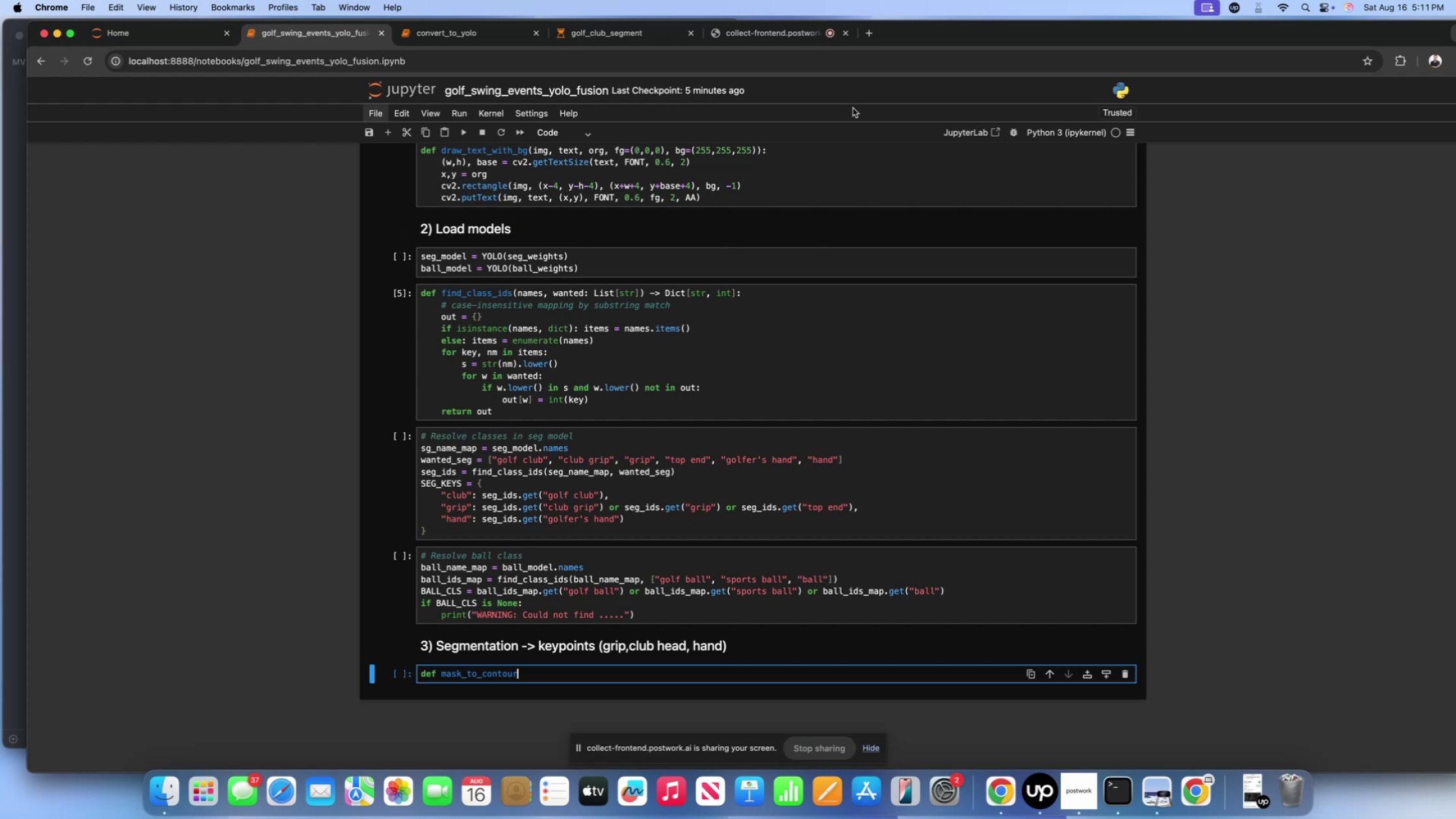 
wait(5.22)
 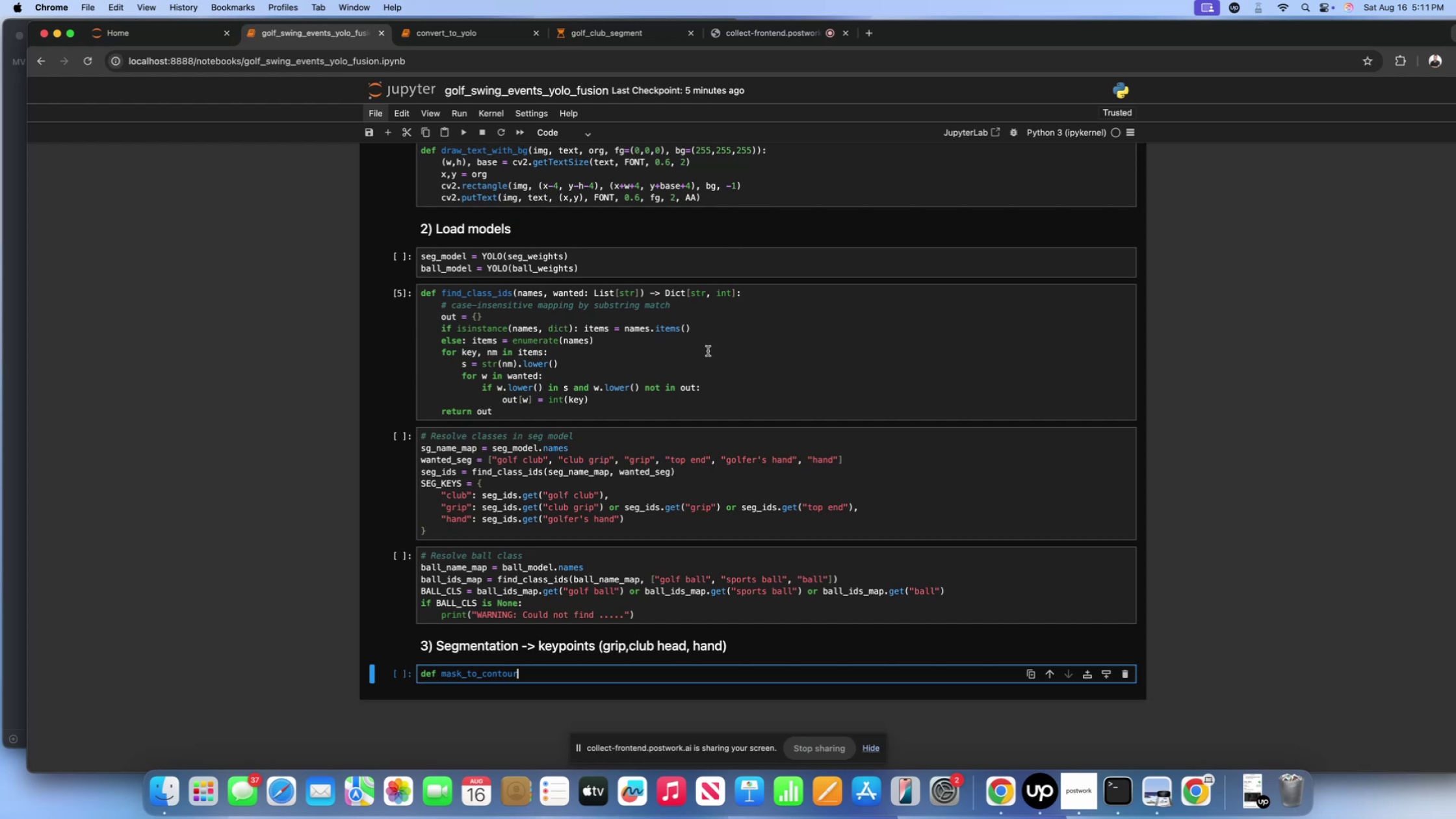 
left_click([868, 38])
 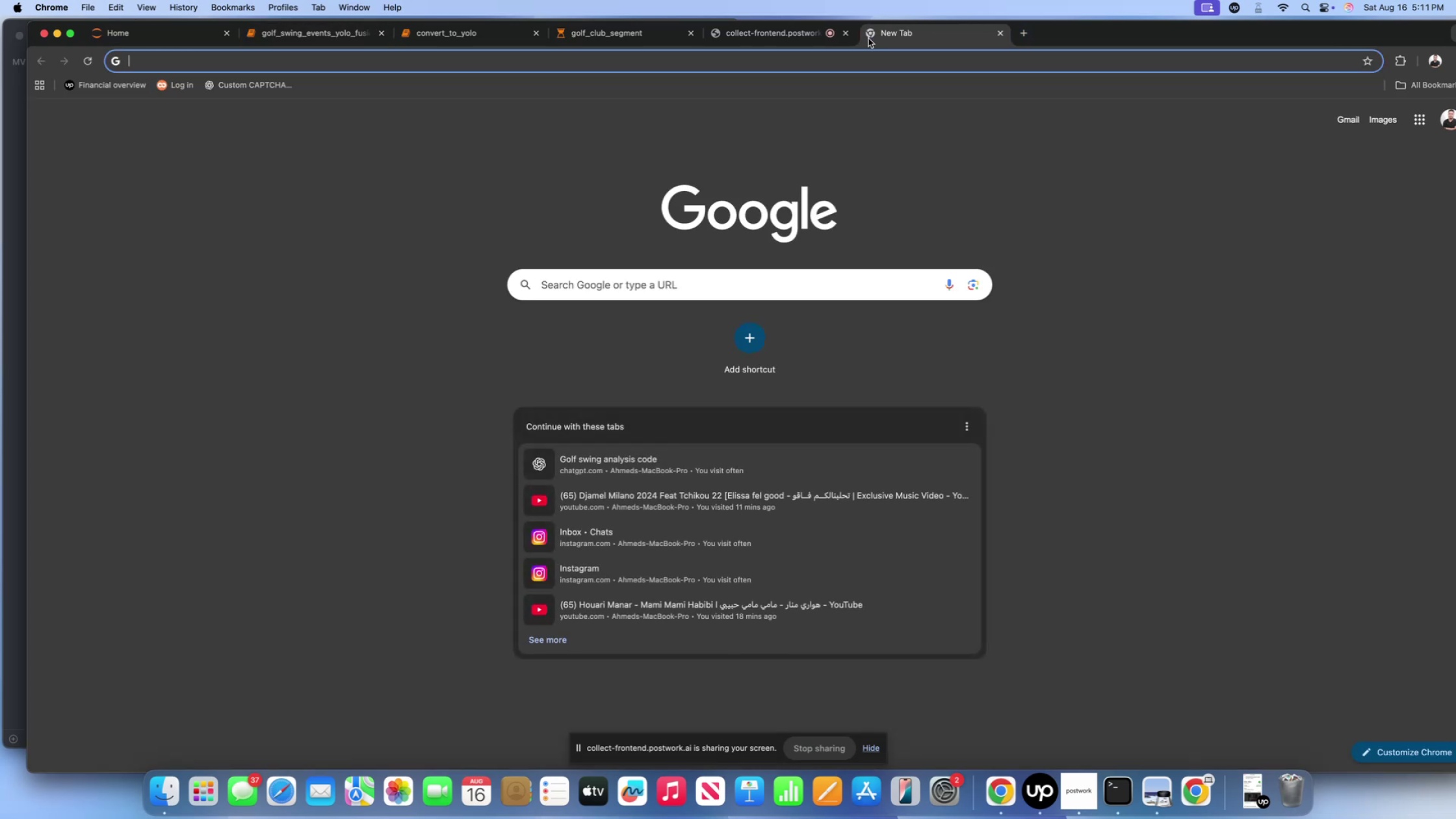 
type(golf)
 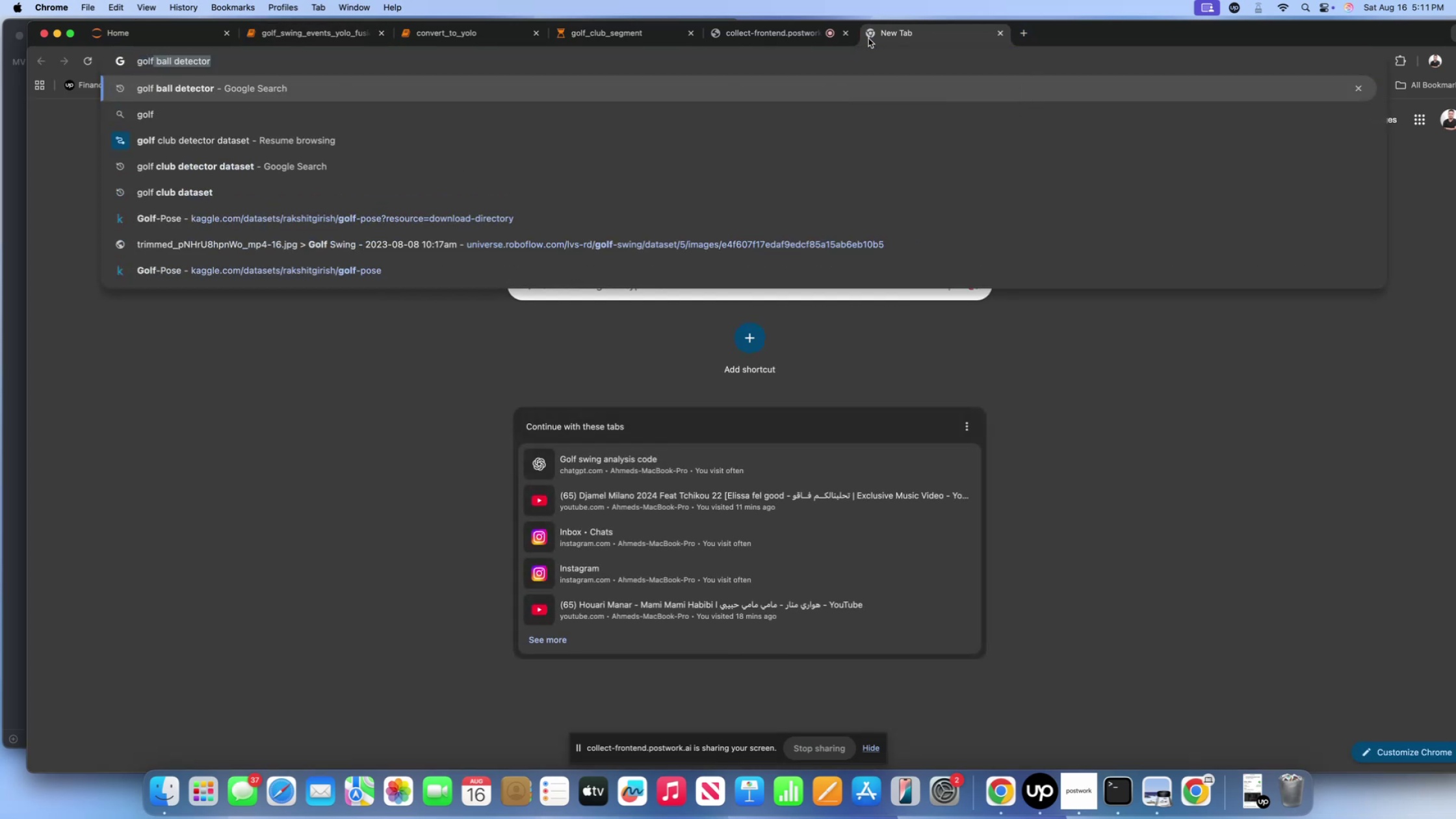 
key(Enter)
 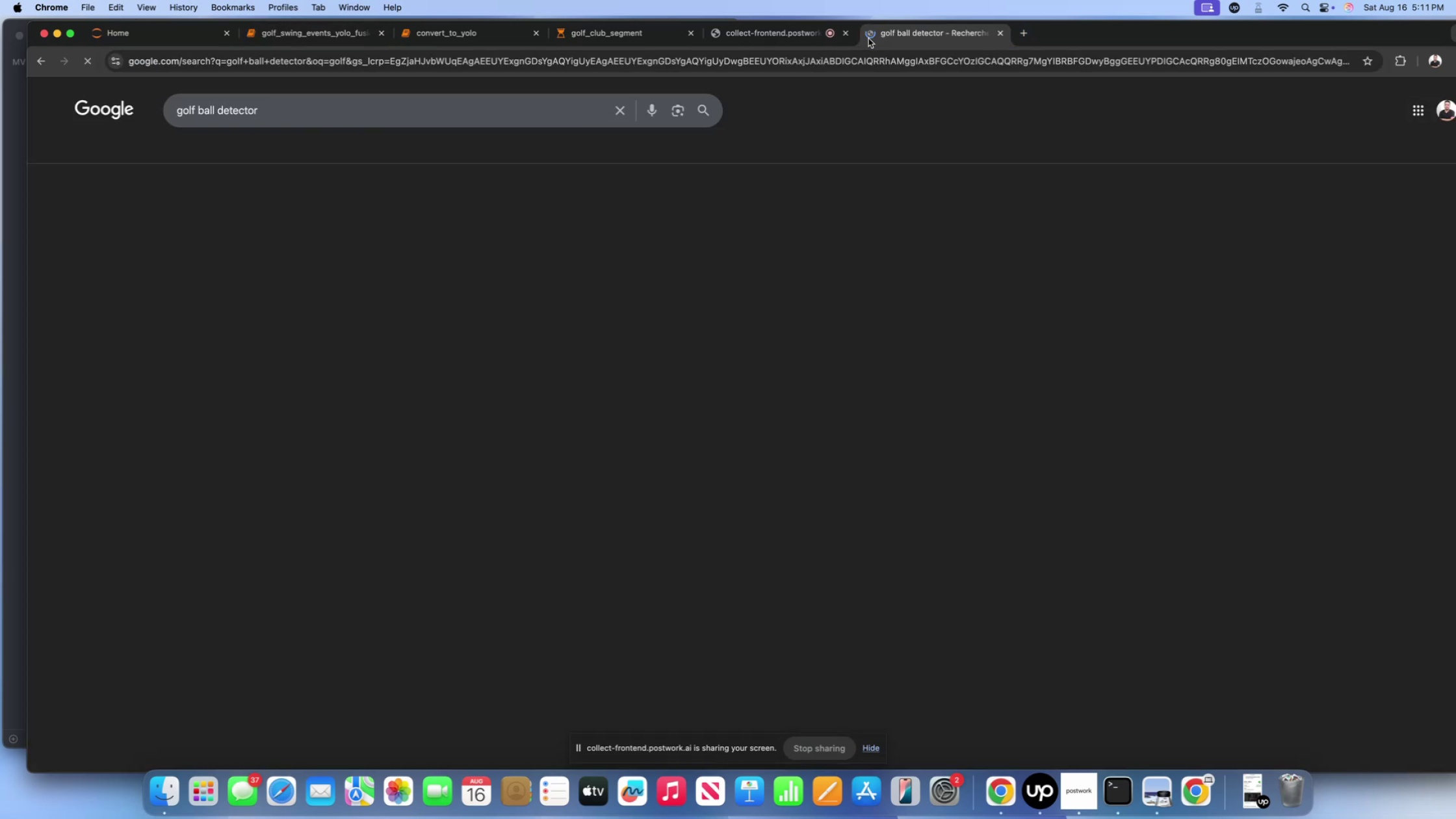 
scroll: coordinate [868, 38], scroll_direction: up, amount: 2.0
 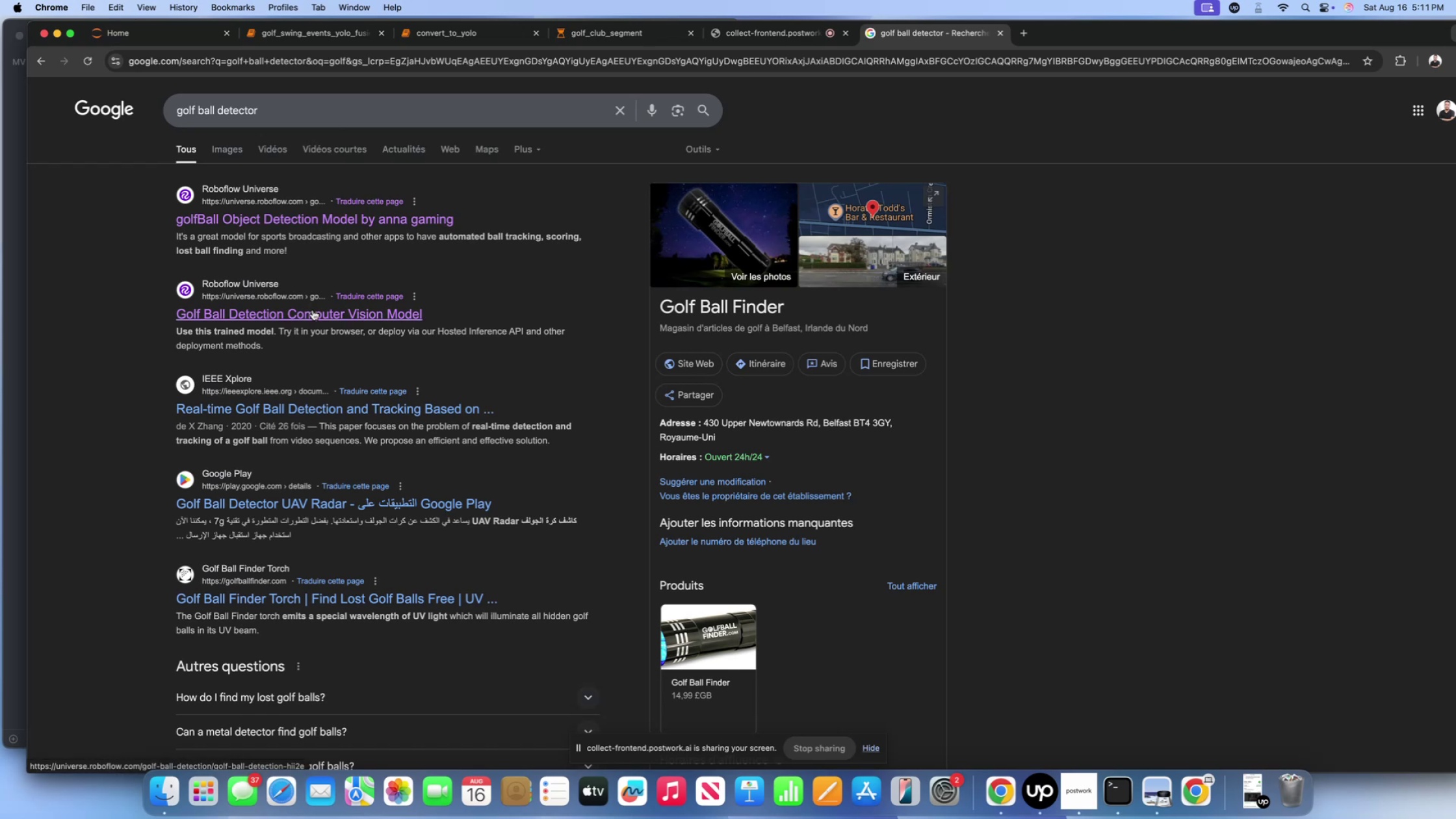 
key(Control+ControlLeft)
 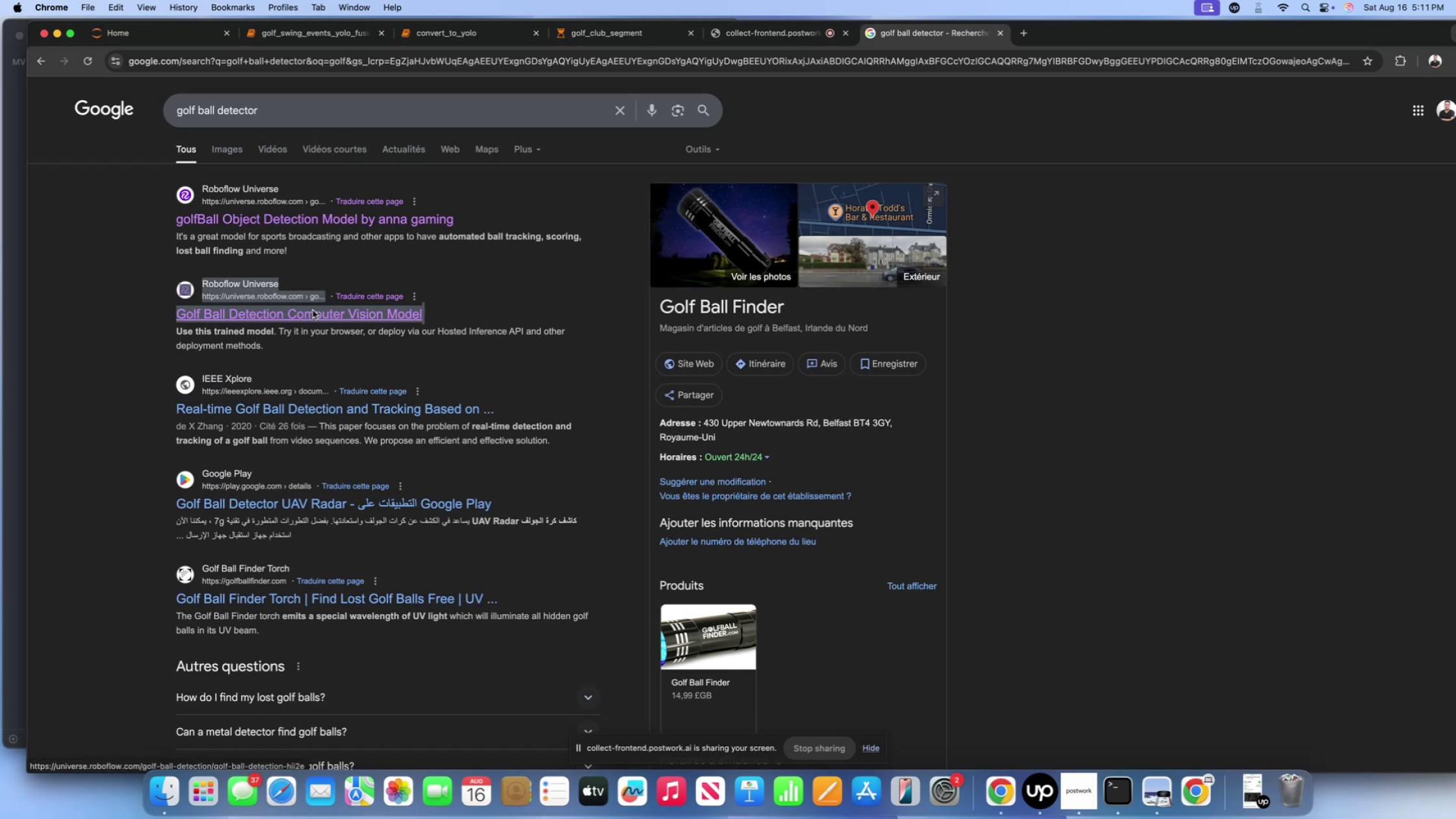 
left_click([313, 310])
 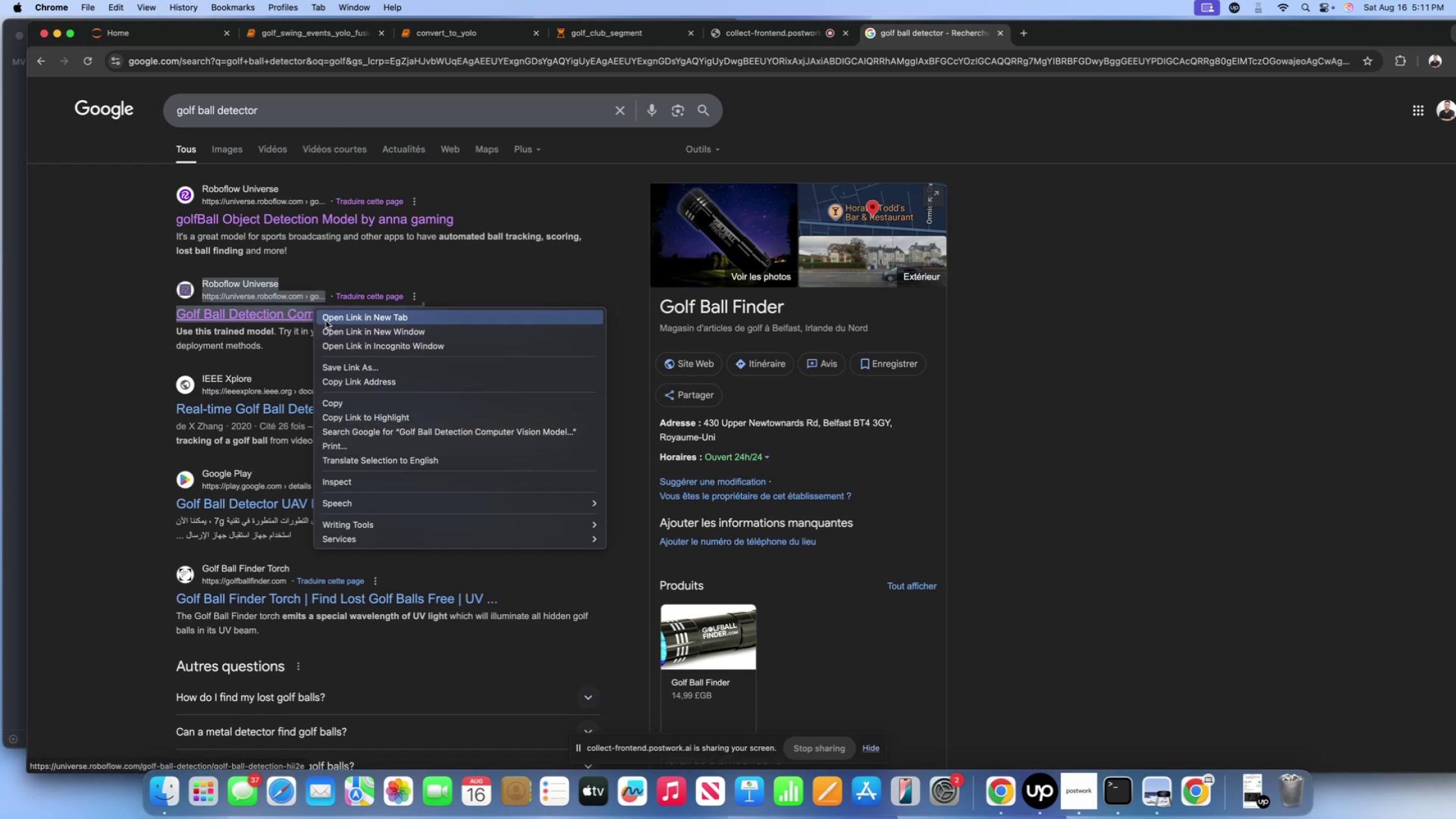 
double_click([326, 320])
 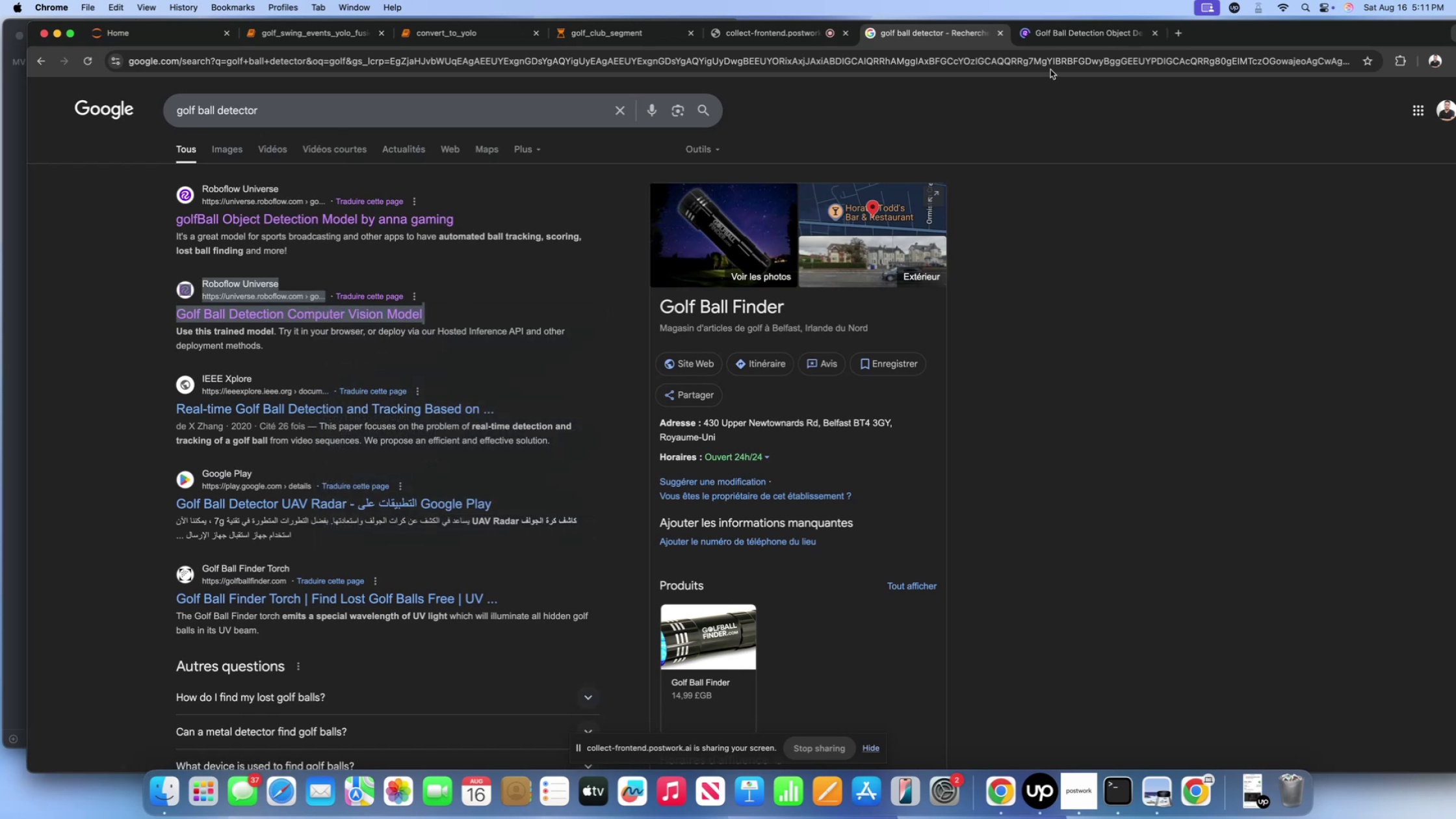 
left_click([1075, 40])
 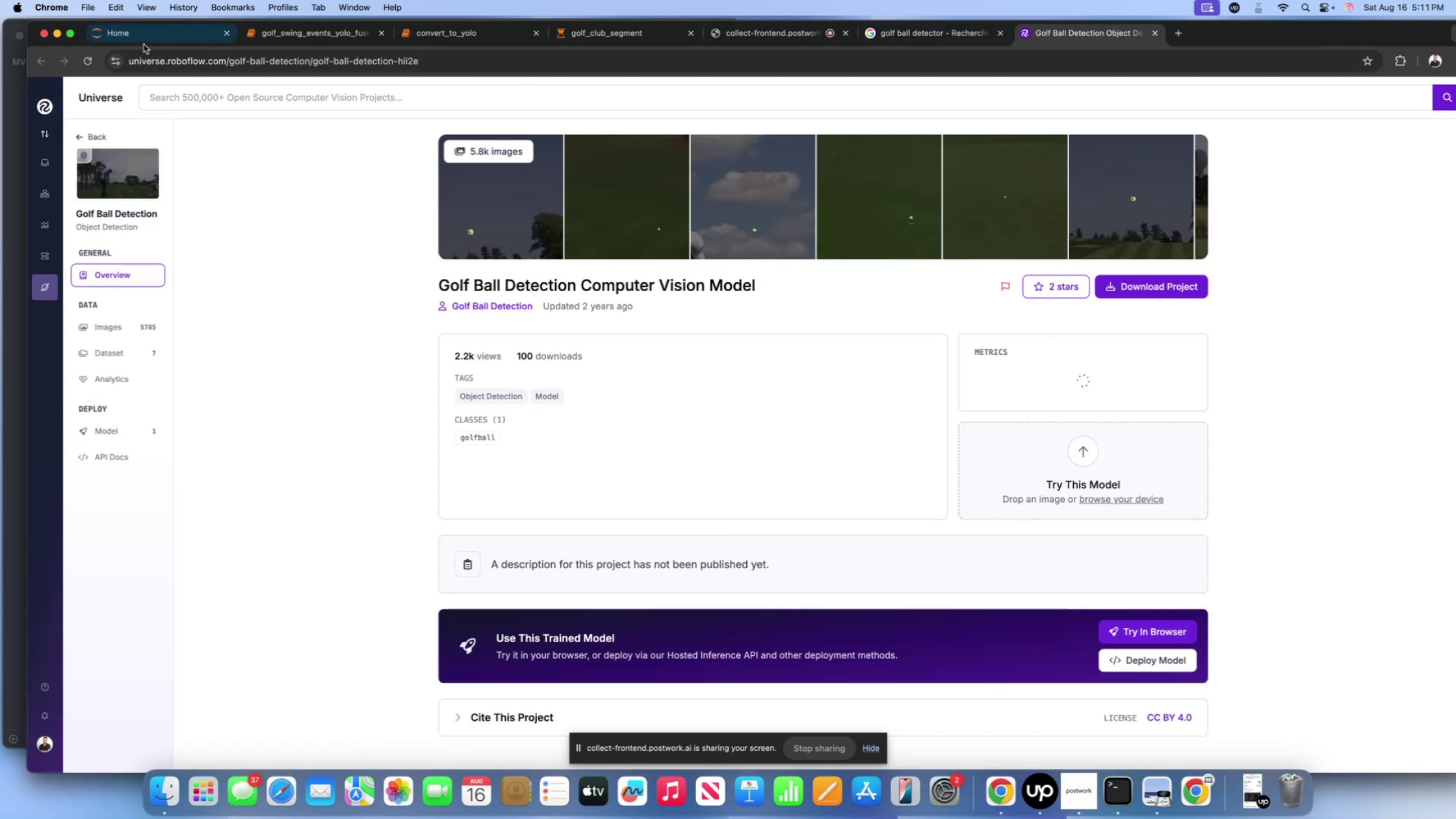 
left_click([976, 42])
 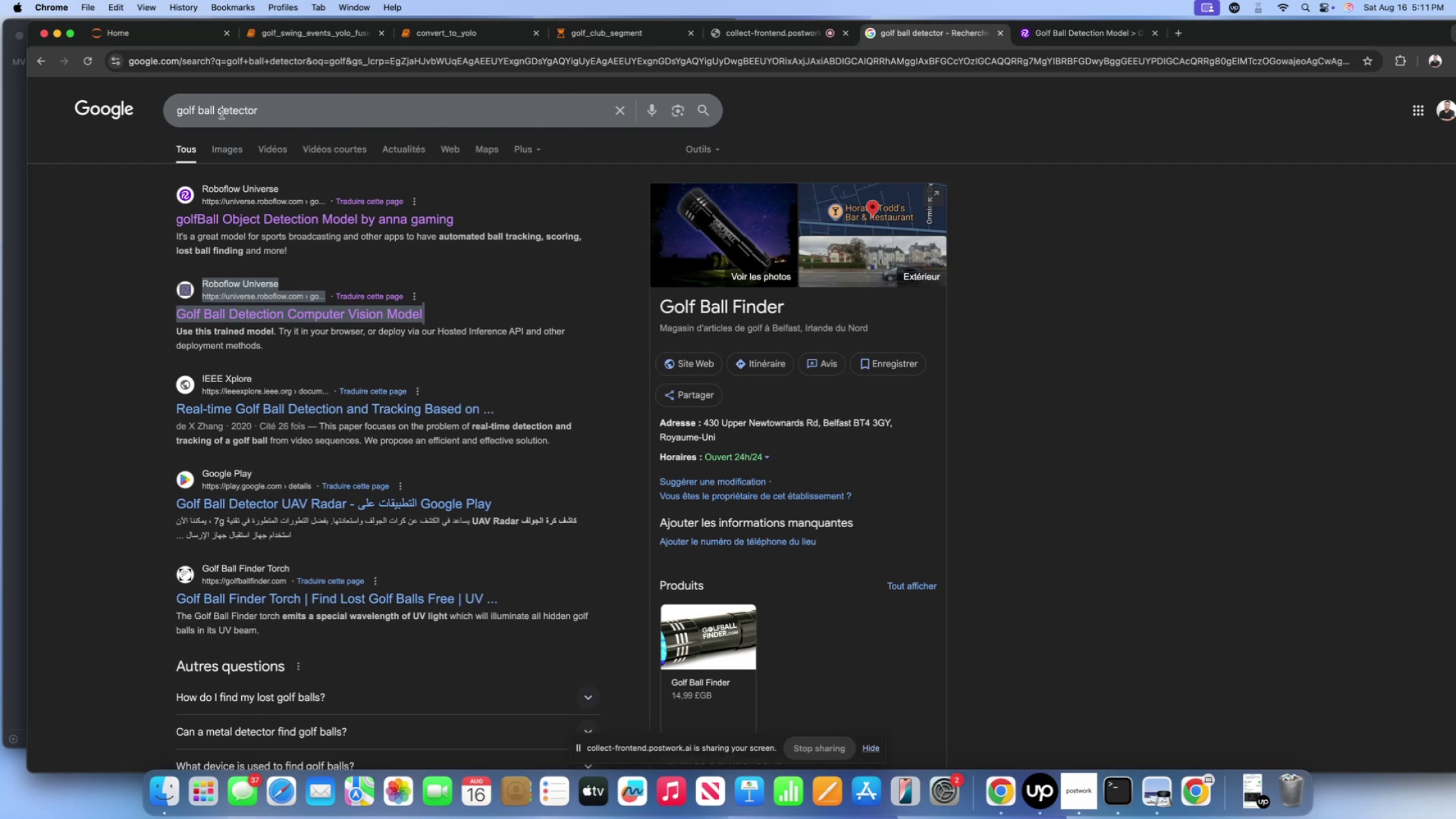 
left_click_drag(start_coordinate=[215, 114], to_coordinate=[198, 114])
 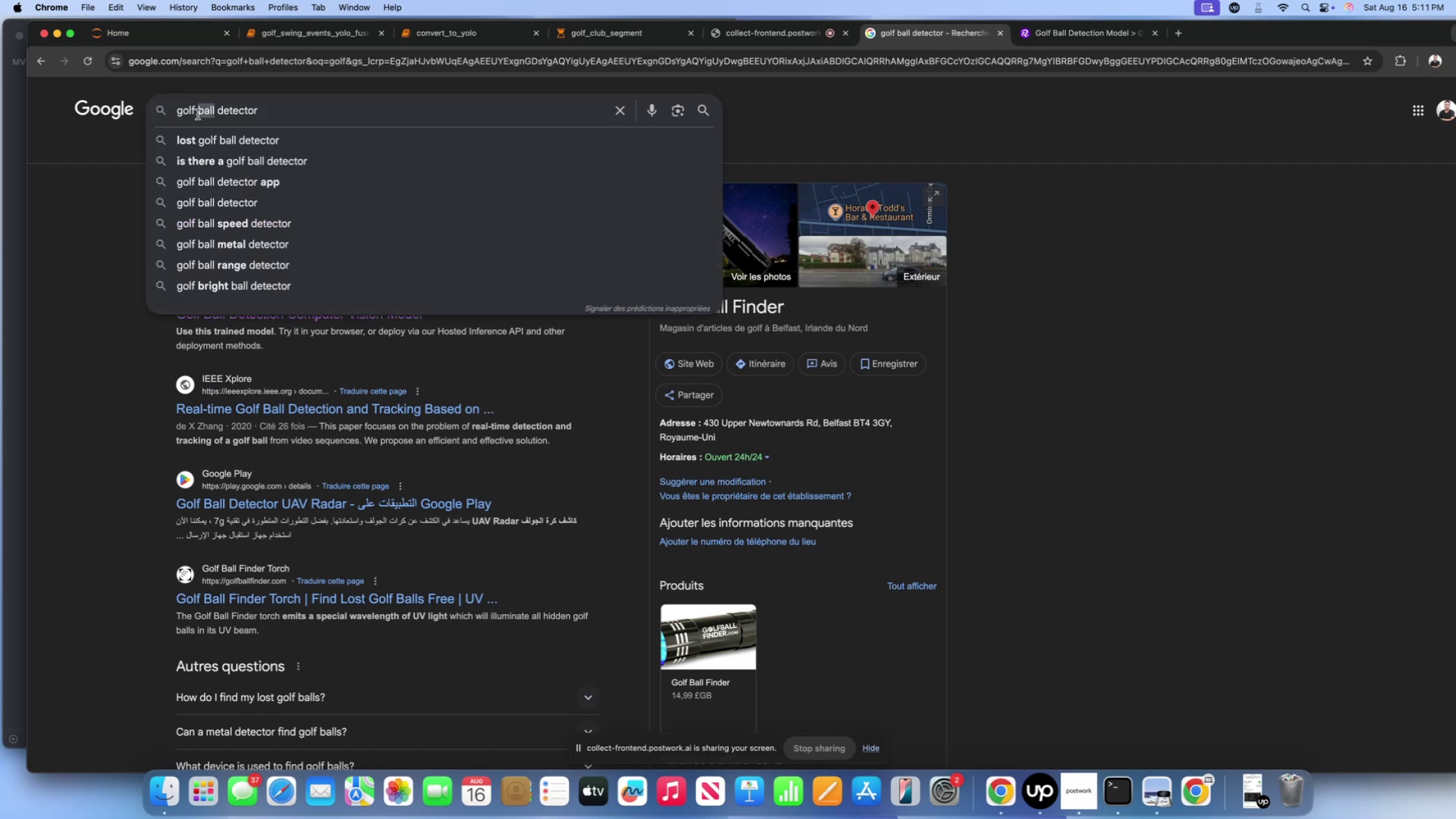 
type(club)
 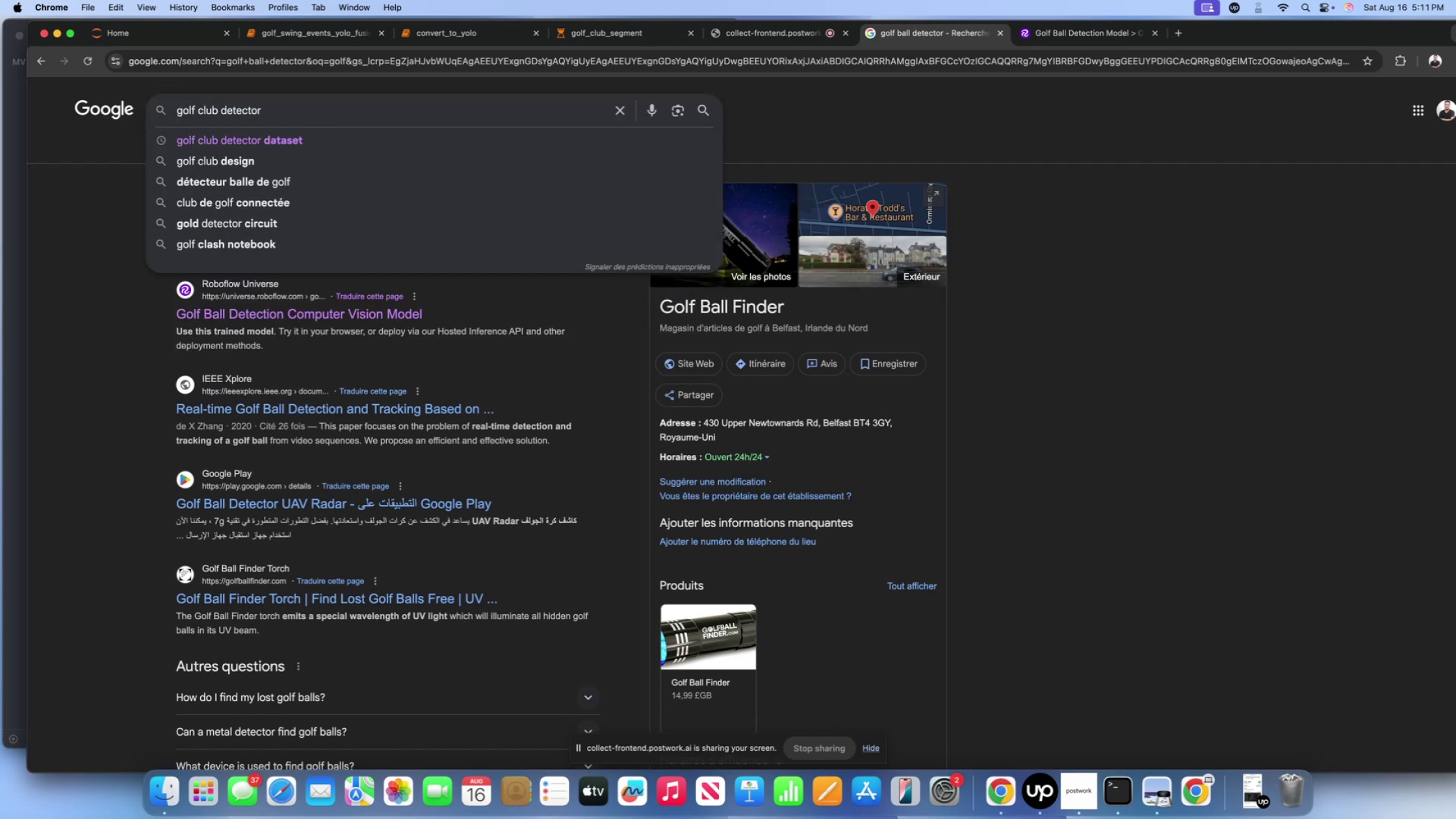 
key(Enter)
 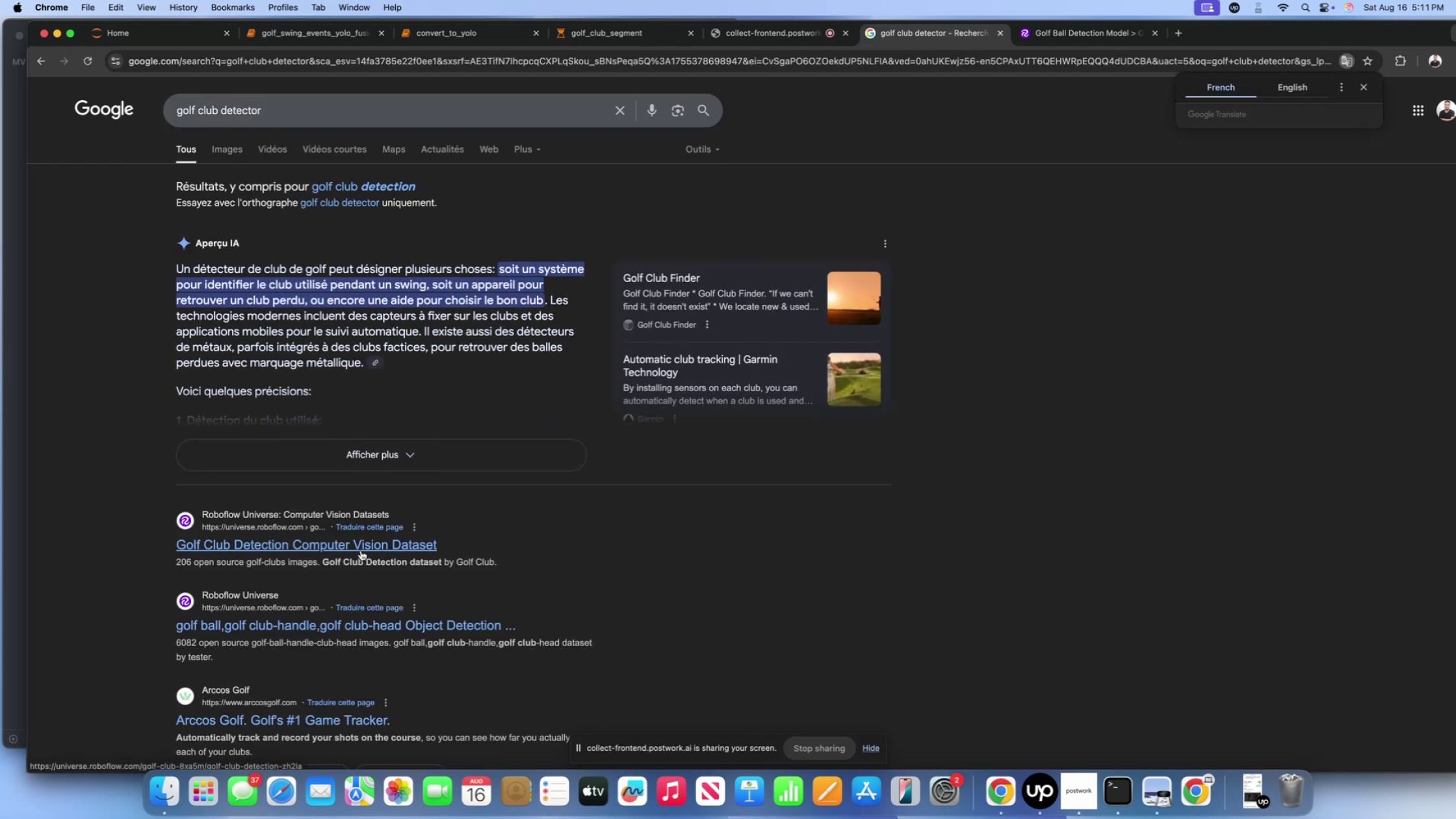 
key(Control+ControlLeft)
 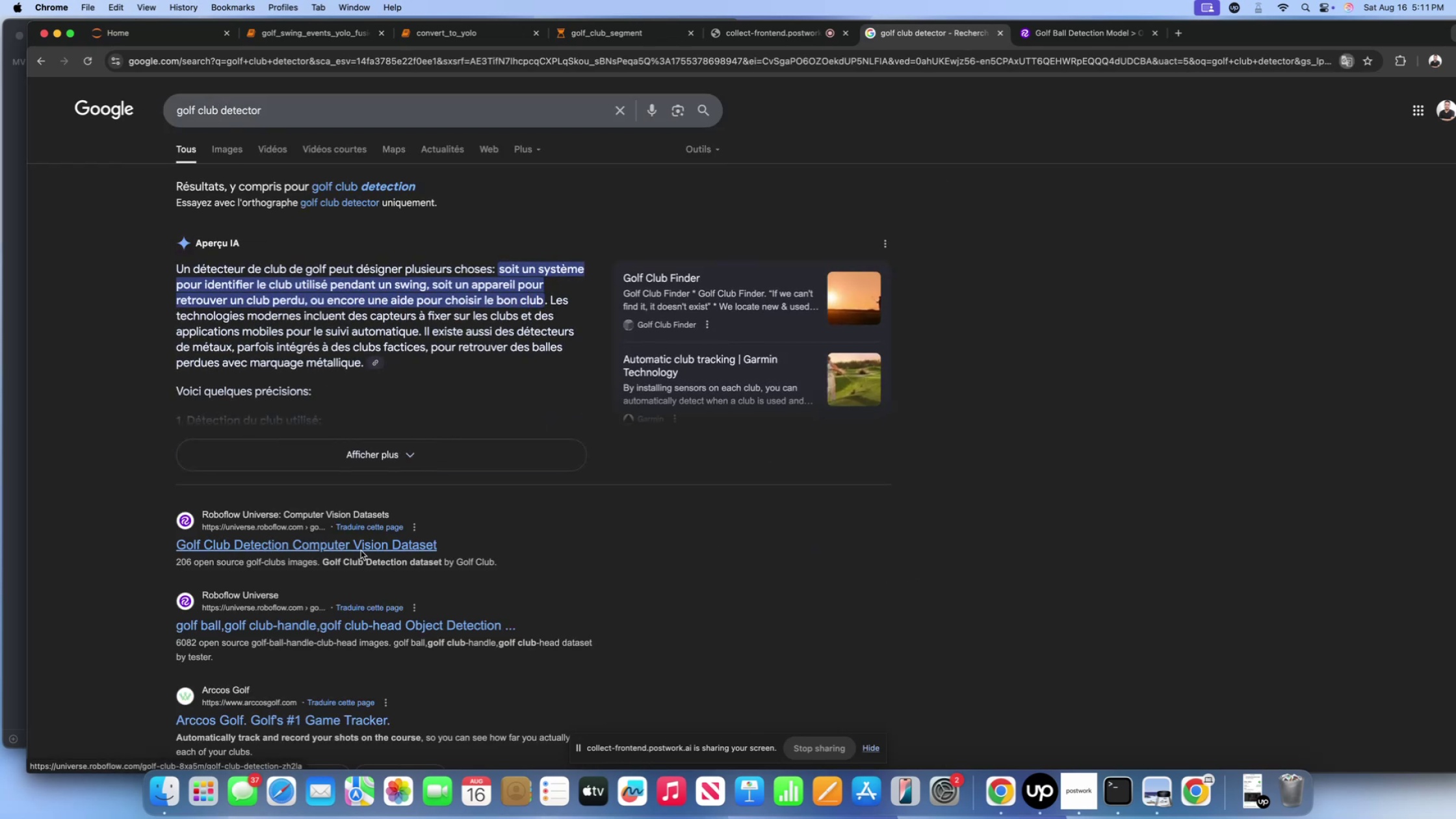 
left_click([360, 551])
 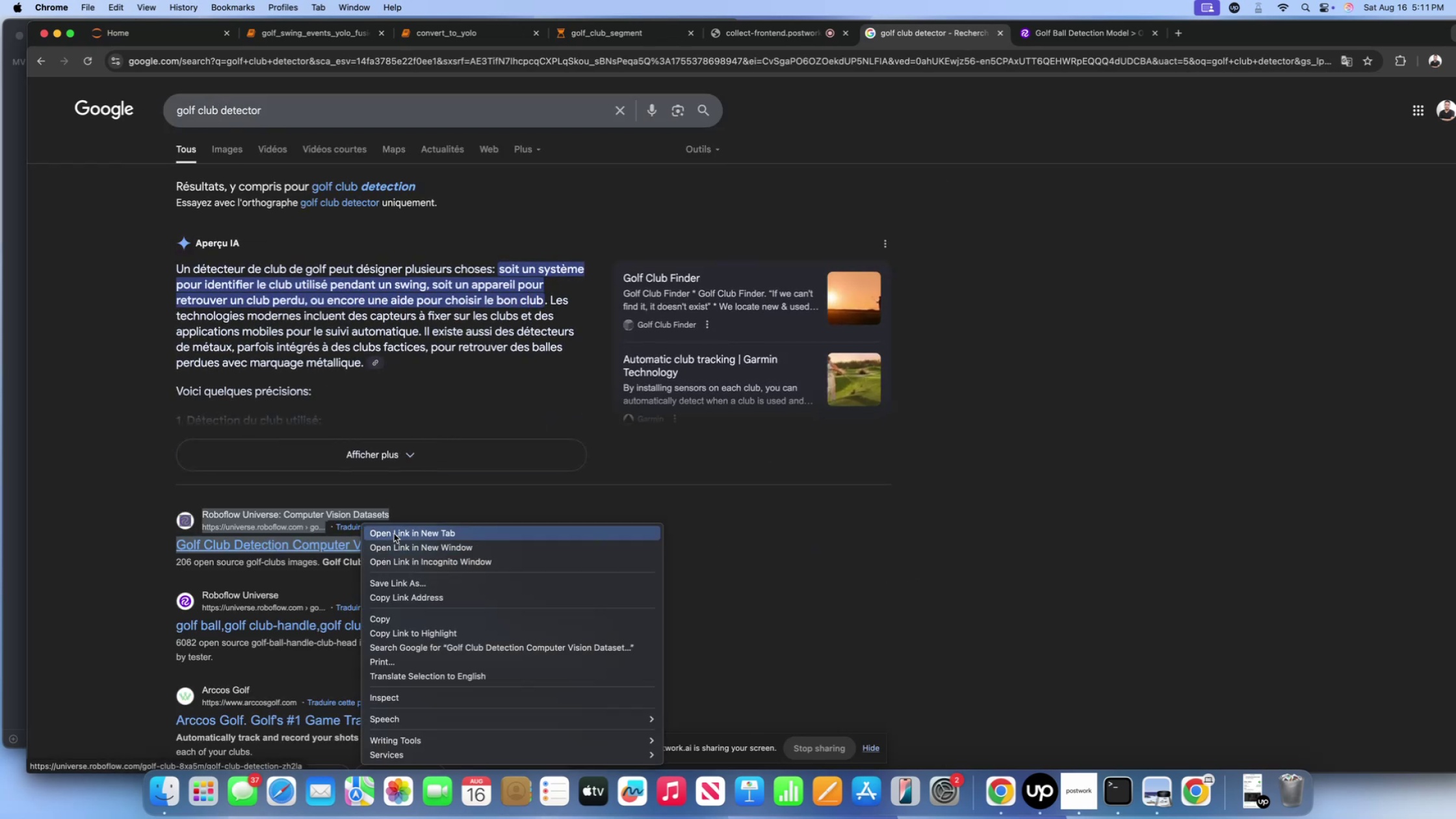 
left_click([395, 534])
 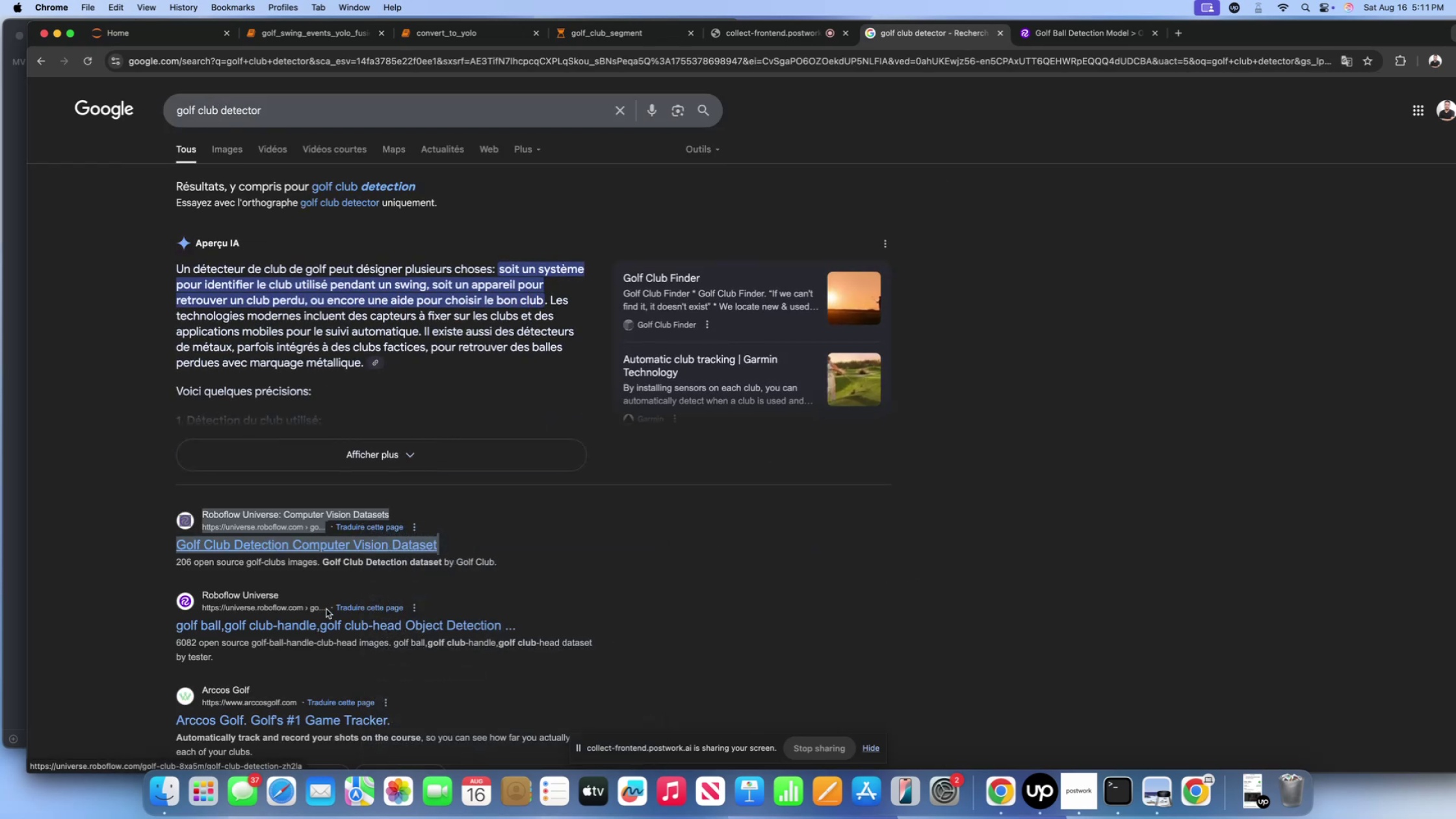 
hold_key(key=ControlLeft, duration=0.53)
left_click([298, 623])
 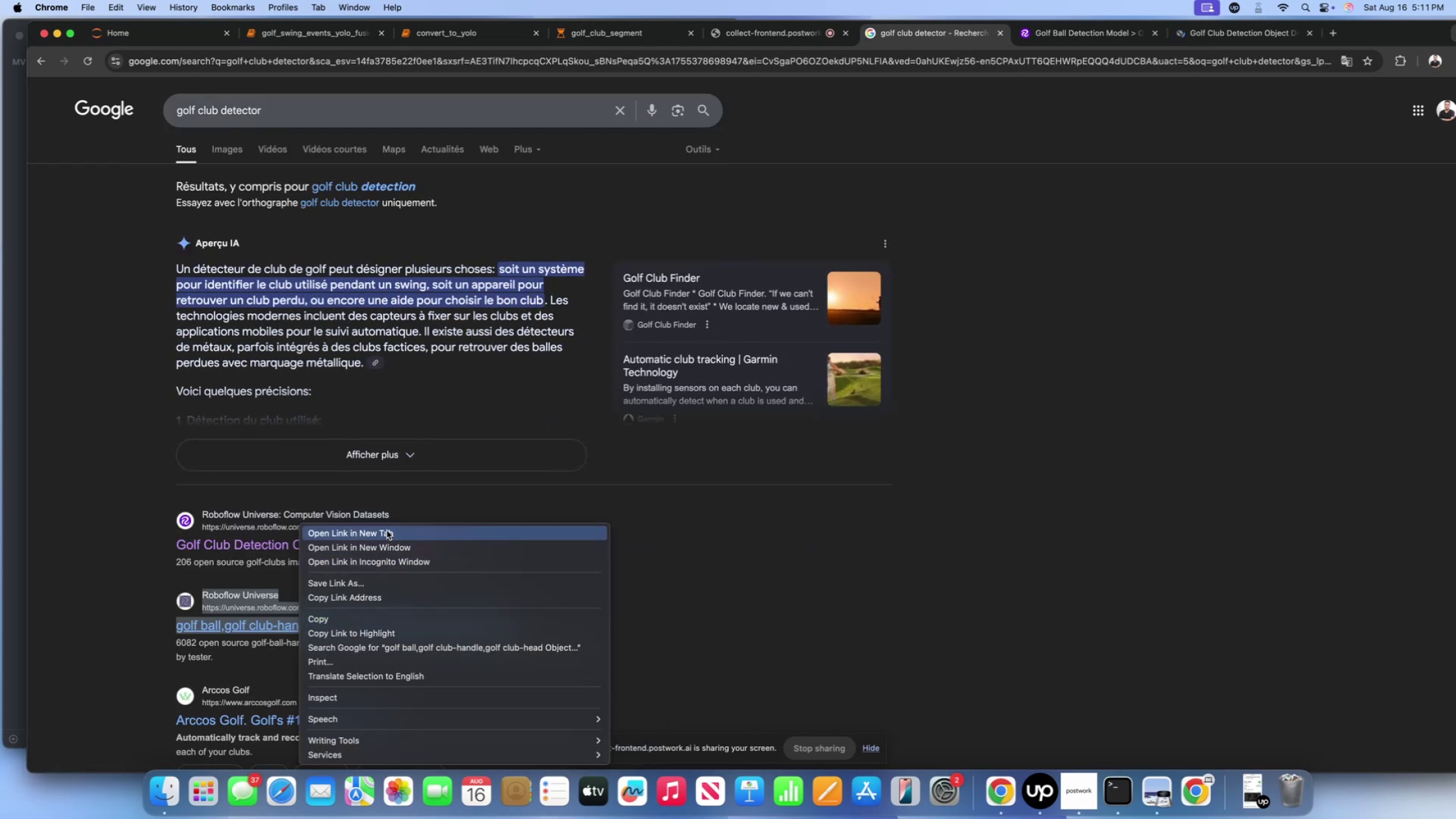 
left_click([387, 530])
 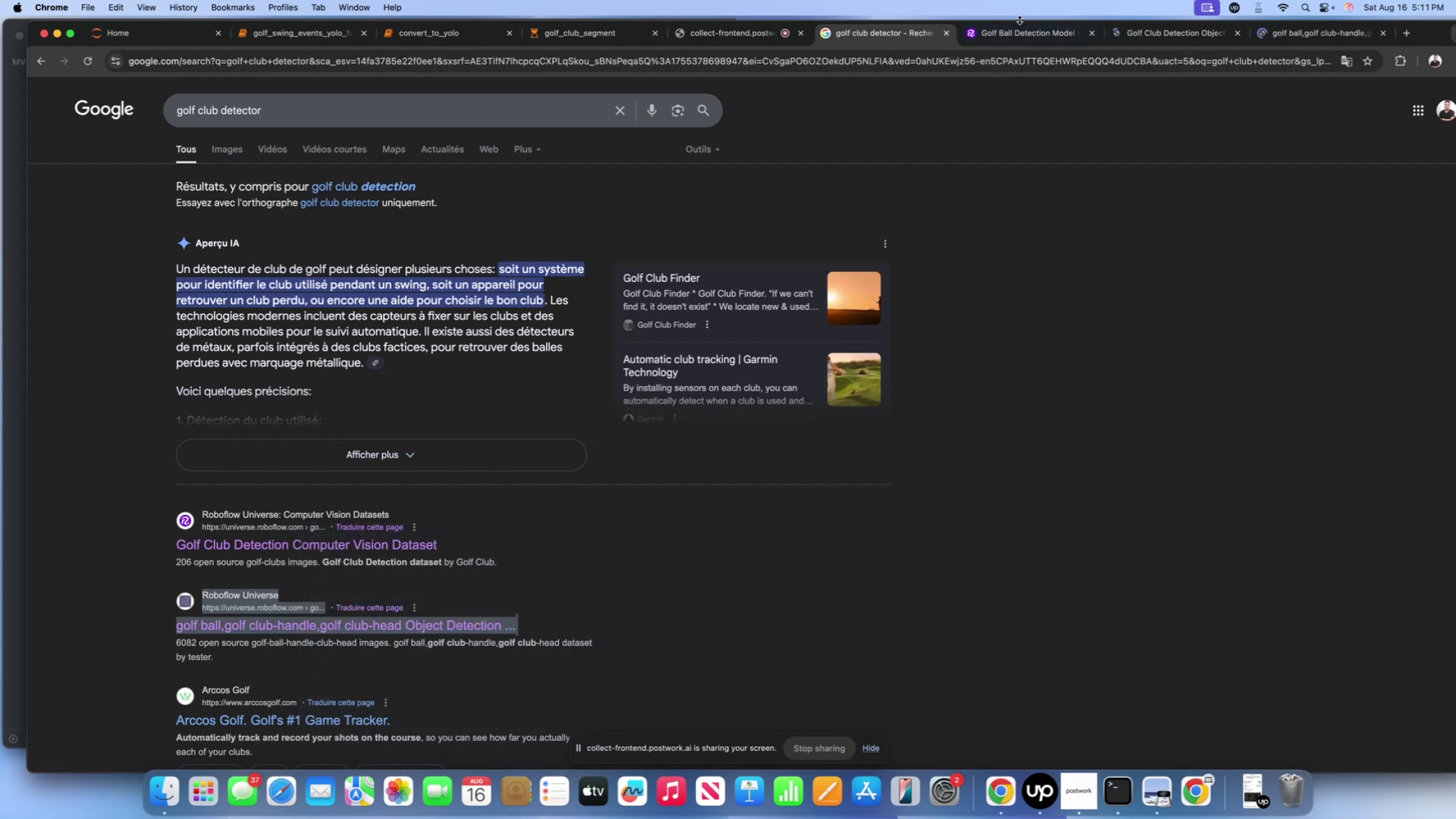 
left_click([1014, 31])
 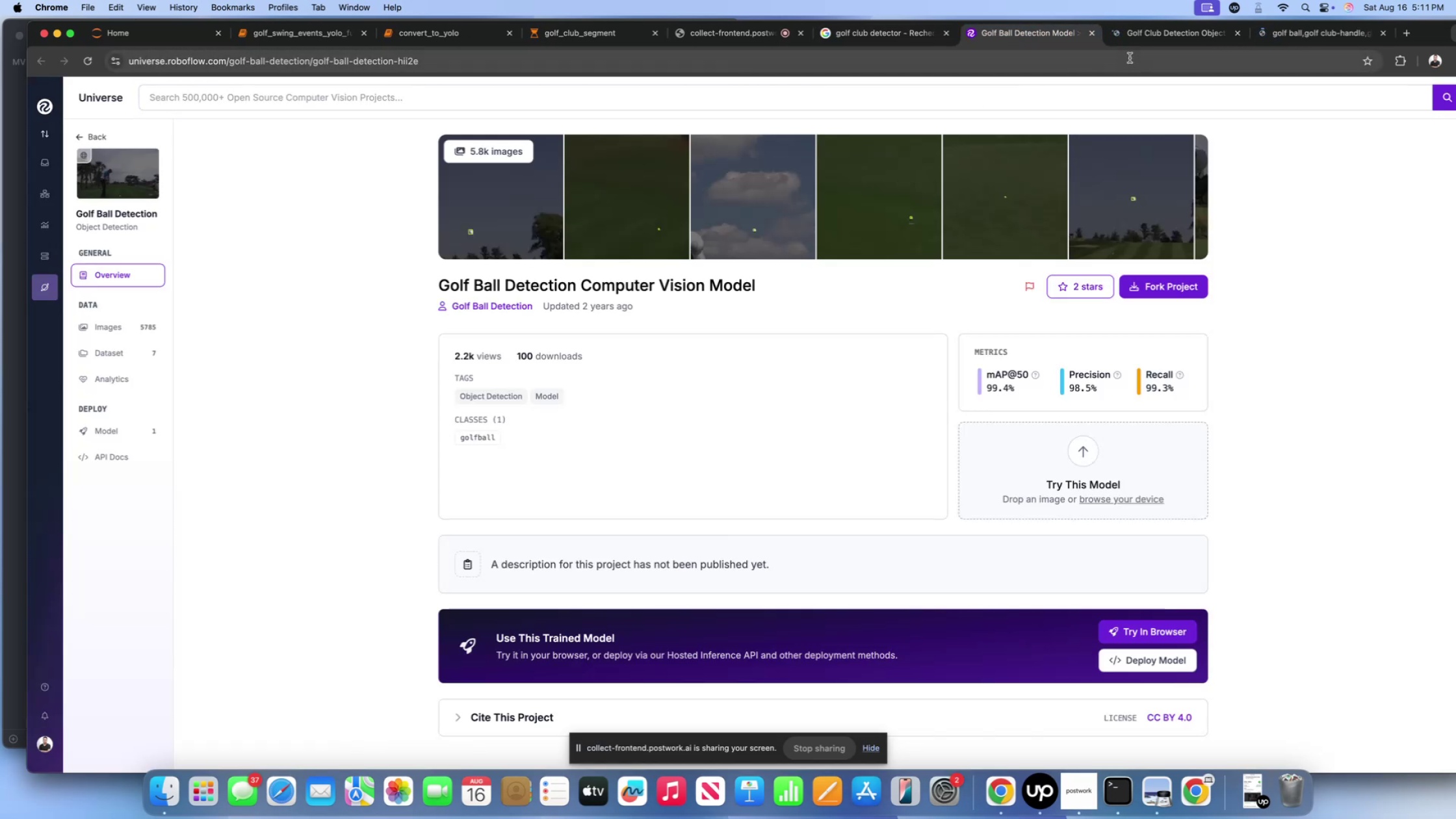 
left_click([1149, 40])
 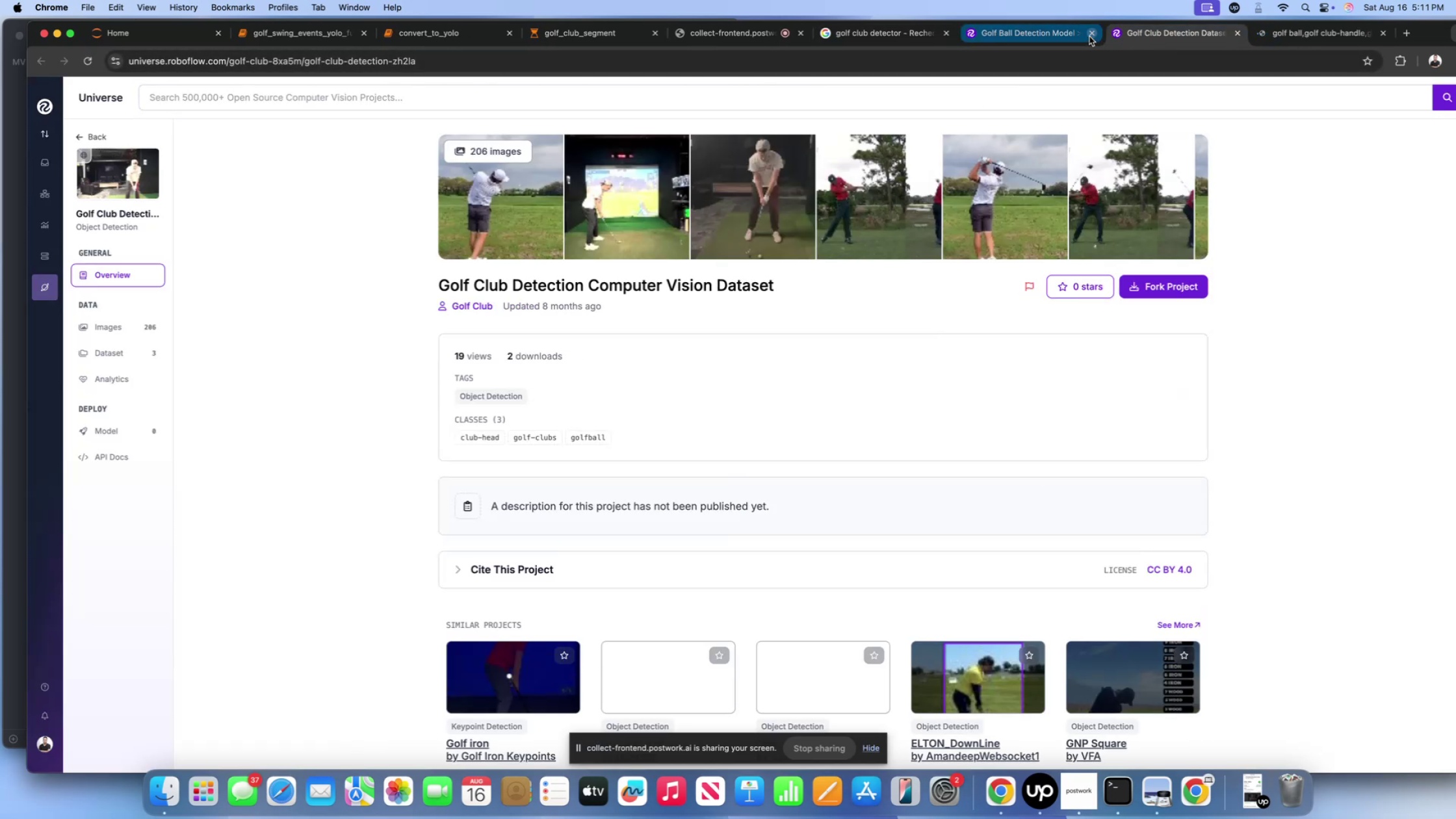 
left_click([1087, 34])
 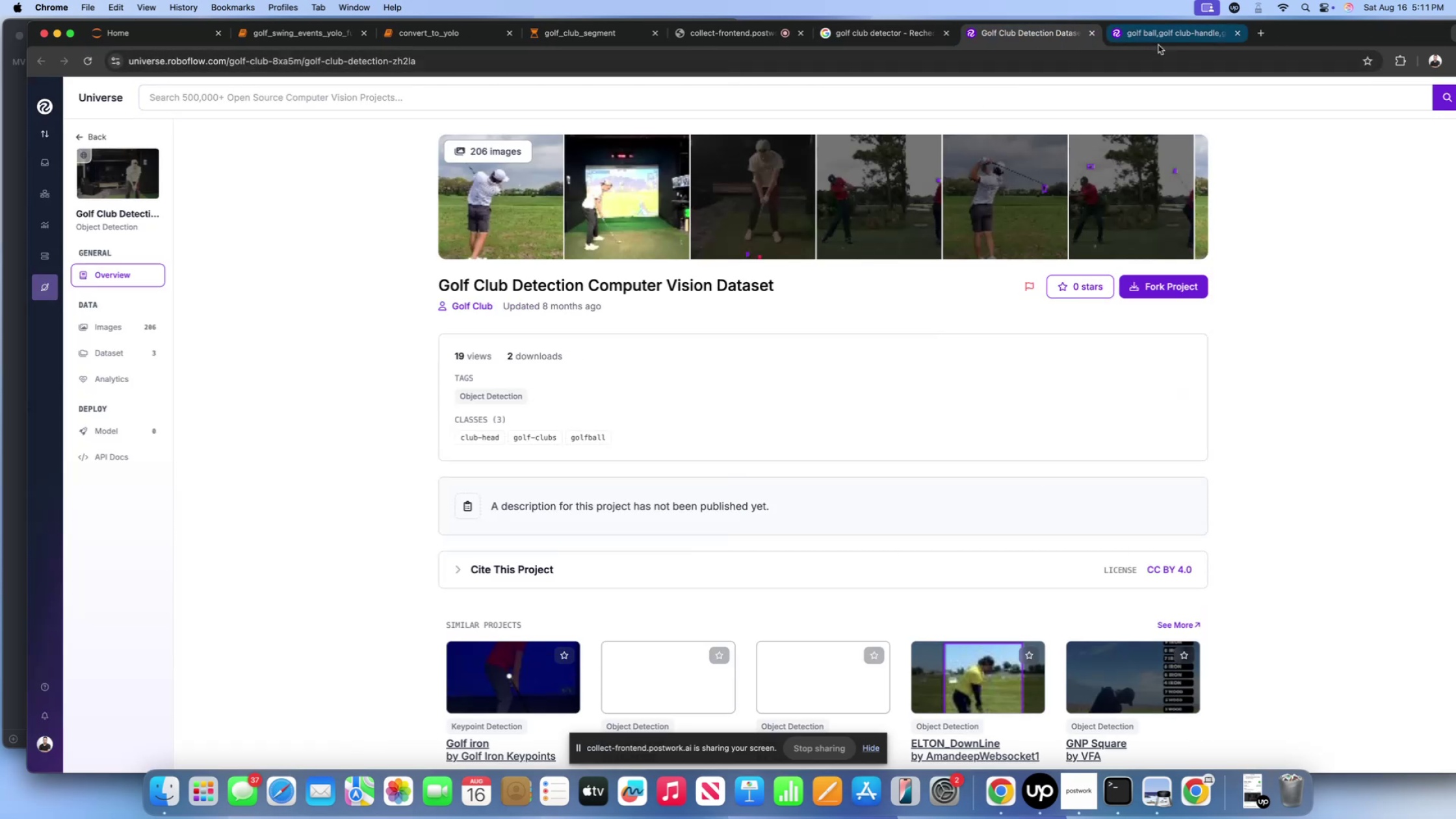 
left_click([1169, 39])
 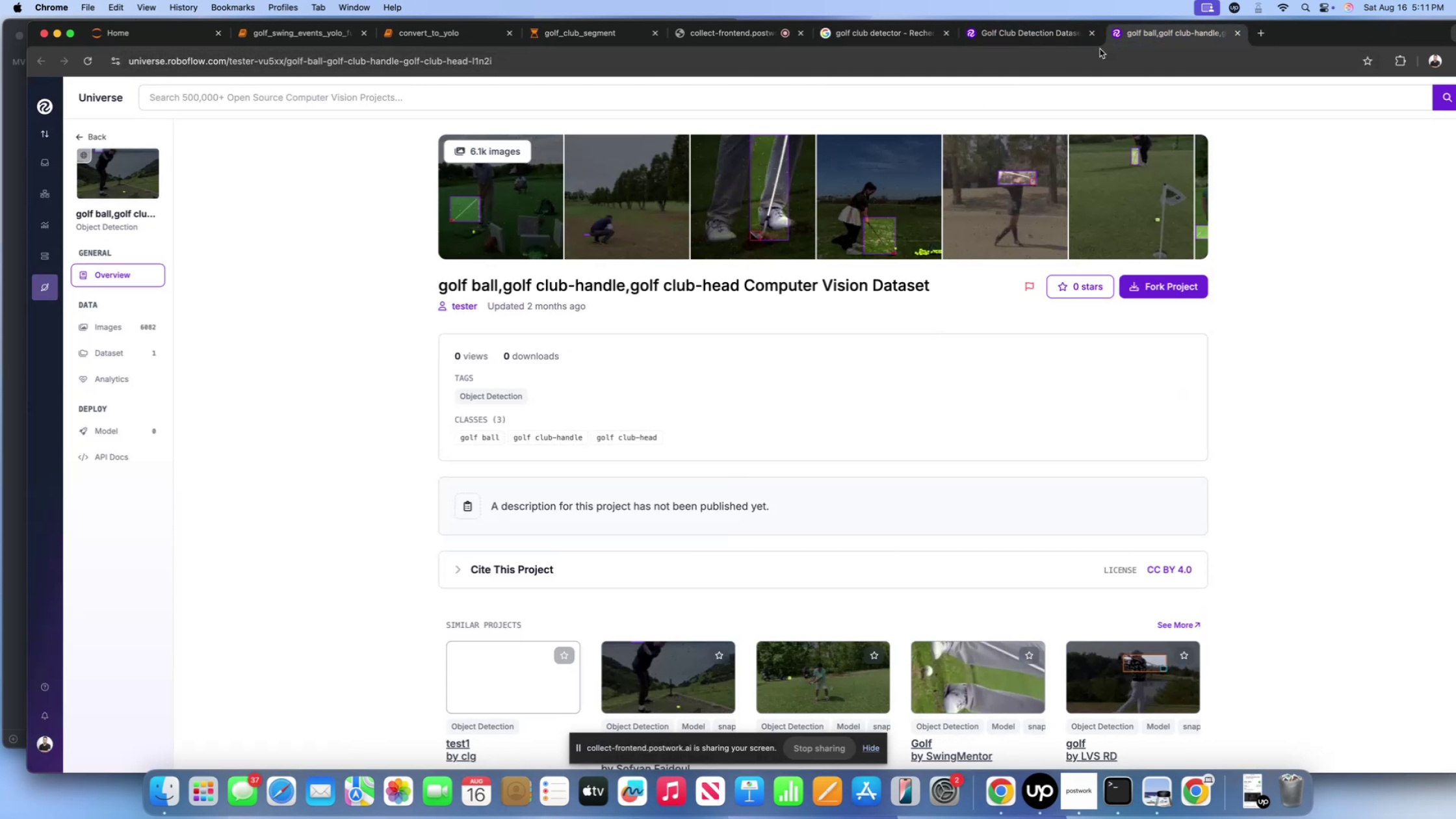 
left_click([1058, 39])
 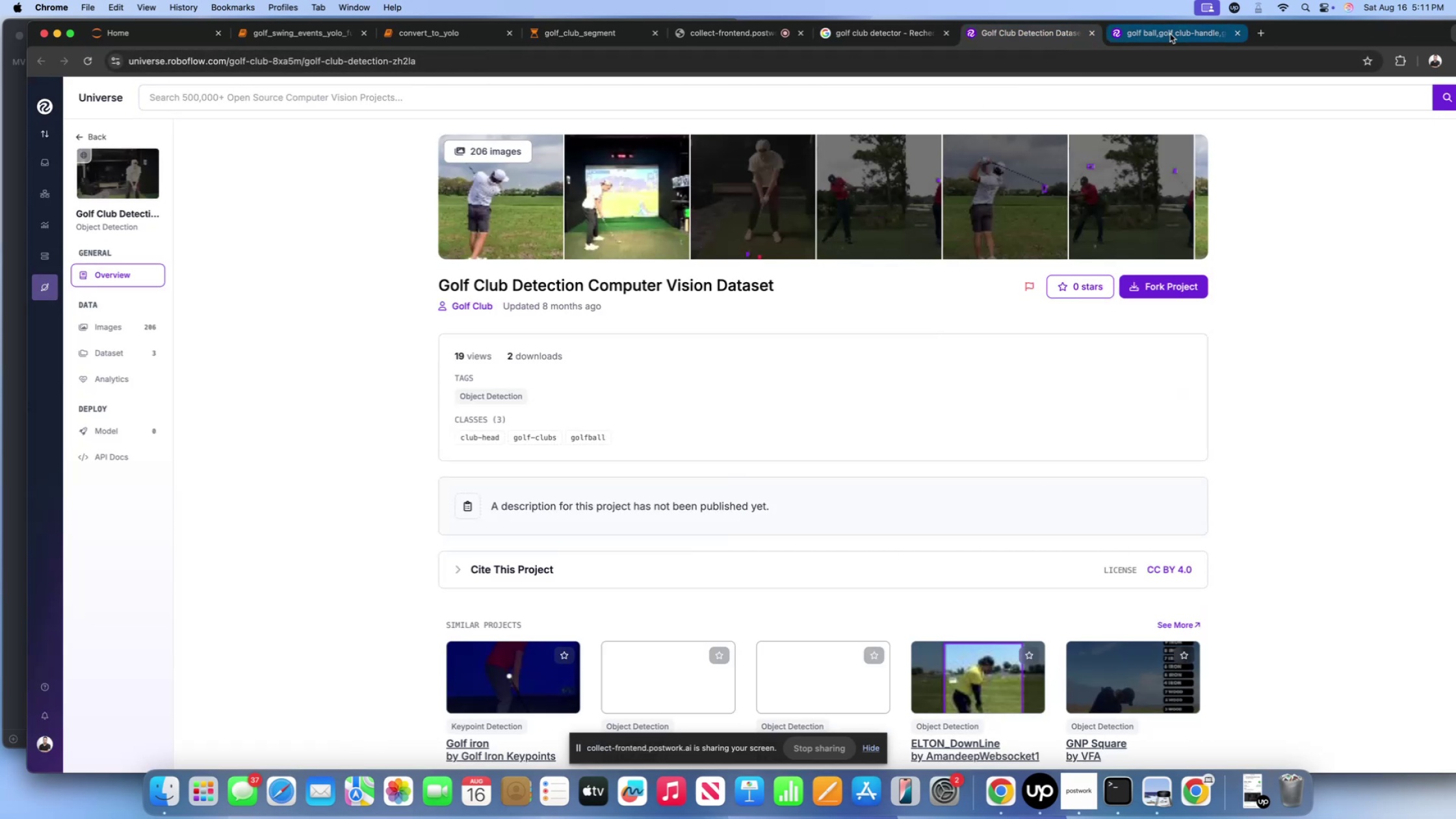 
left_click([1170, 34])
 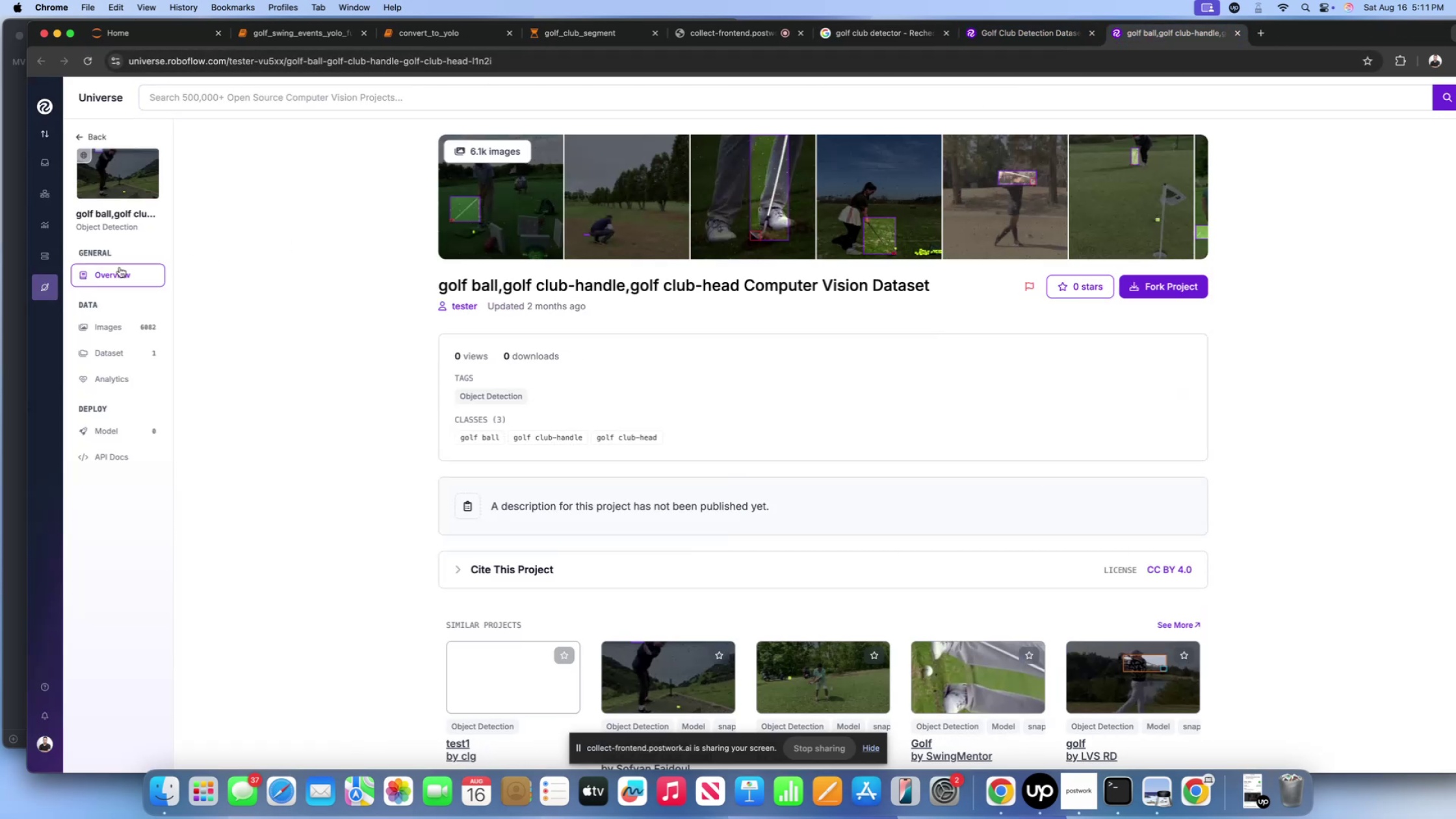 
left_click([98, 328])
 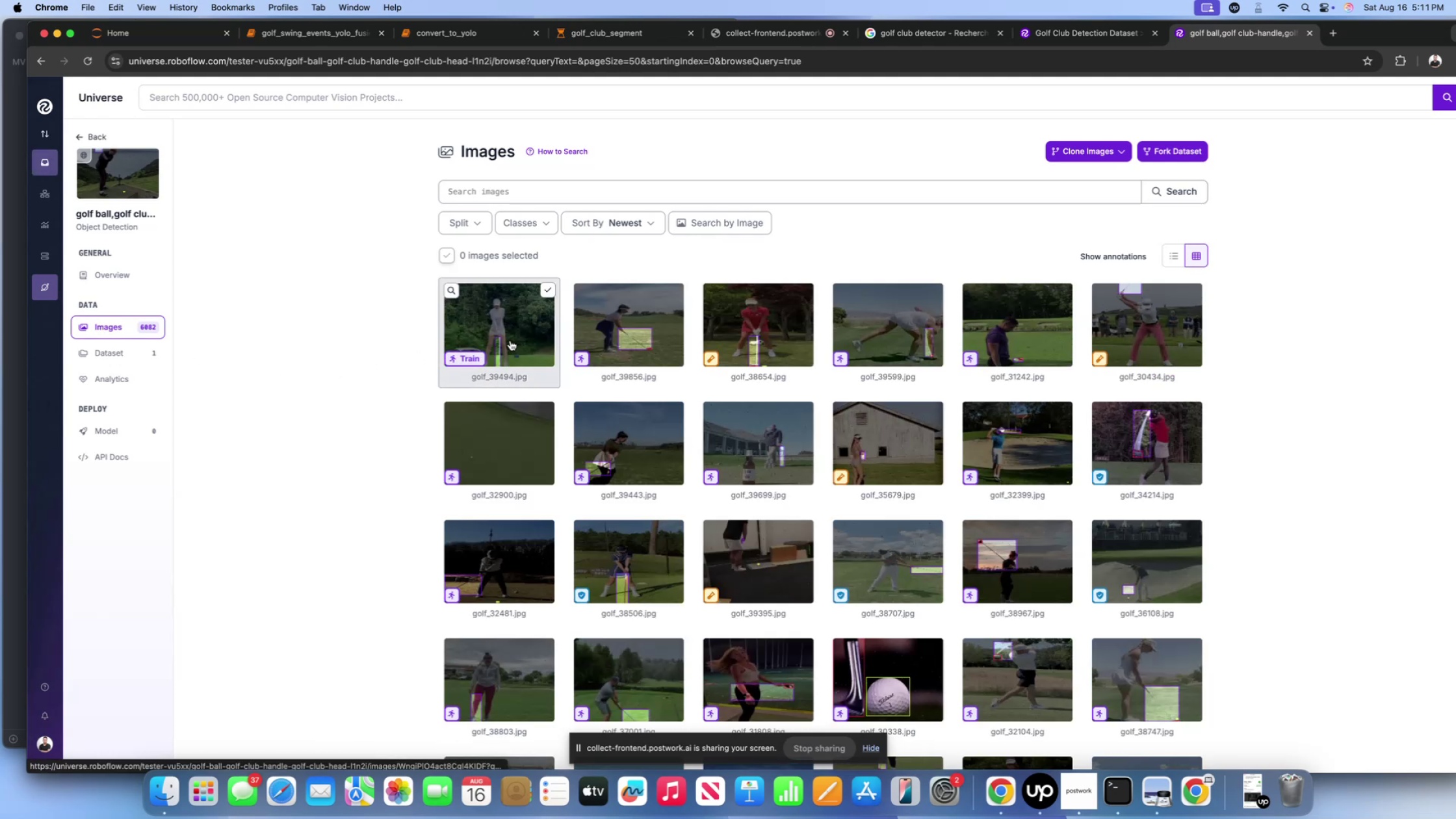 
left_click([510, 341])
 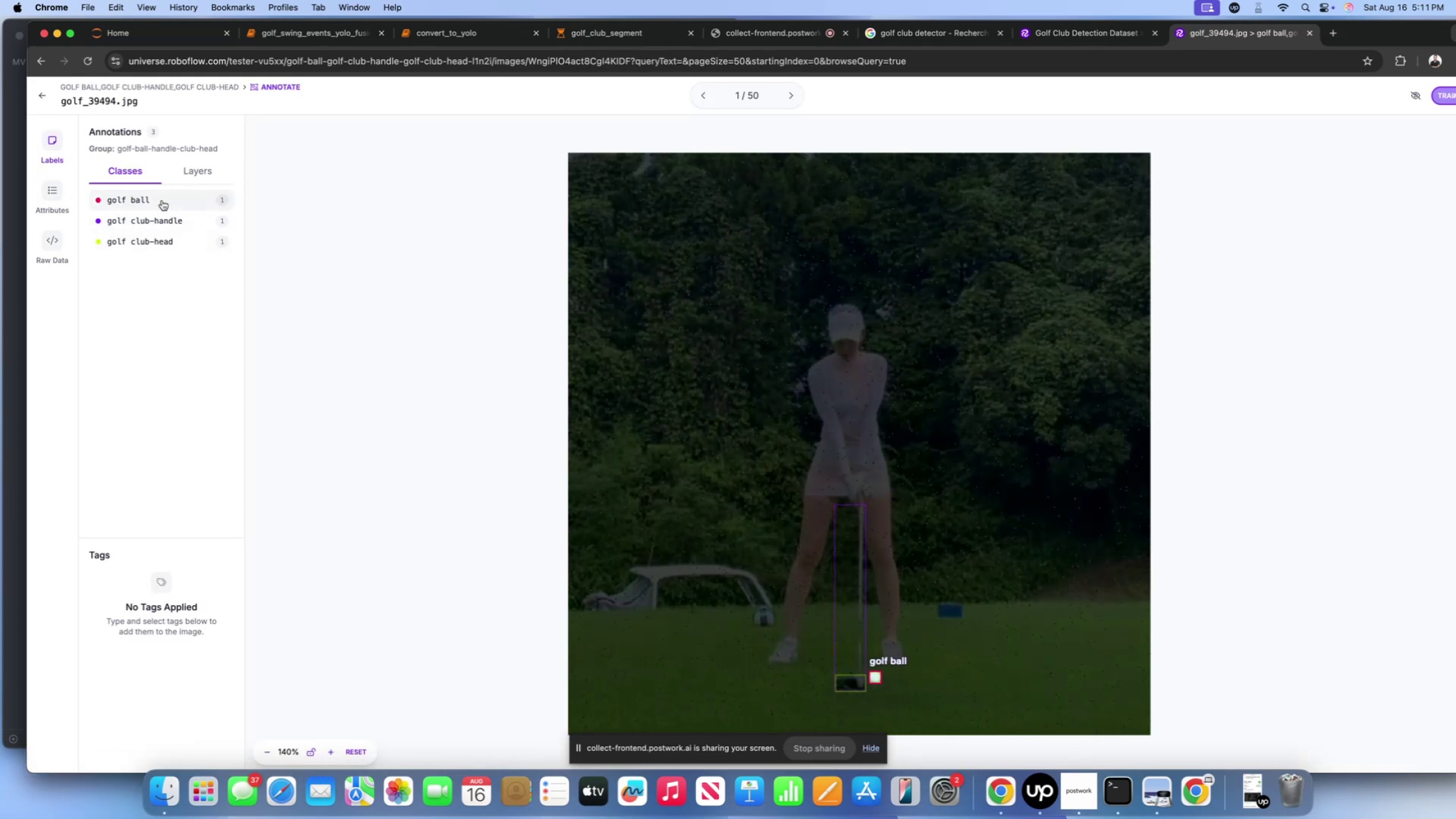 
wait(6.21)
 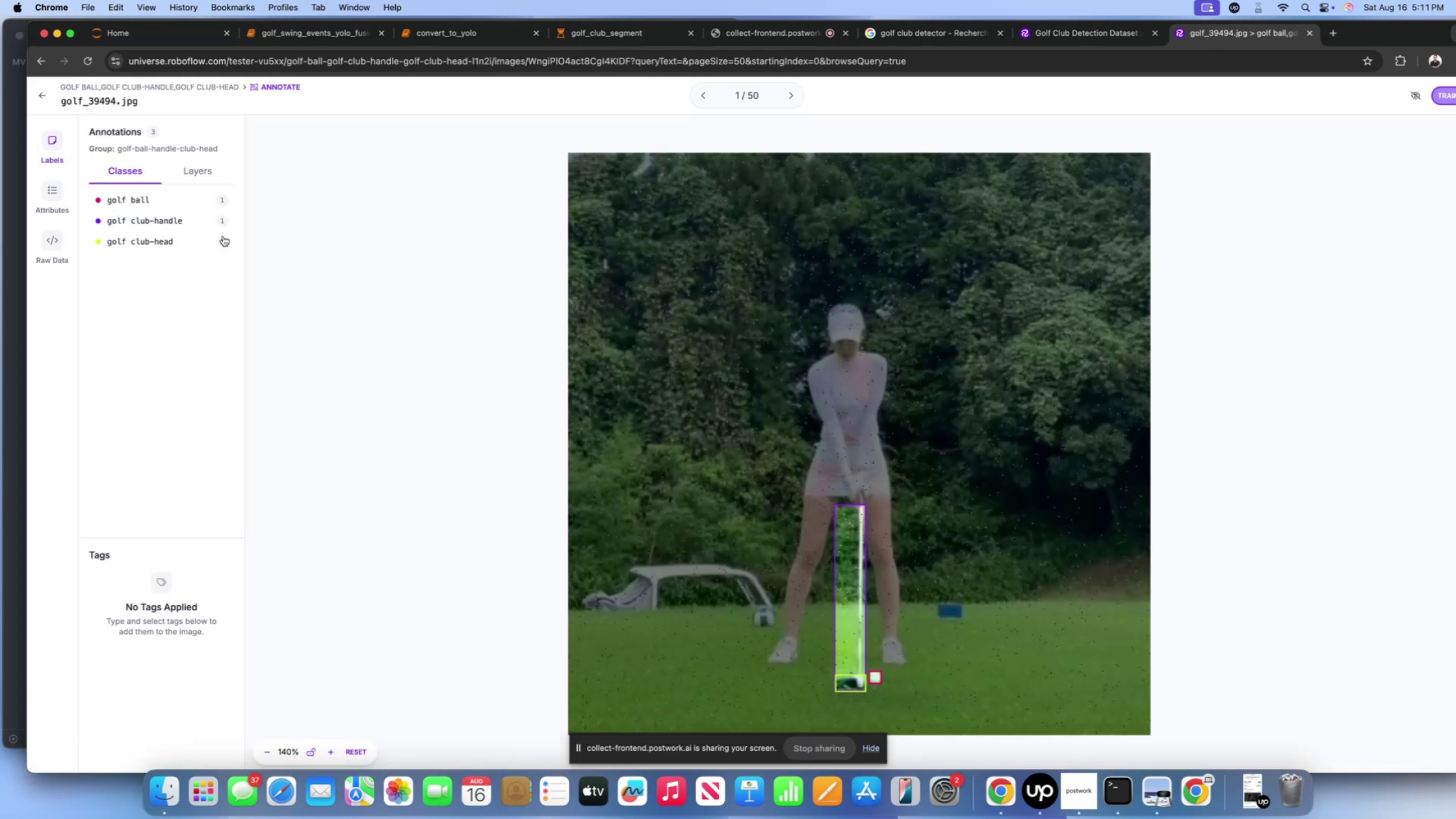 
left_click([38, 60])
 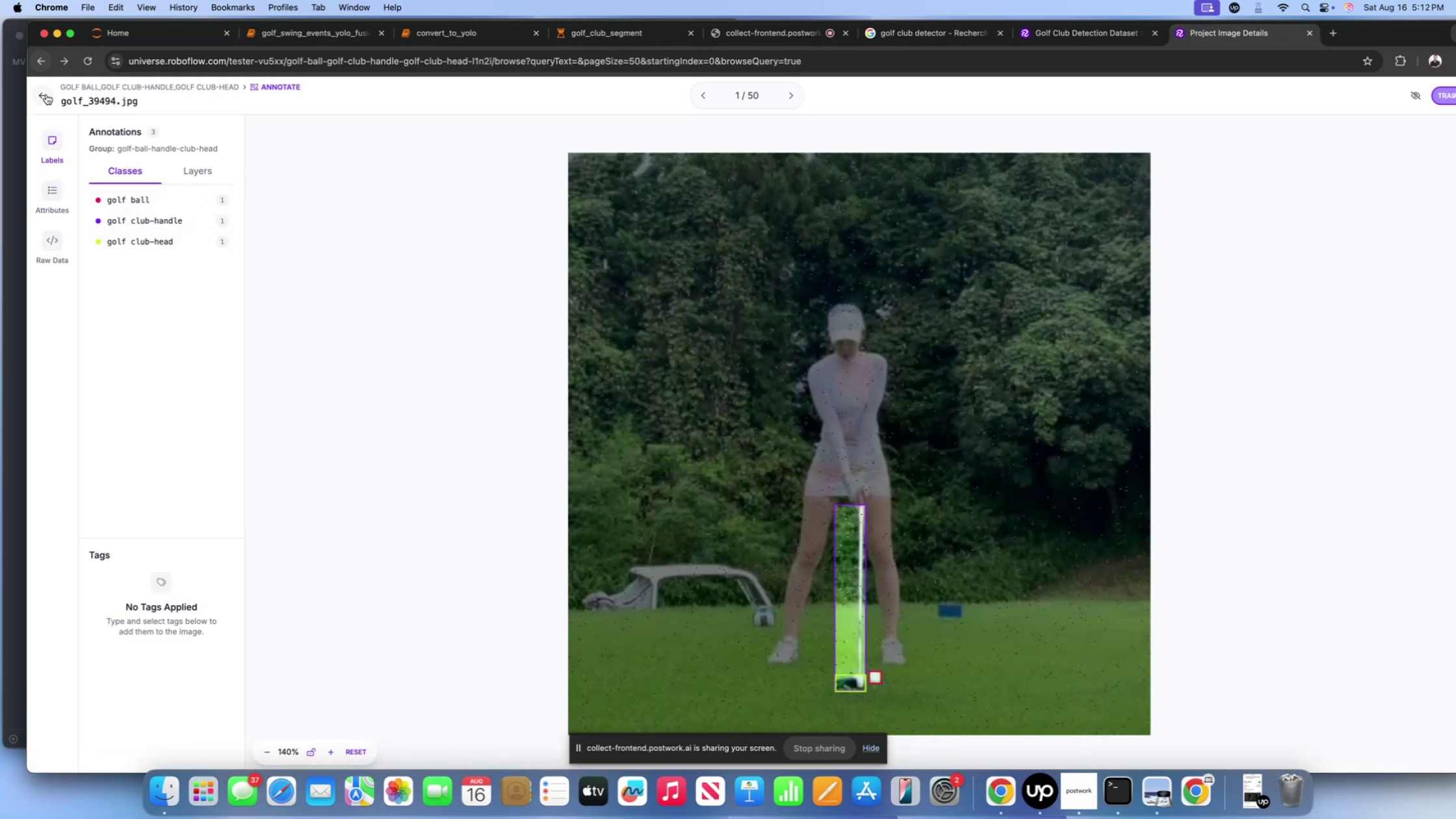 
left_click([46, 94])
 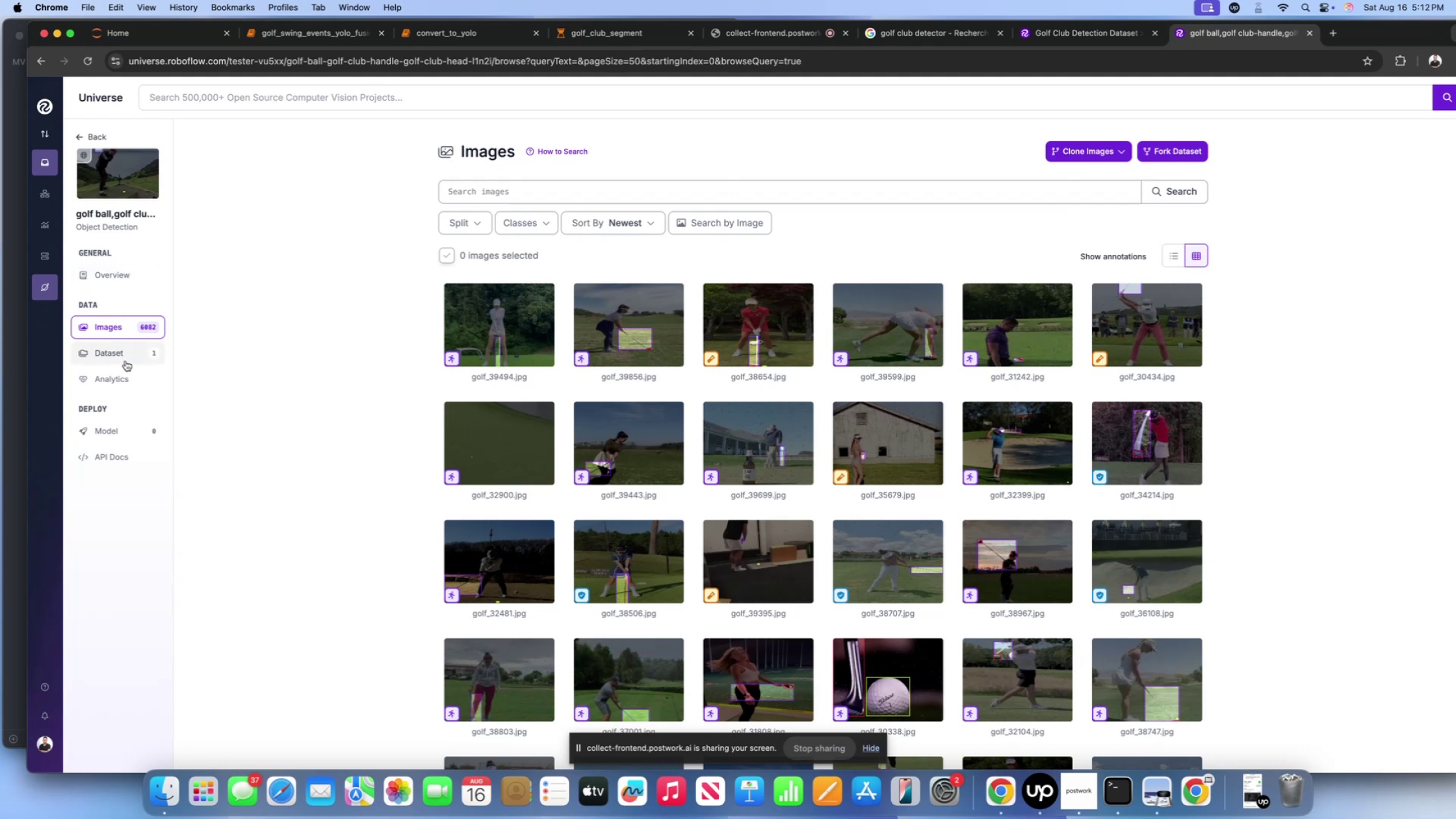 
left_click([125, 361])
 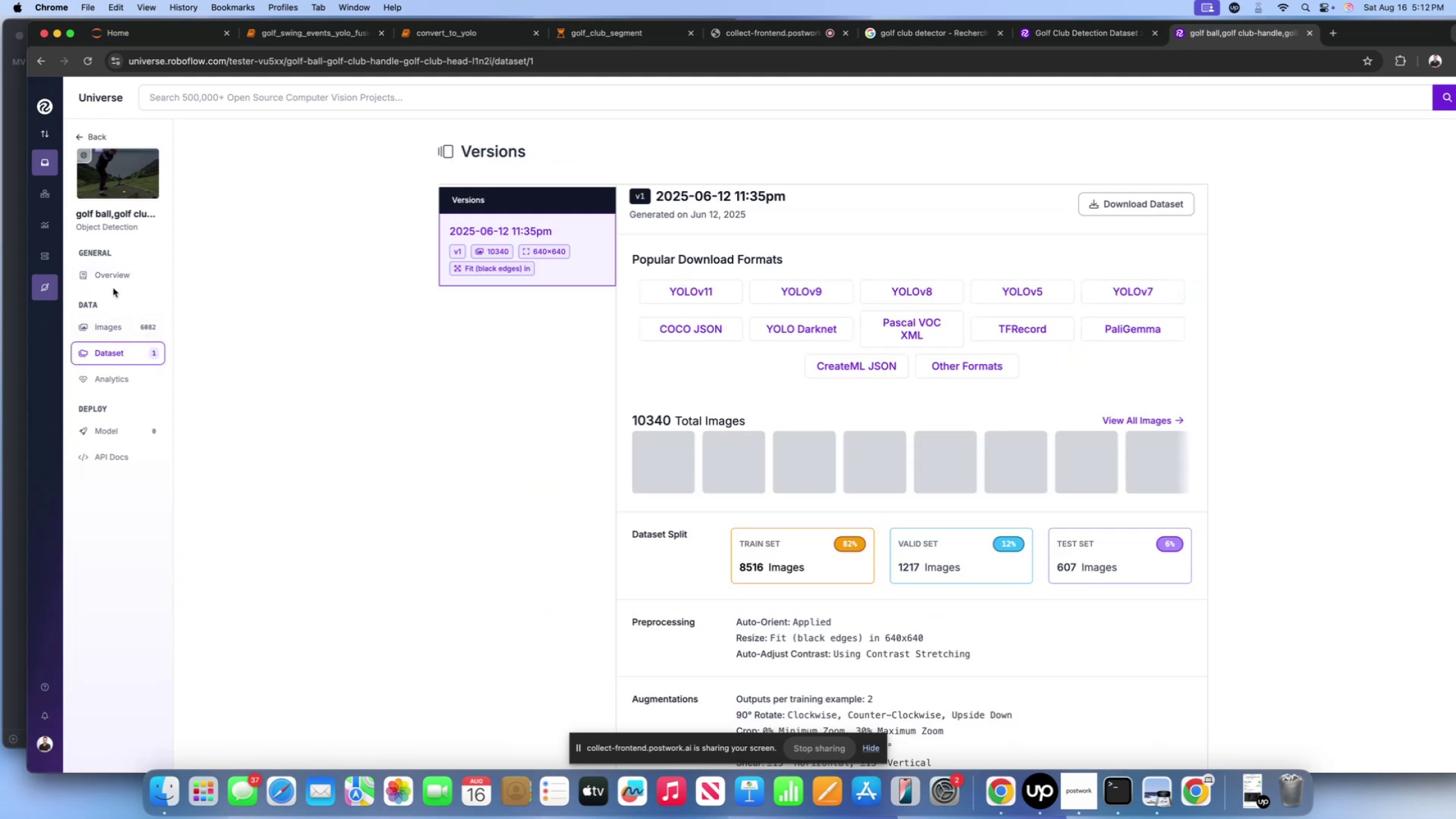 
left_click([127, 320])
 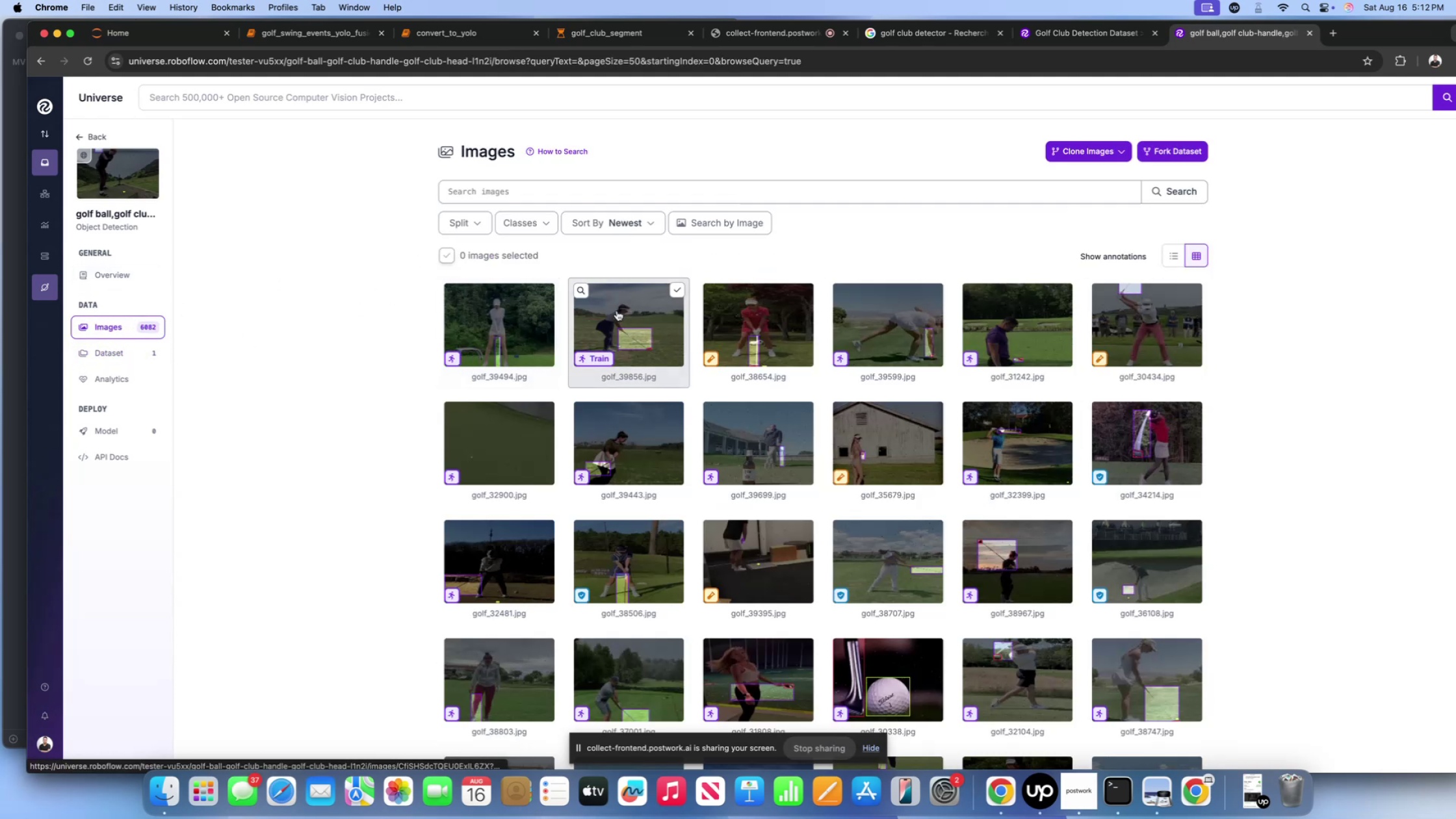 
left_click([618, 311])
 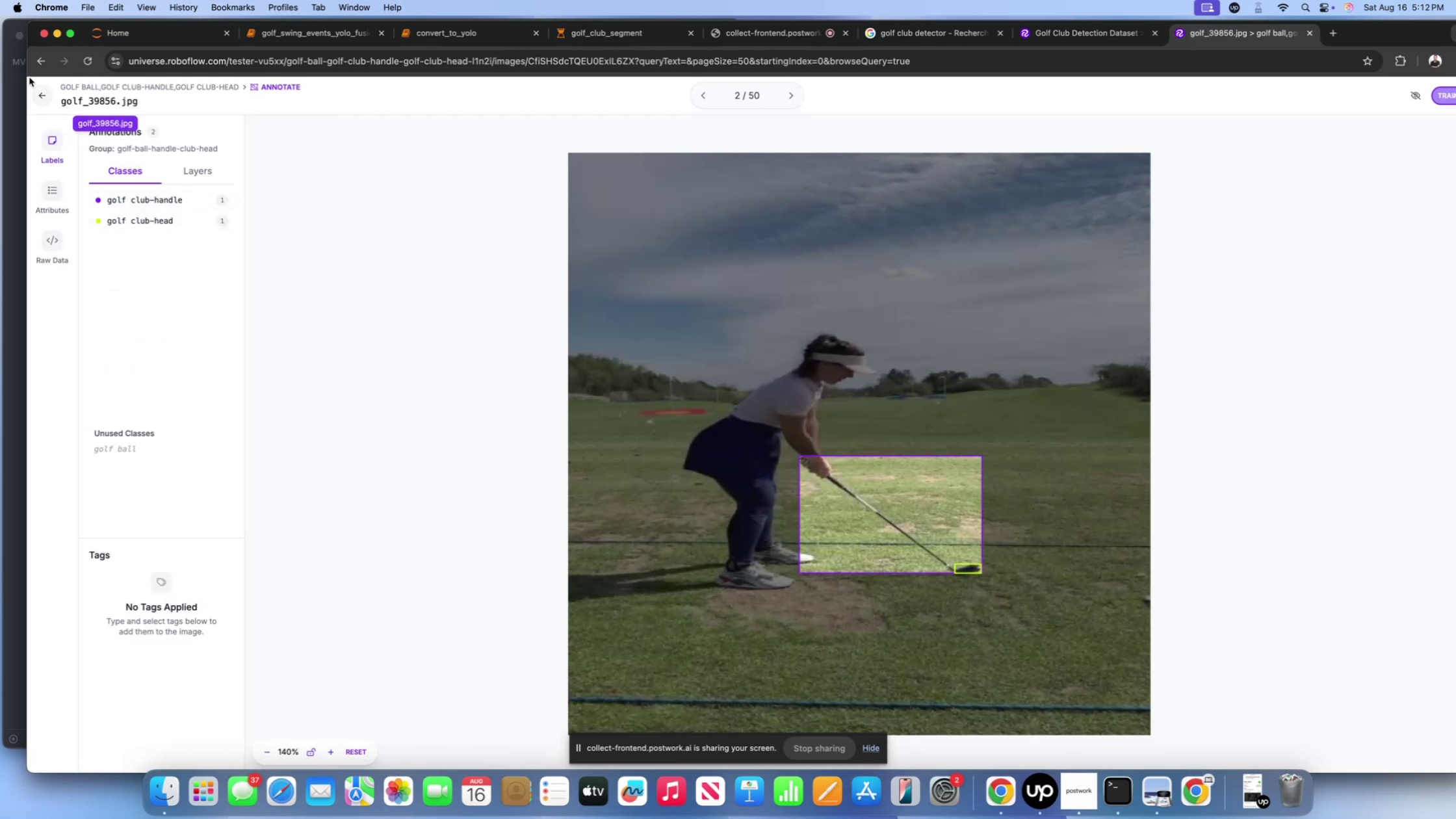 
left_click([1090, 40])
 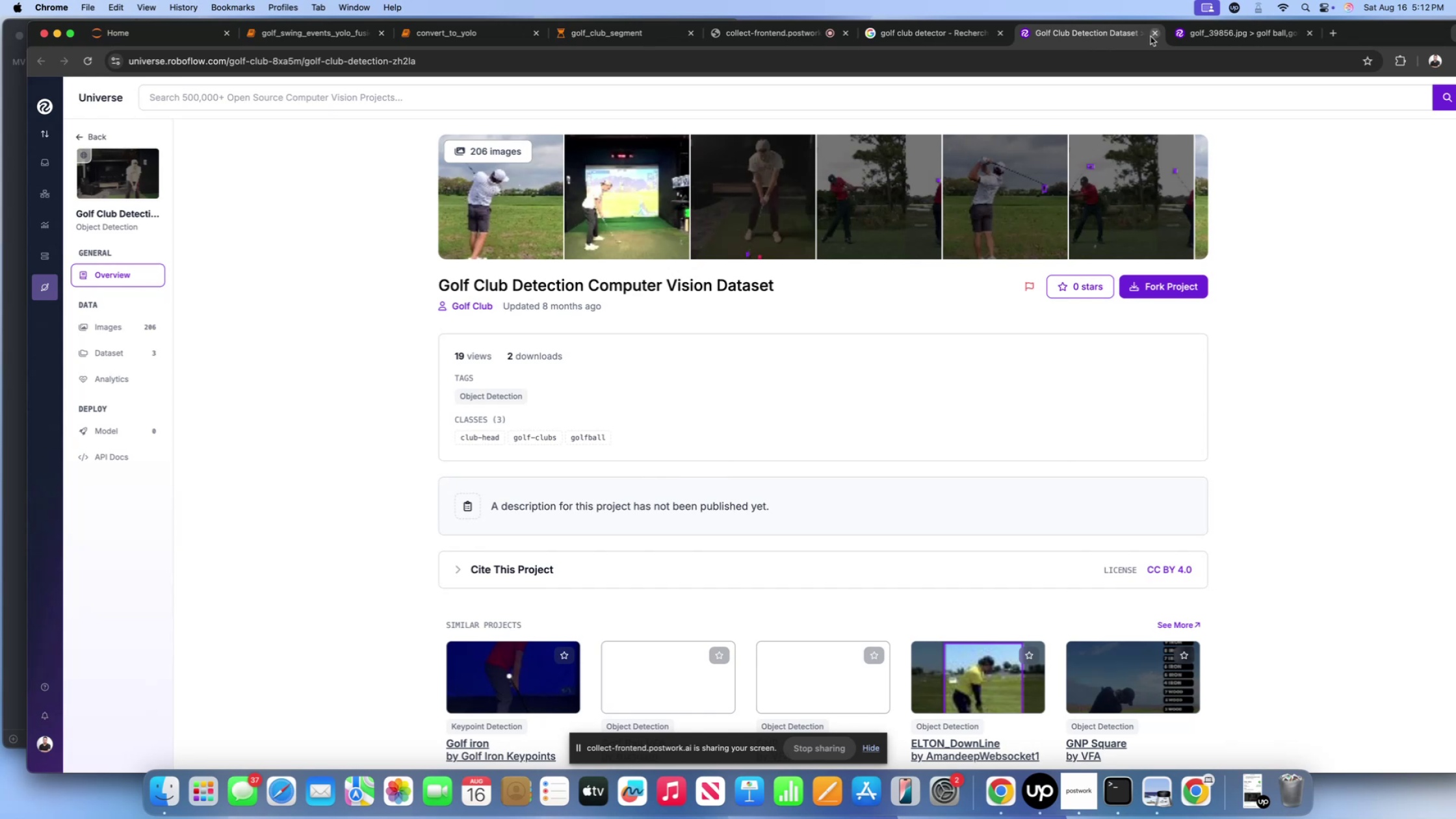 
left_click([1152, 35])
 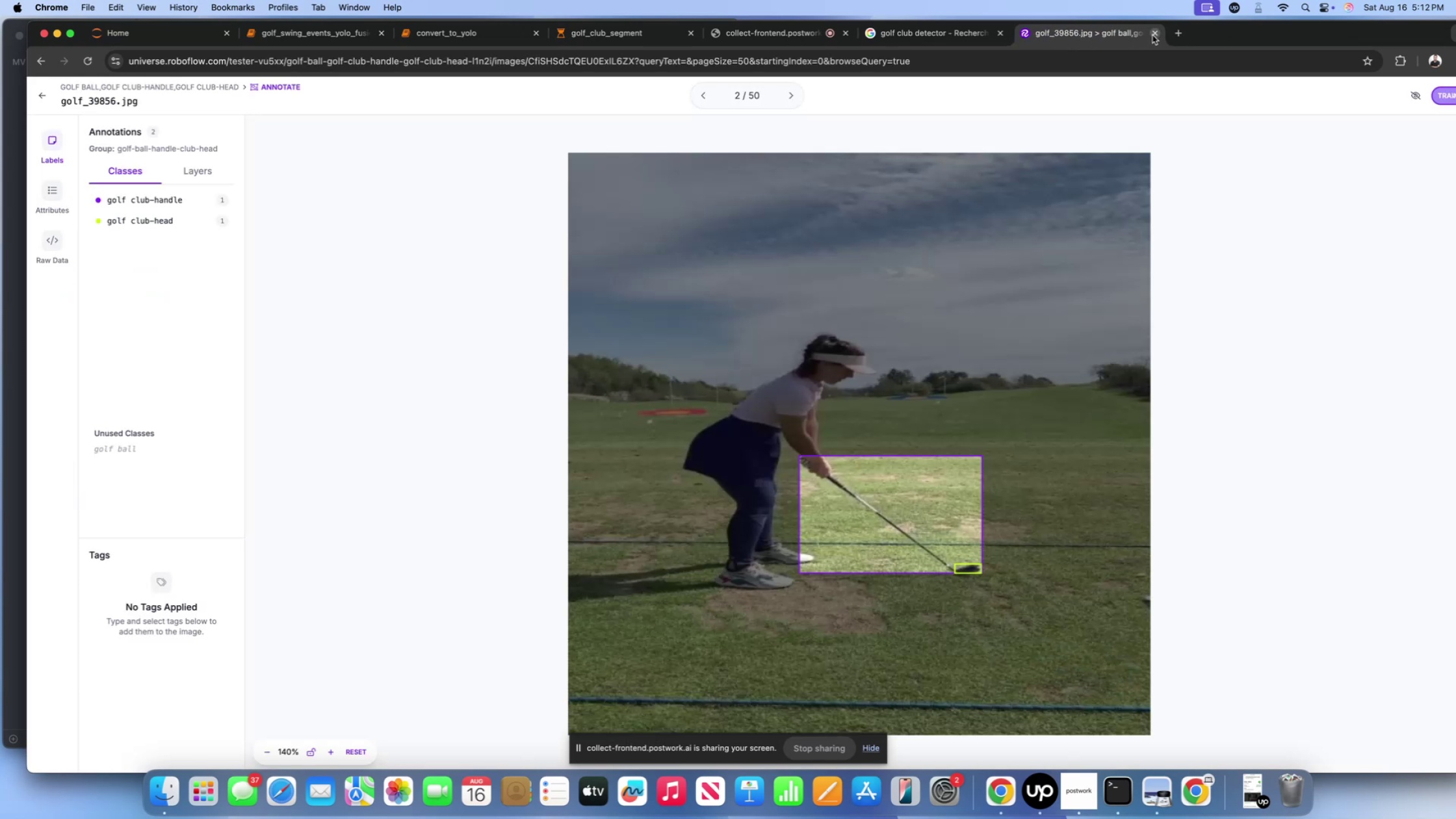 
left_click([1152, 35])
 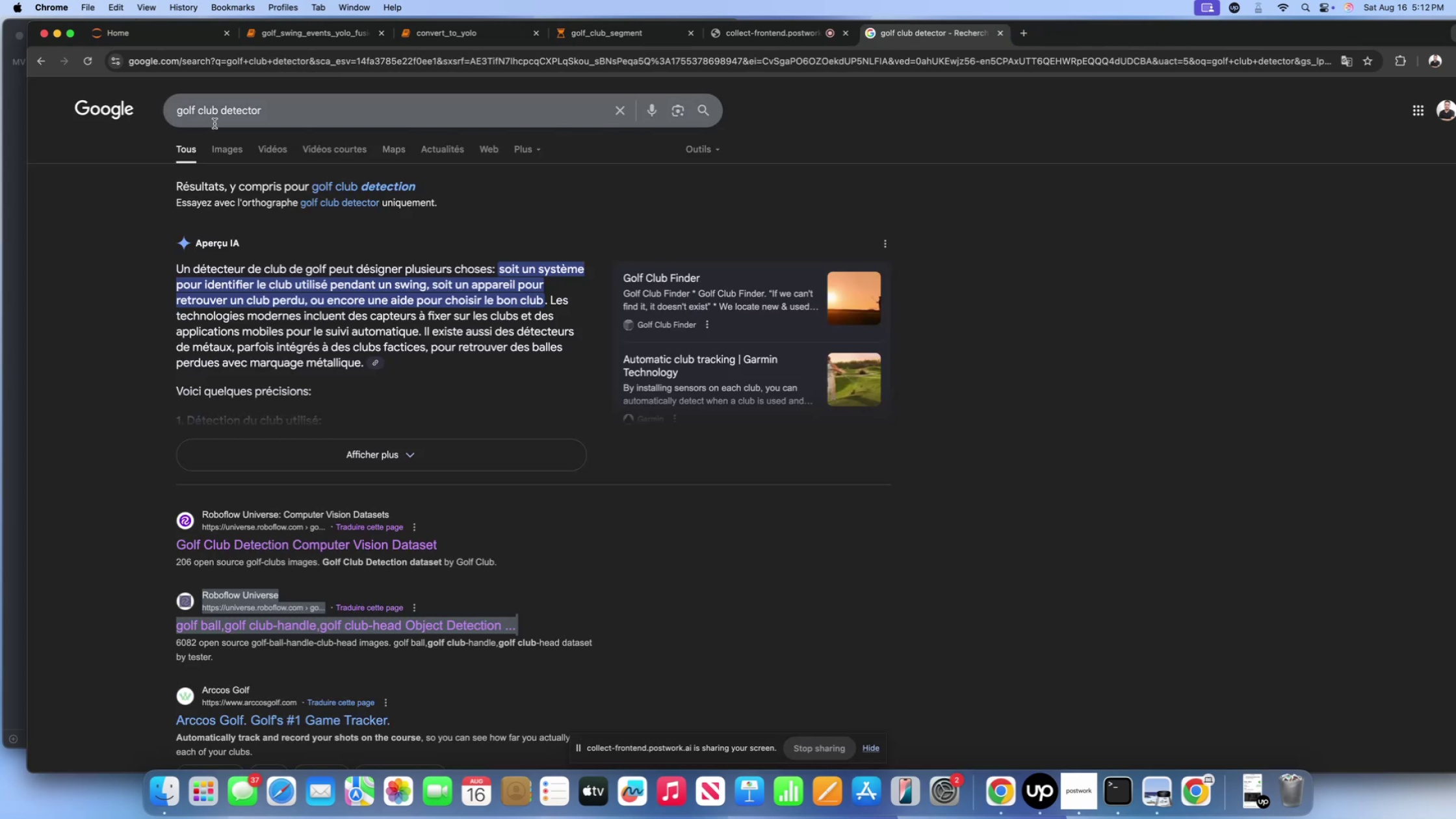 
left_click([275, 114])
 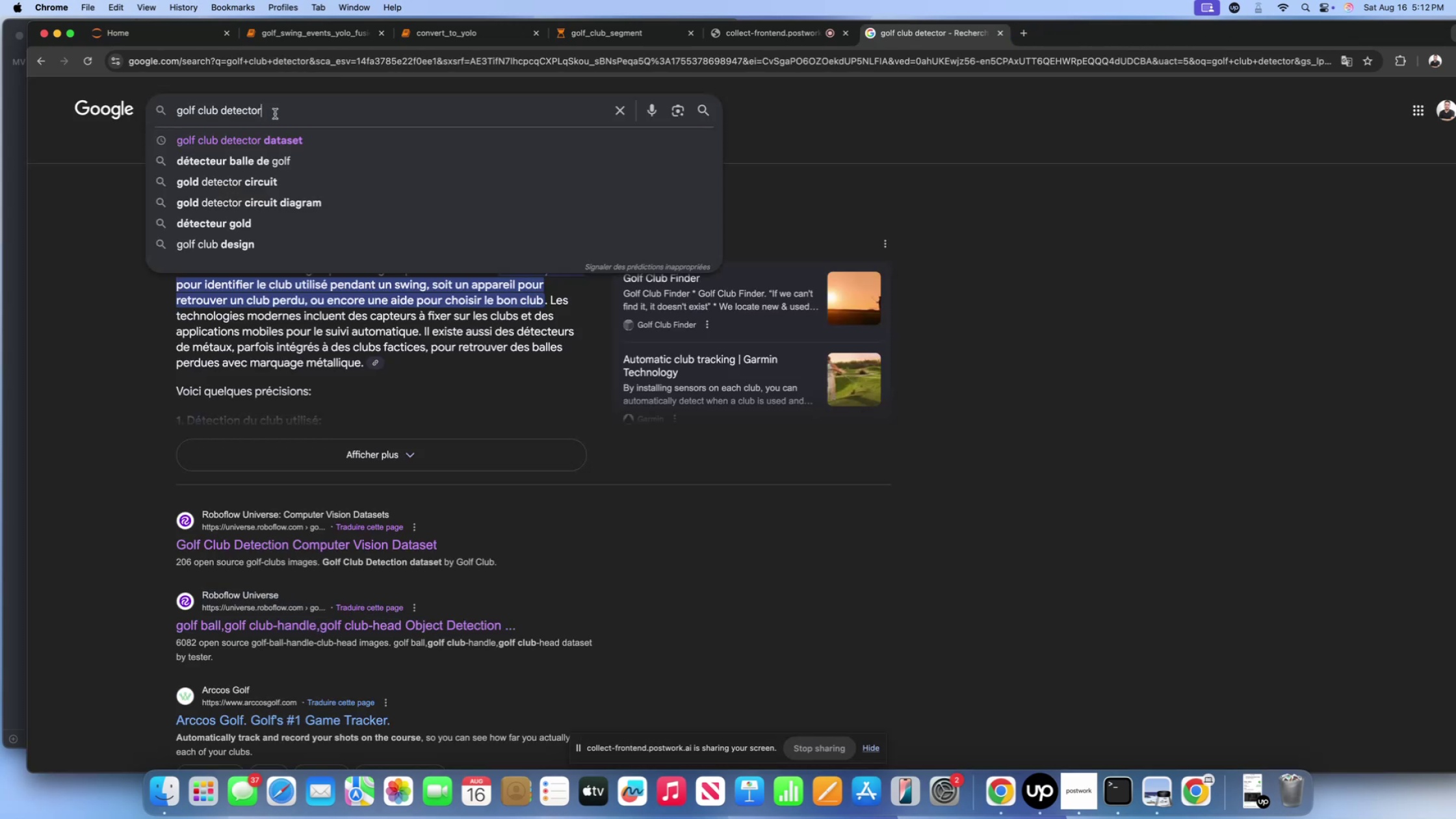 
key(Backspace)
key(Backspace)
key(Backspace)
key(Backspace)
key(Backspace)
key(Backspace)
key(Backspace)
key(Backspace)
type(sehmn)
key(Backspace)
key(Backspace)
key(Backspace)
key(Backspace)
type(seg)
key(Backspace)
key(Backspace)
key(Backspace)
type(egmenatation)
 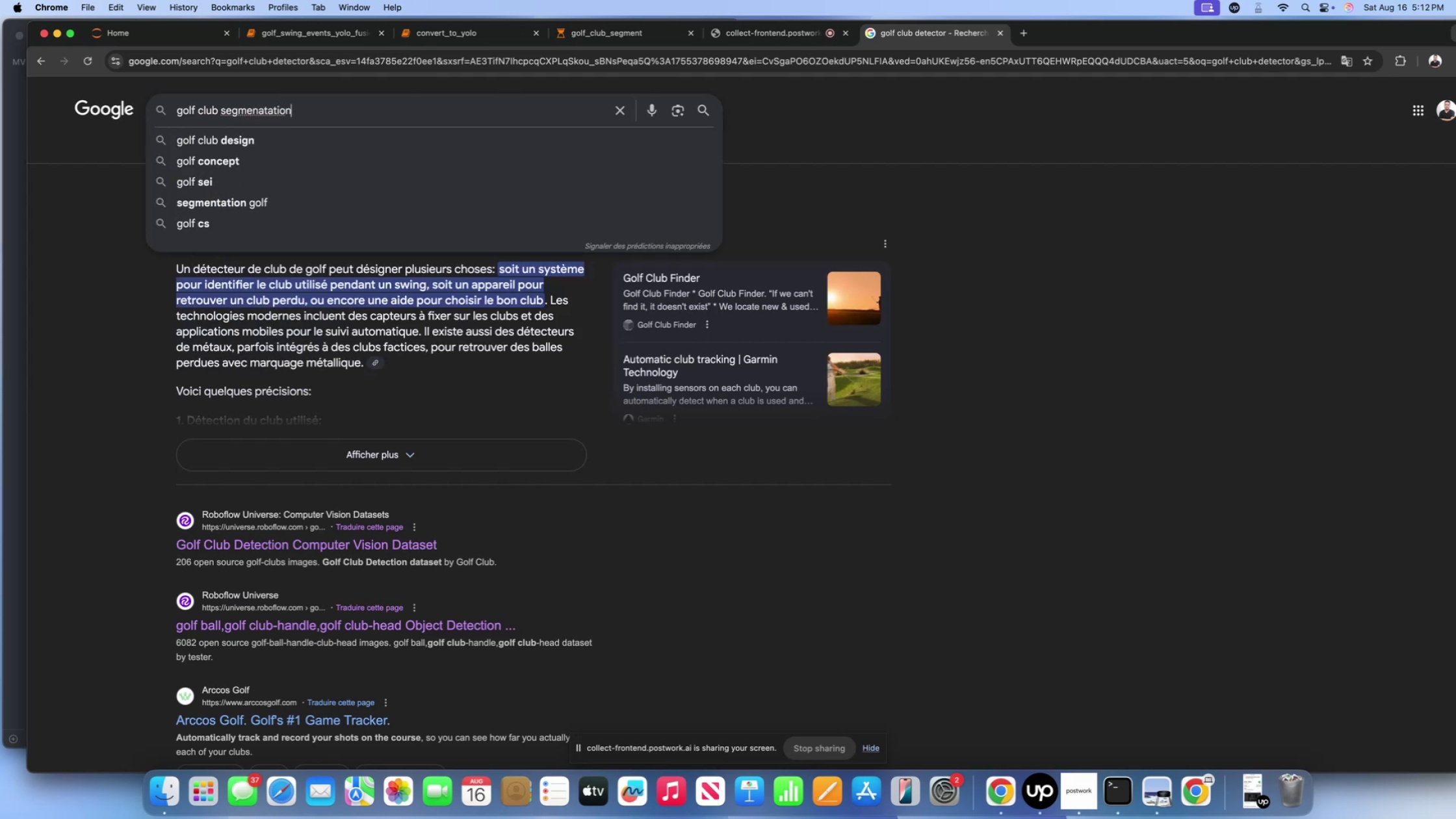 
key(Enter)
 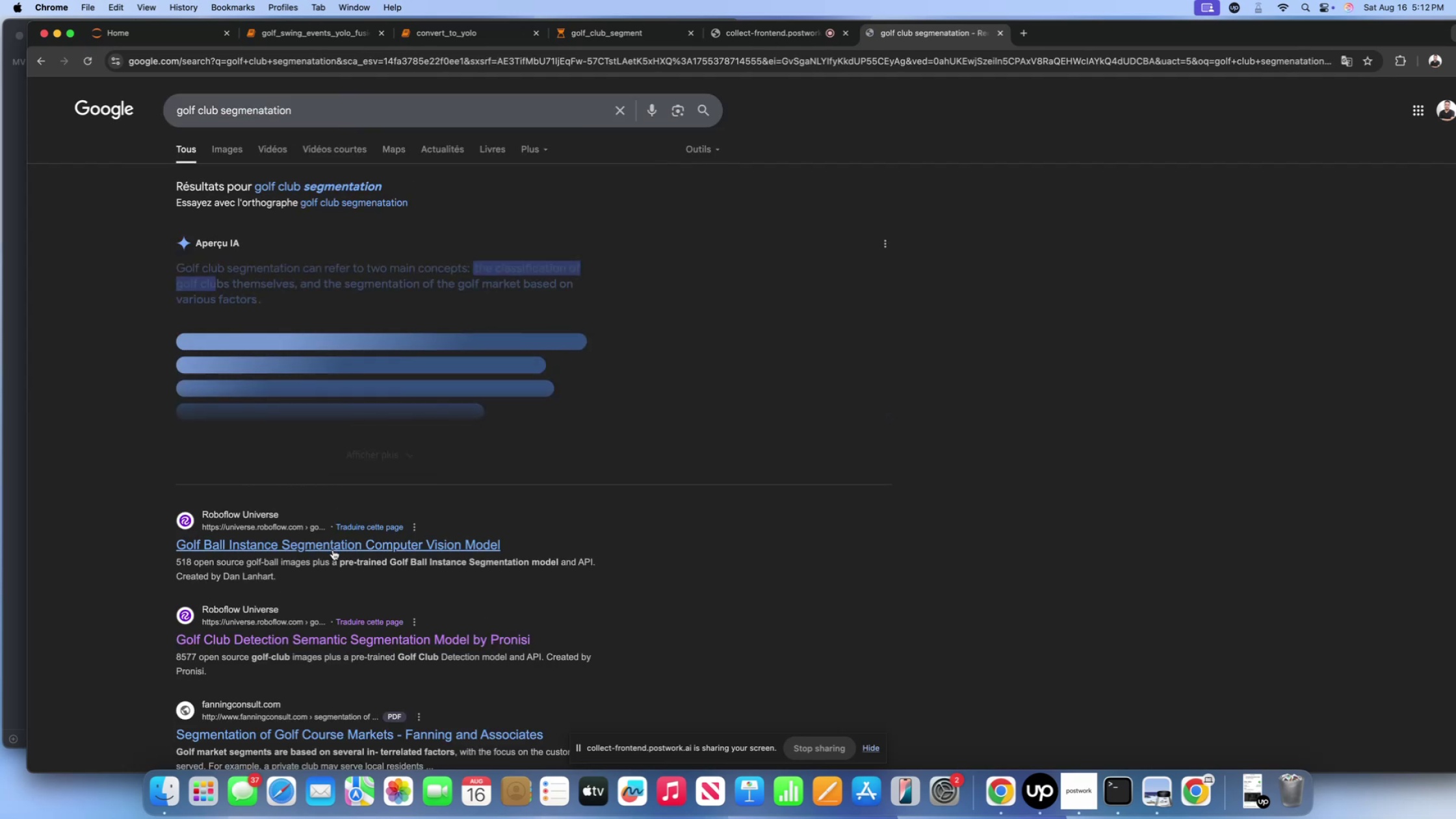 
key(Alt+OptionLeft)
 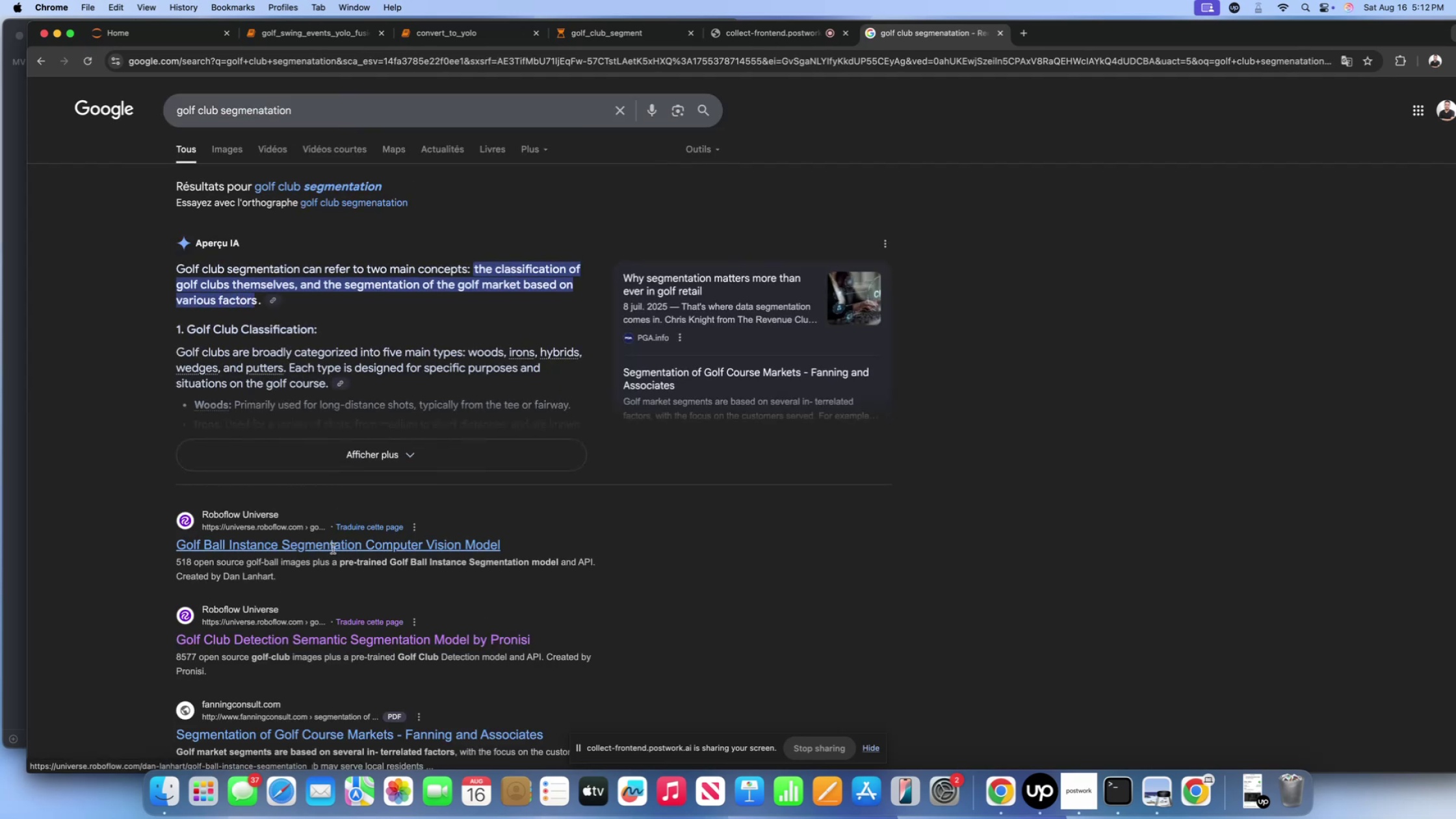 
left_click([333, 549])
 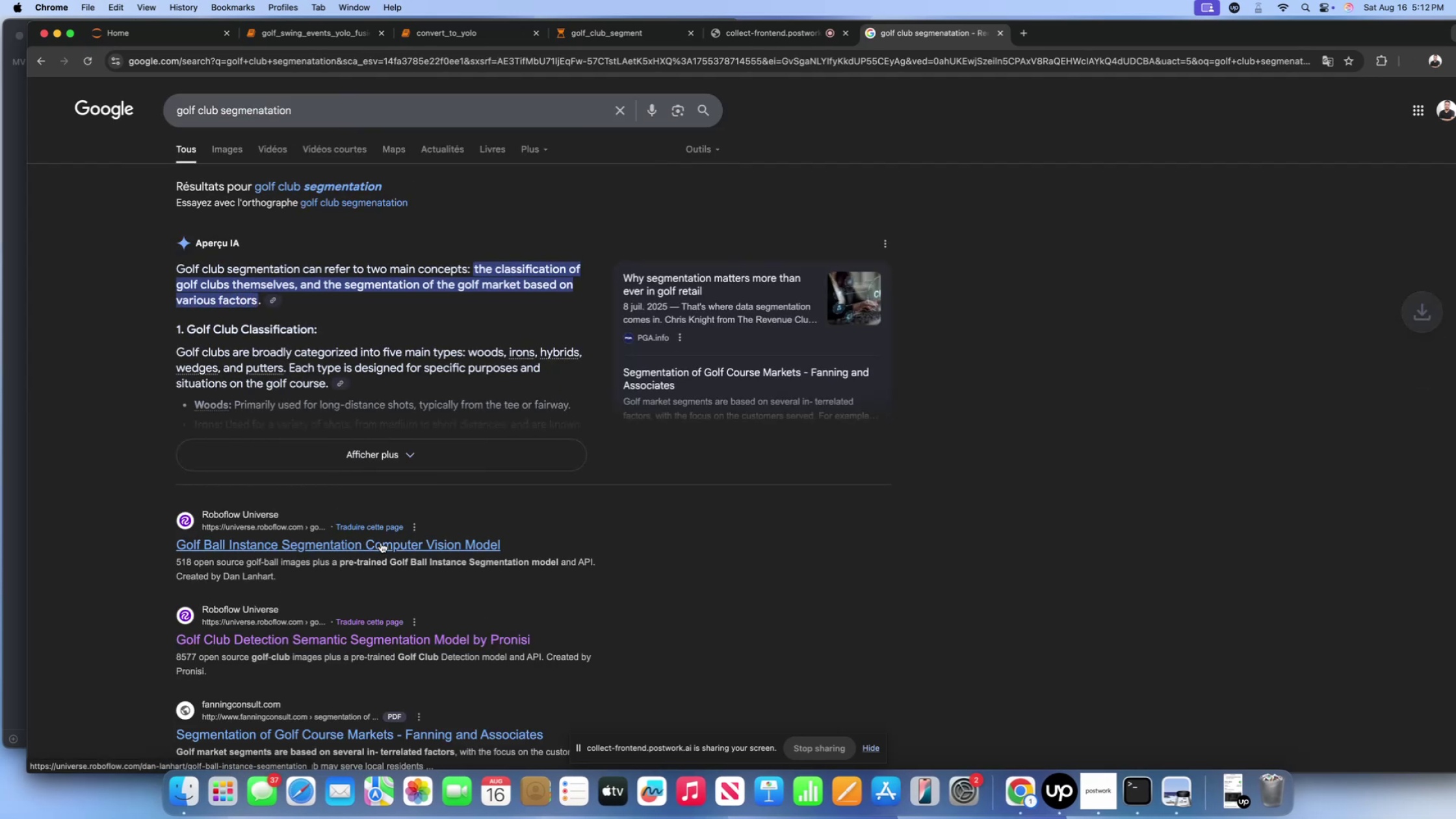 
left_click([381, 543])
 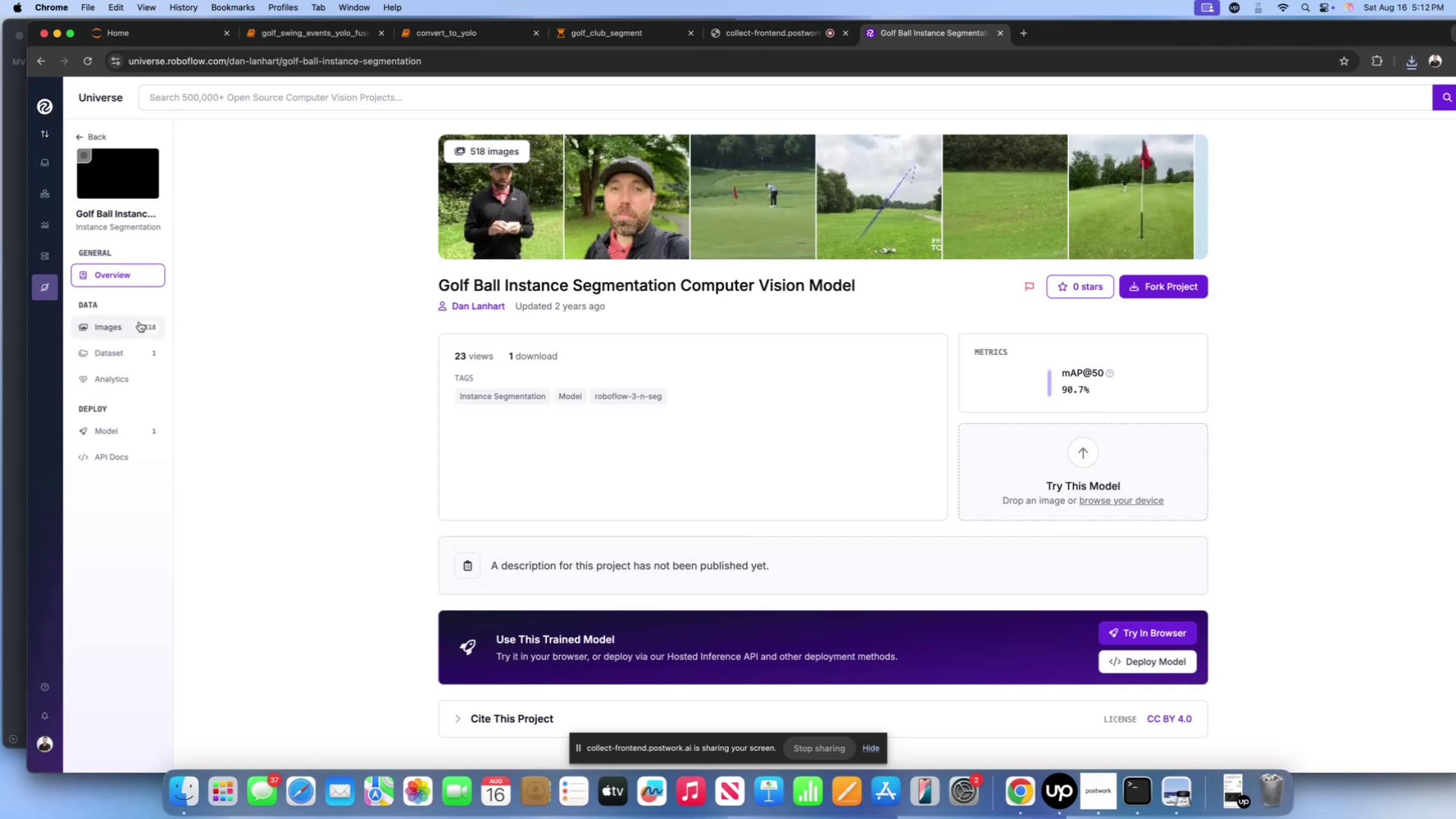 
left_click([41, 61])
 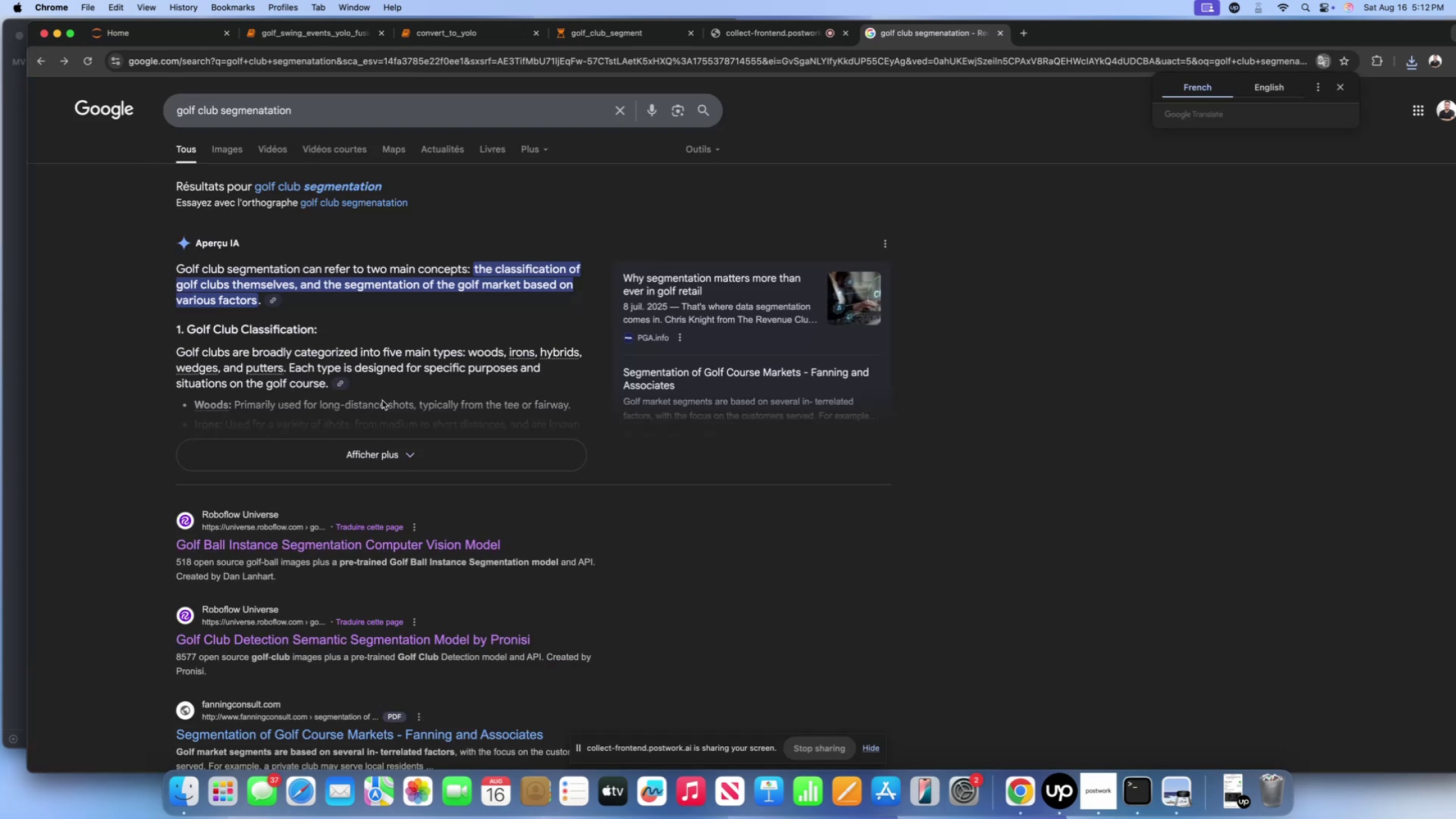 
scroll: coordinate [370, 385], scroll_direction: down, amount: 37.0
 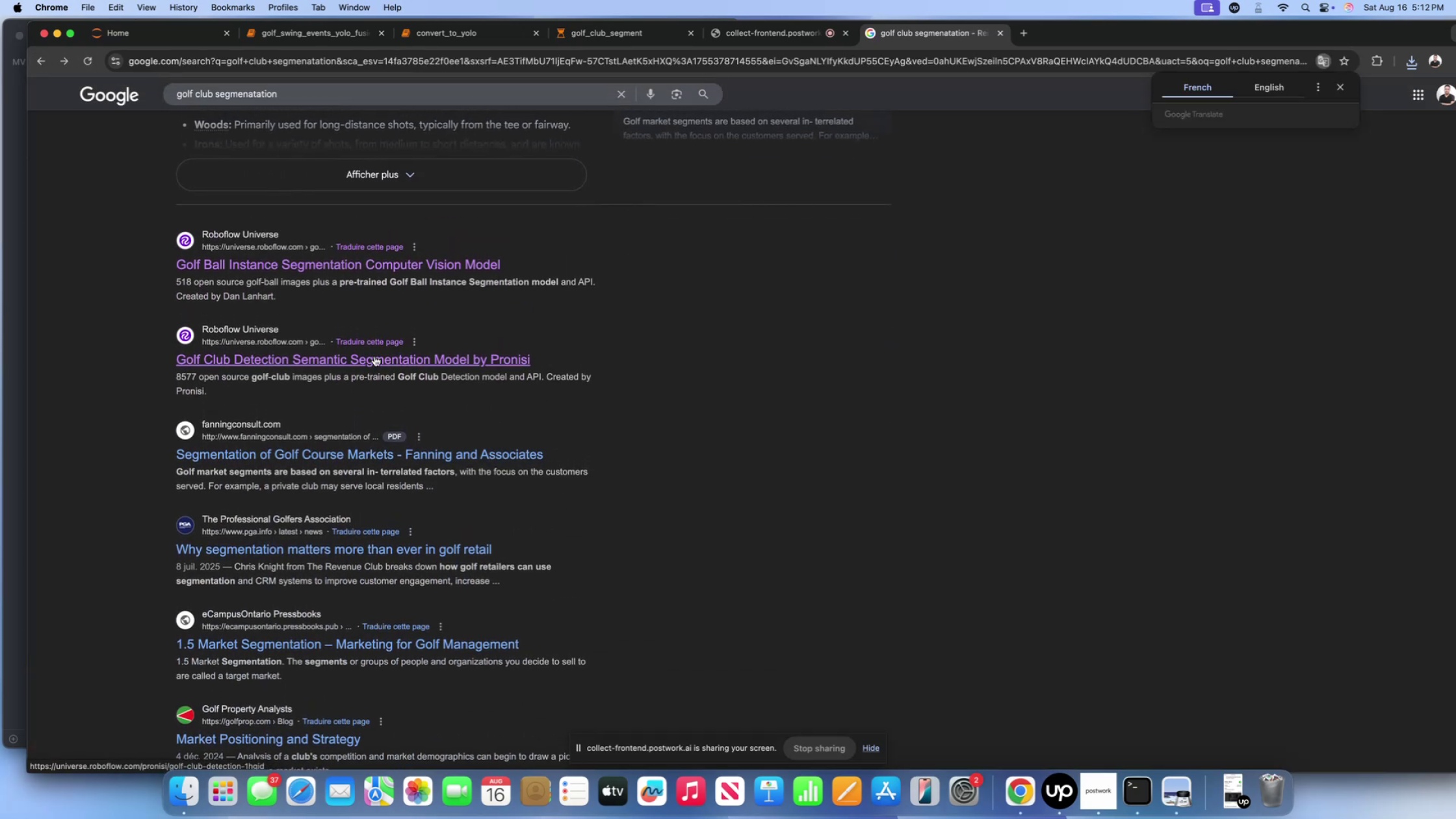 
left_click([374, 356])
 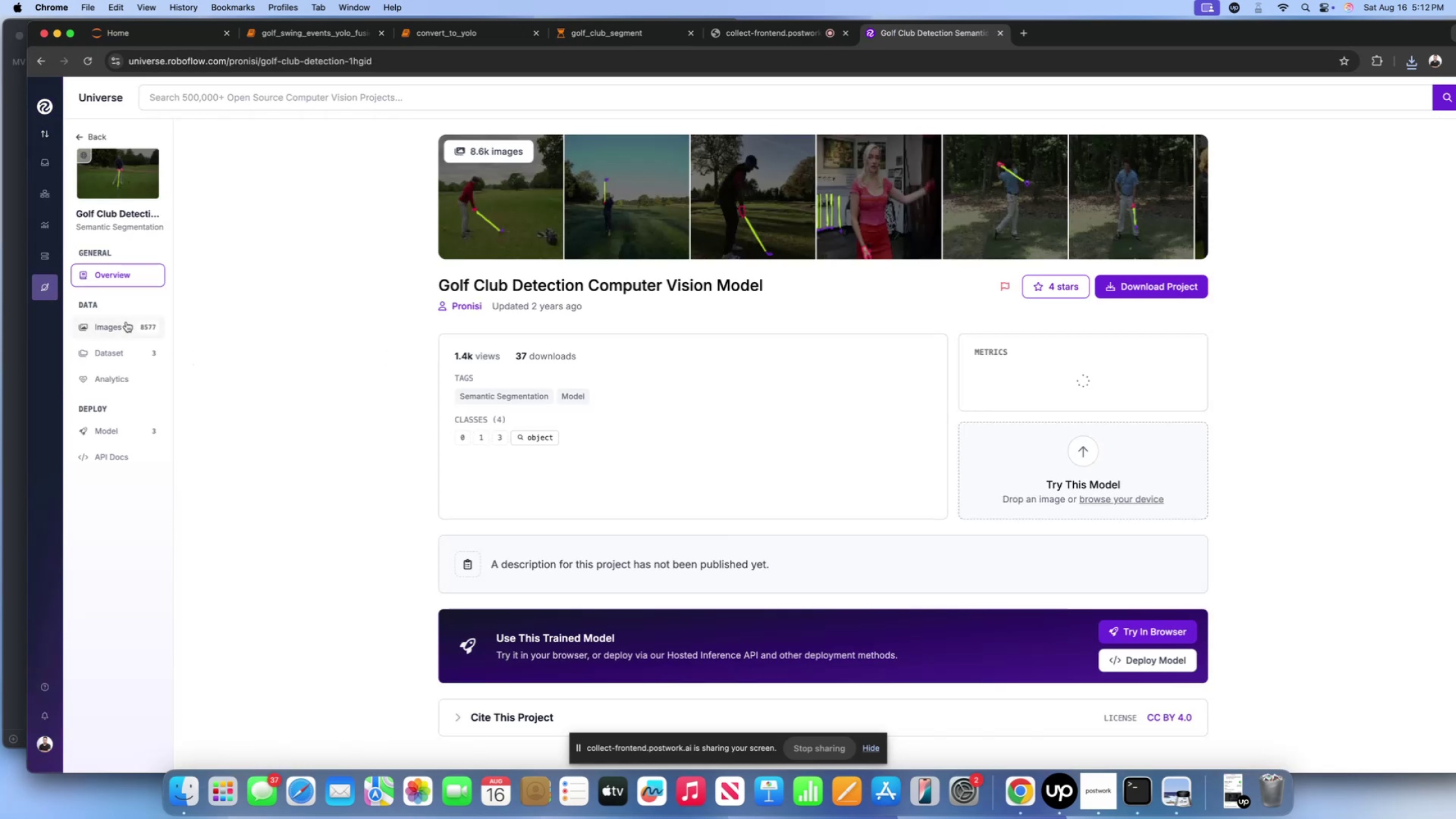 
left_click([127, 327])
 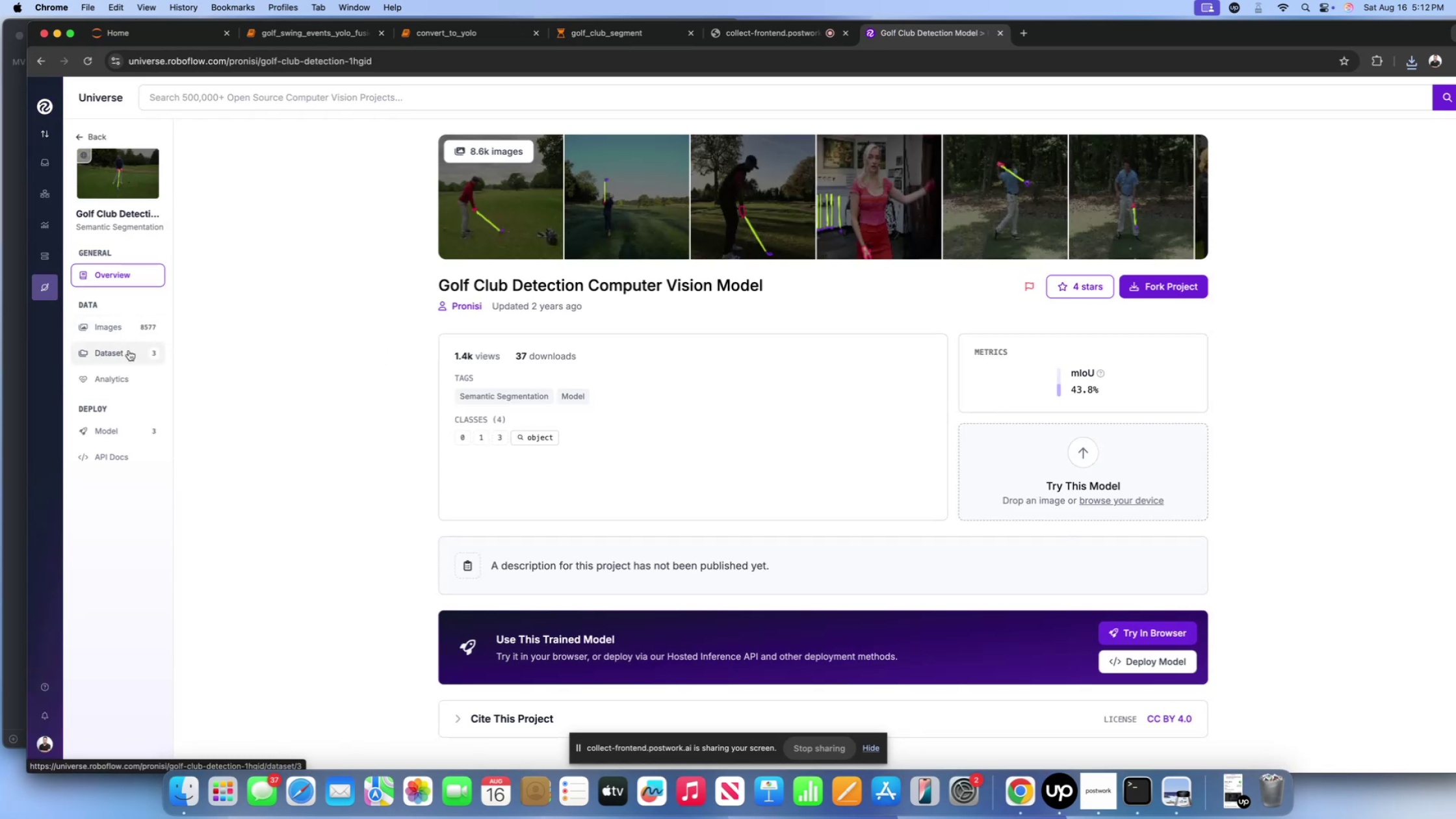 
left_click([138, 329])
 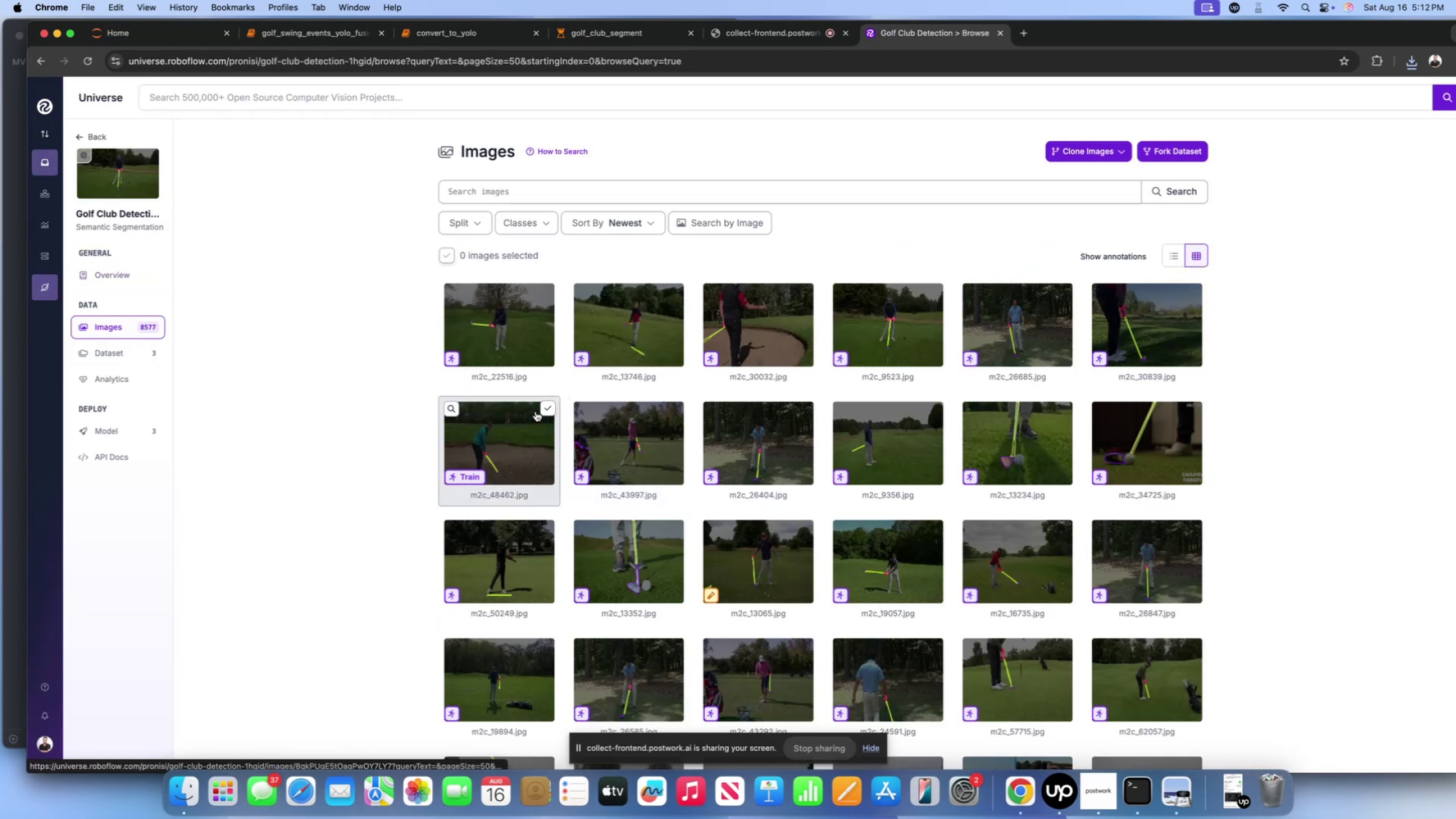 
left_click([500, 346])
 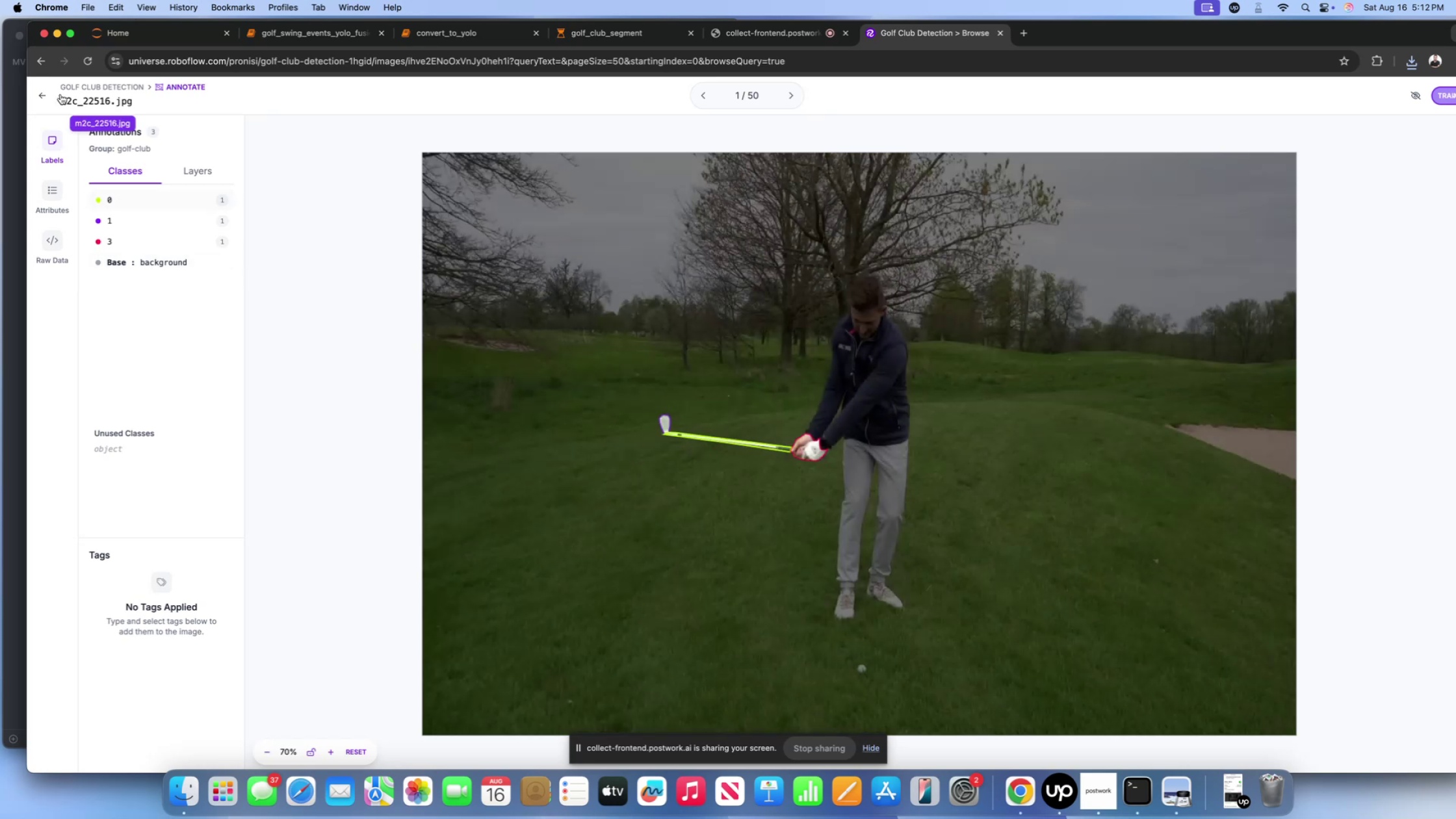 
left_click([49, 94])
 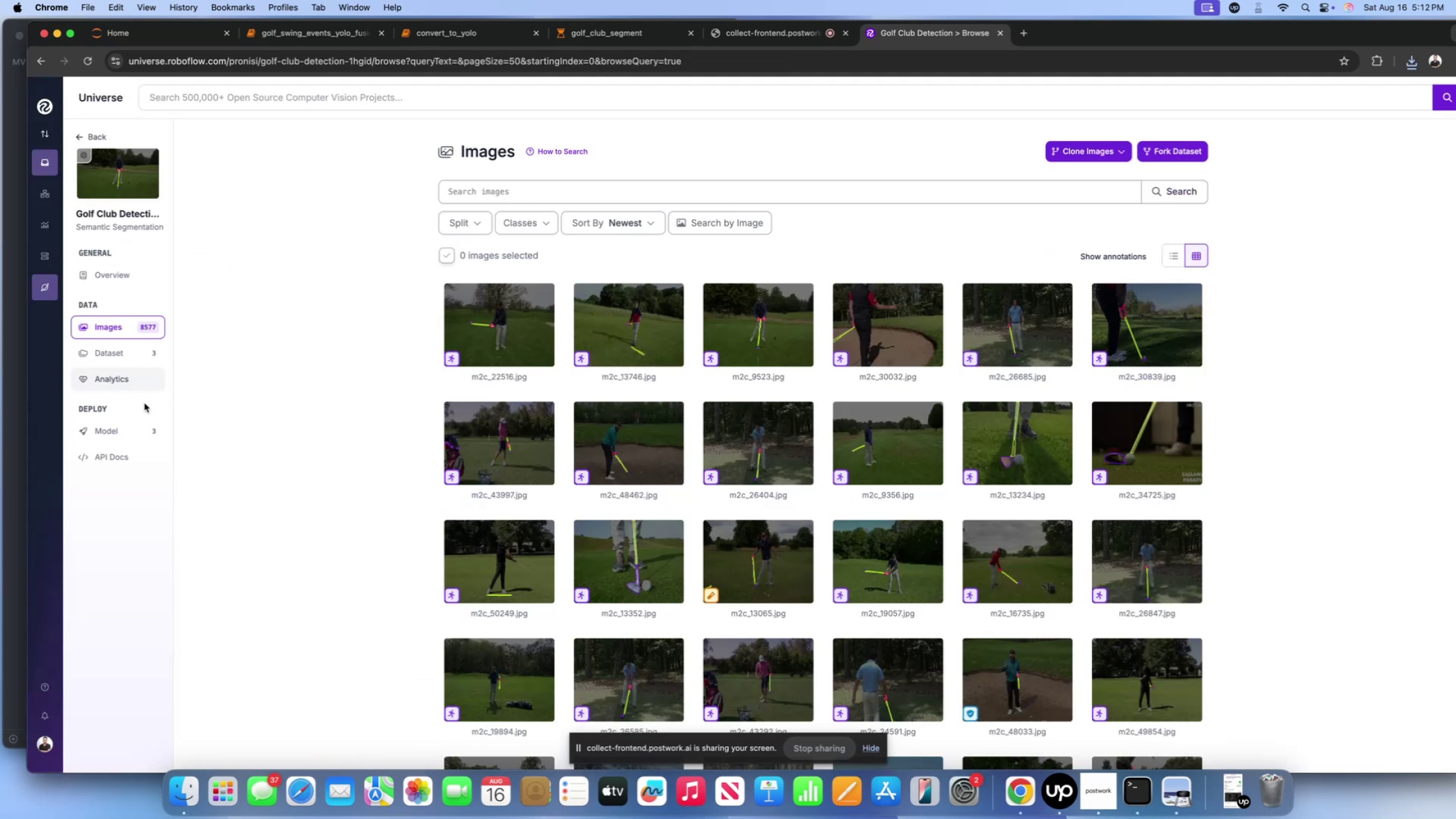 
left_click([142, 429])
 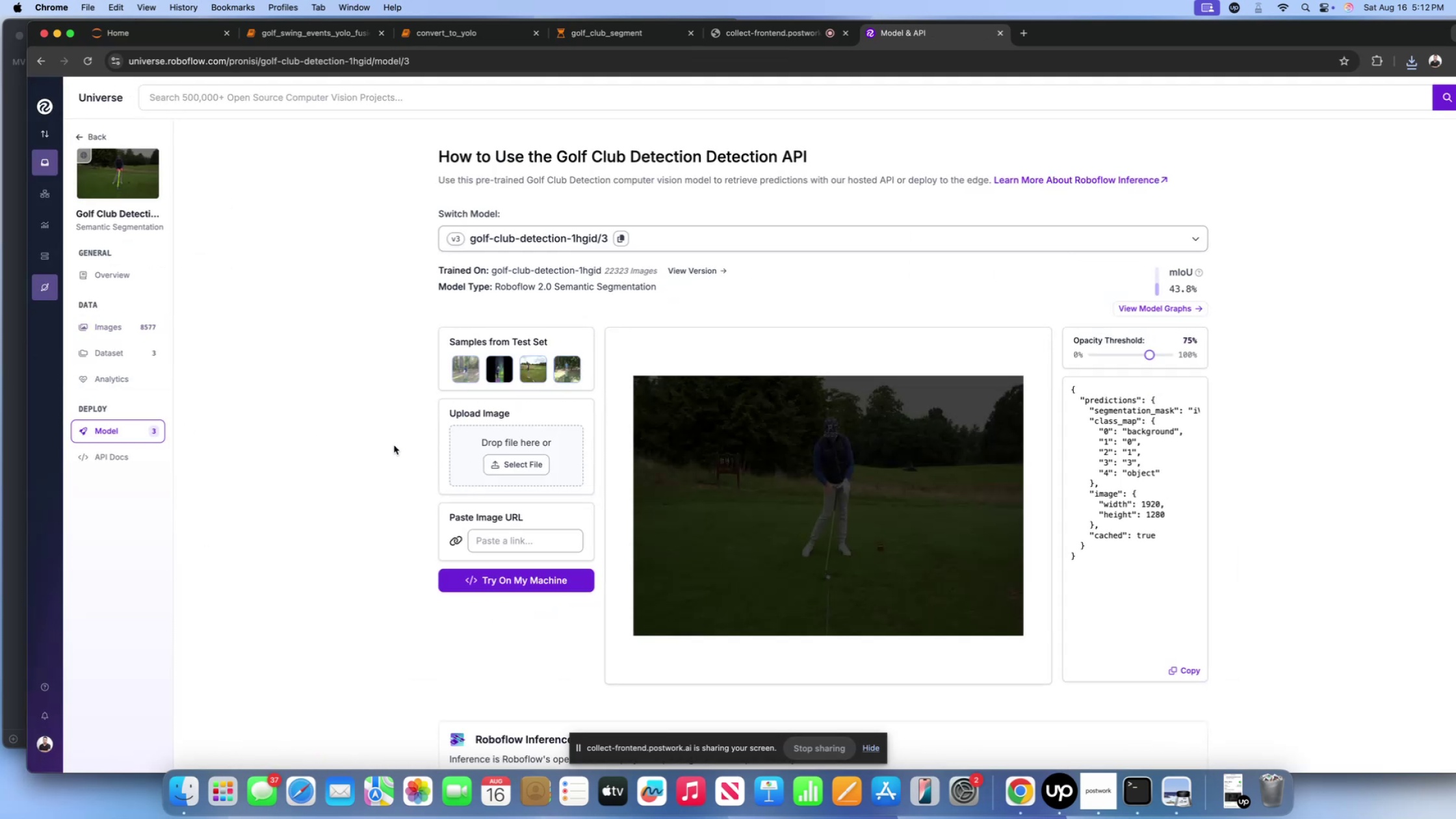 
scroll: coordinate [394, 445], scroll_direction: down, amount: 86.0
 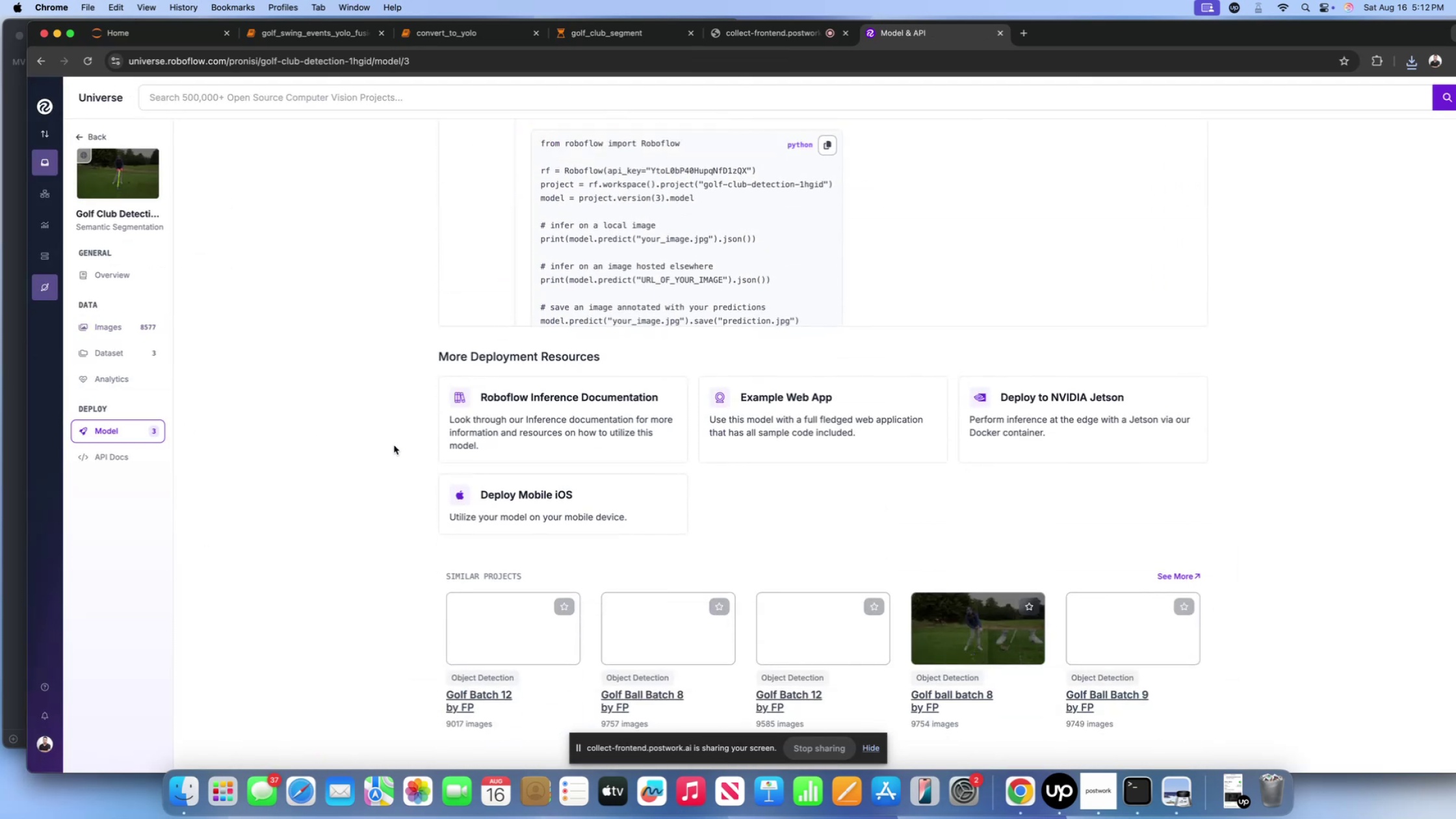 
scroll: coordinate [394, 445], scroll_direction: up, amount: 23.0
 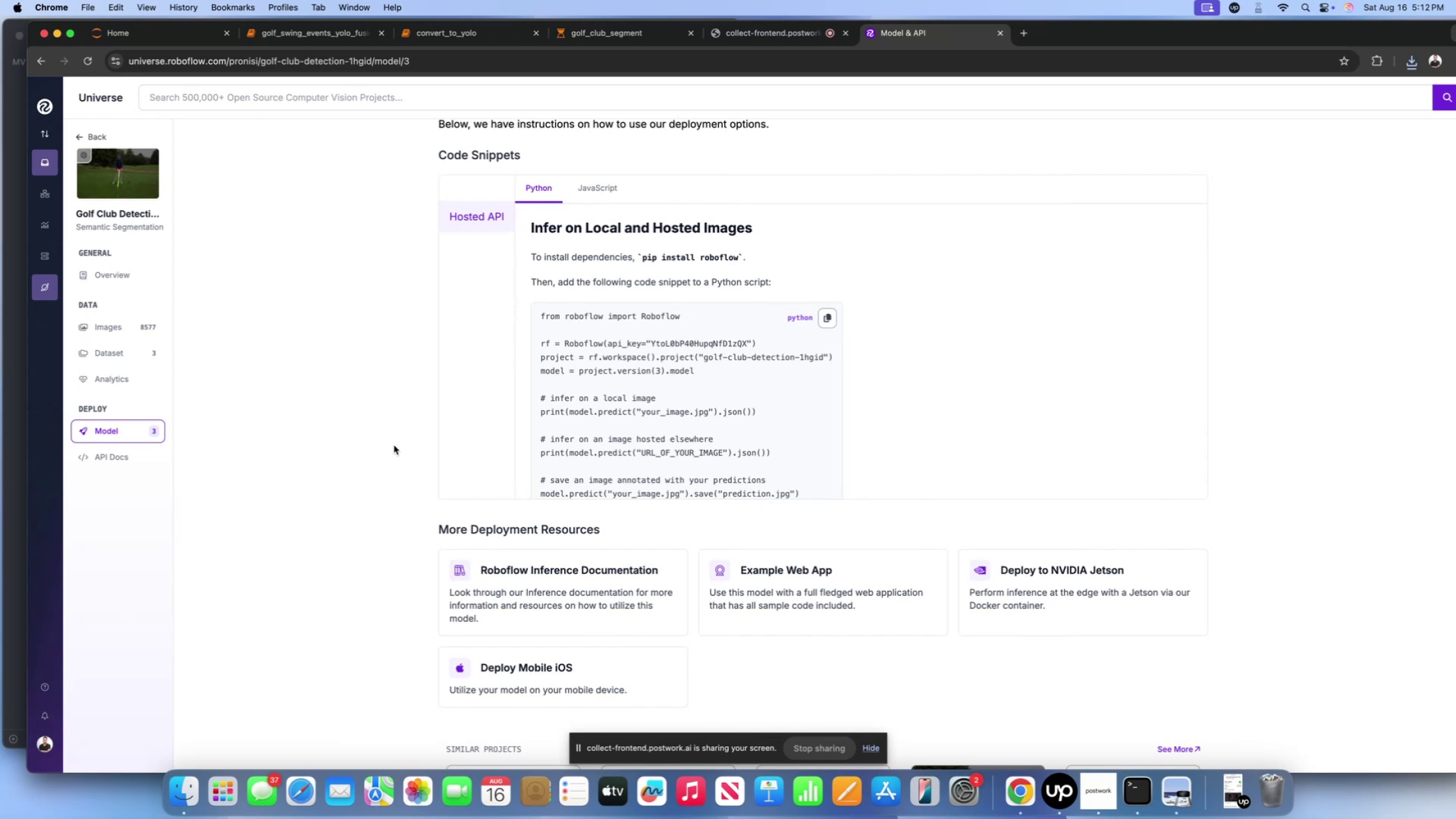 
scroll: coordinate [660, 433], scroll_direction: down, amount: 16.0
 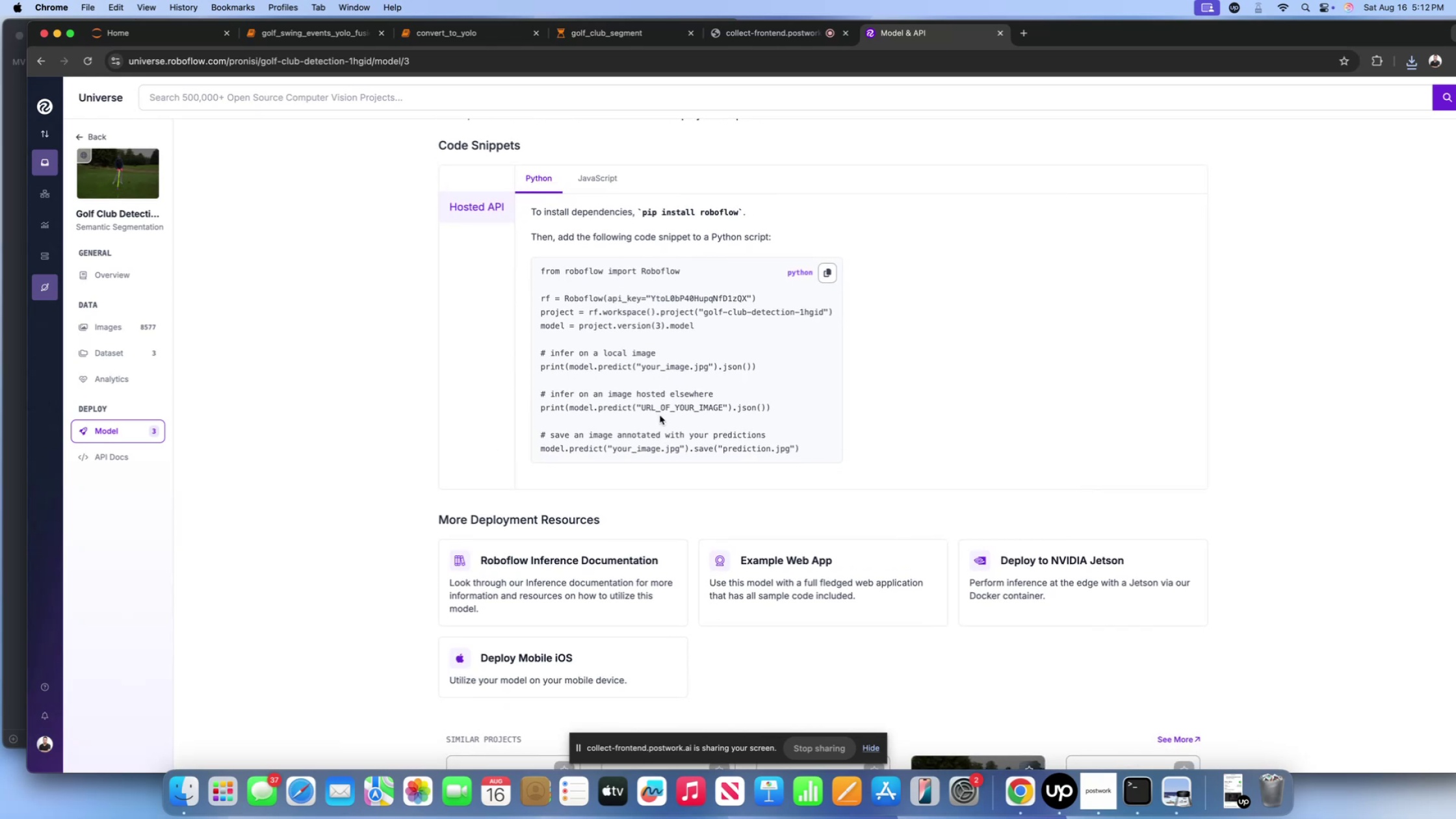 
scroll: coordinate [674, 399], scroll_direction: up, amount: 6.0
 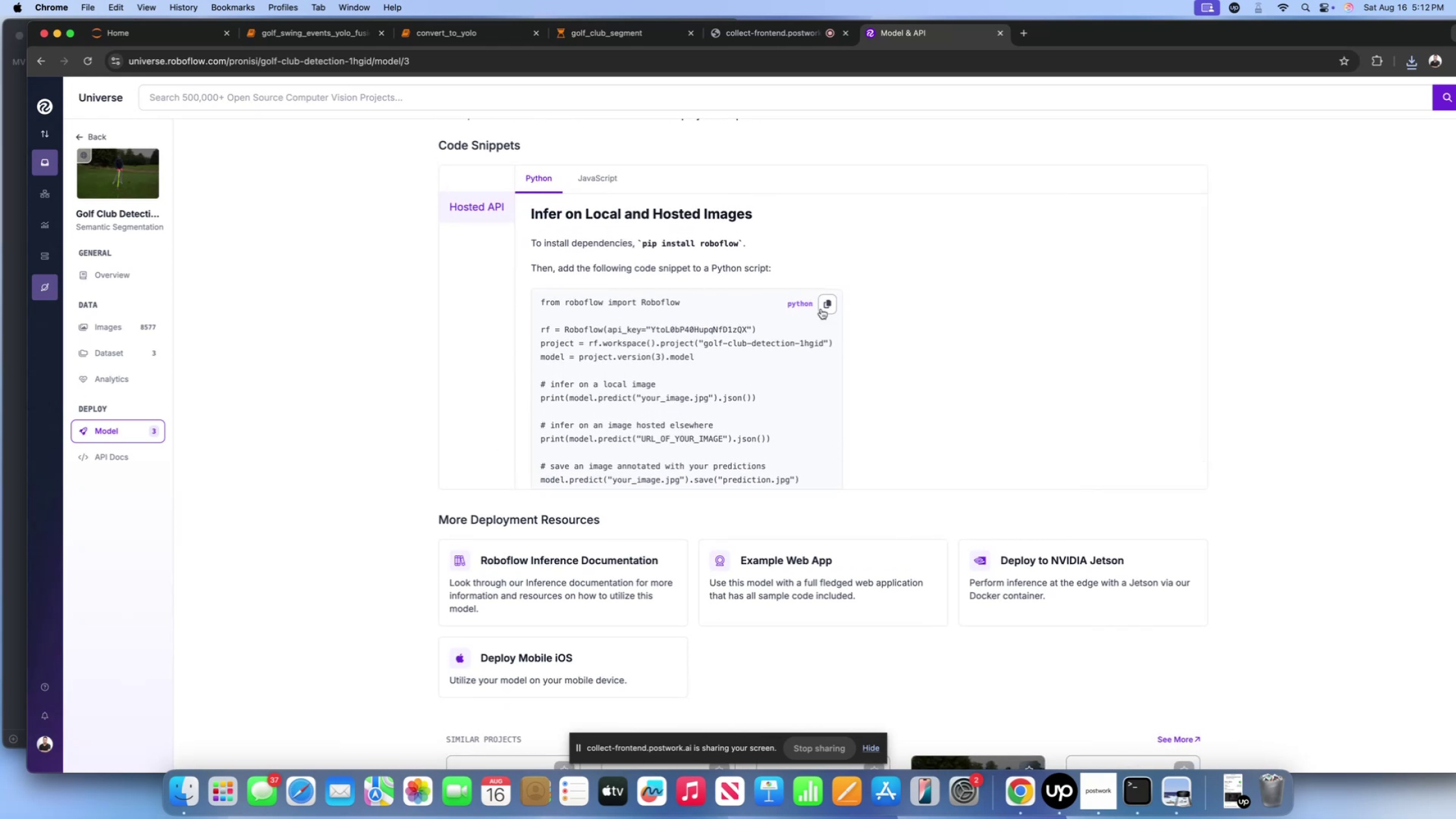 
left_click([823, 307])
 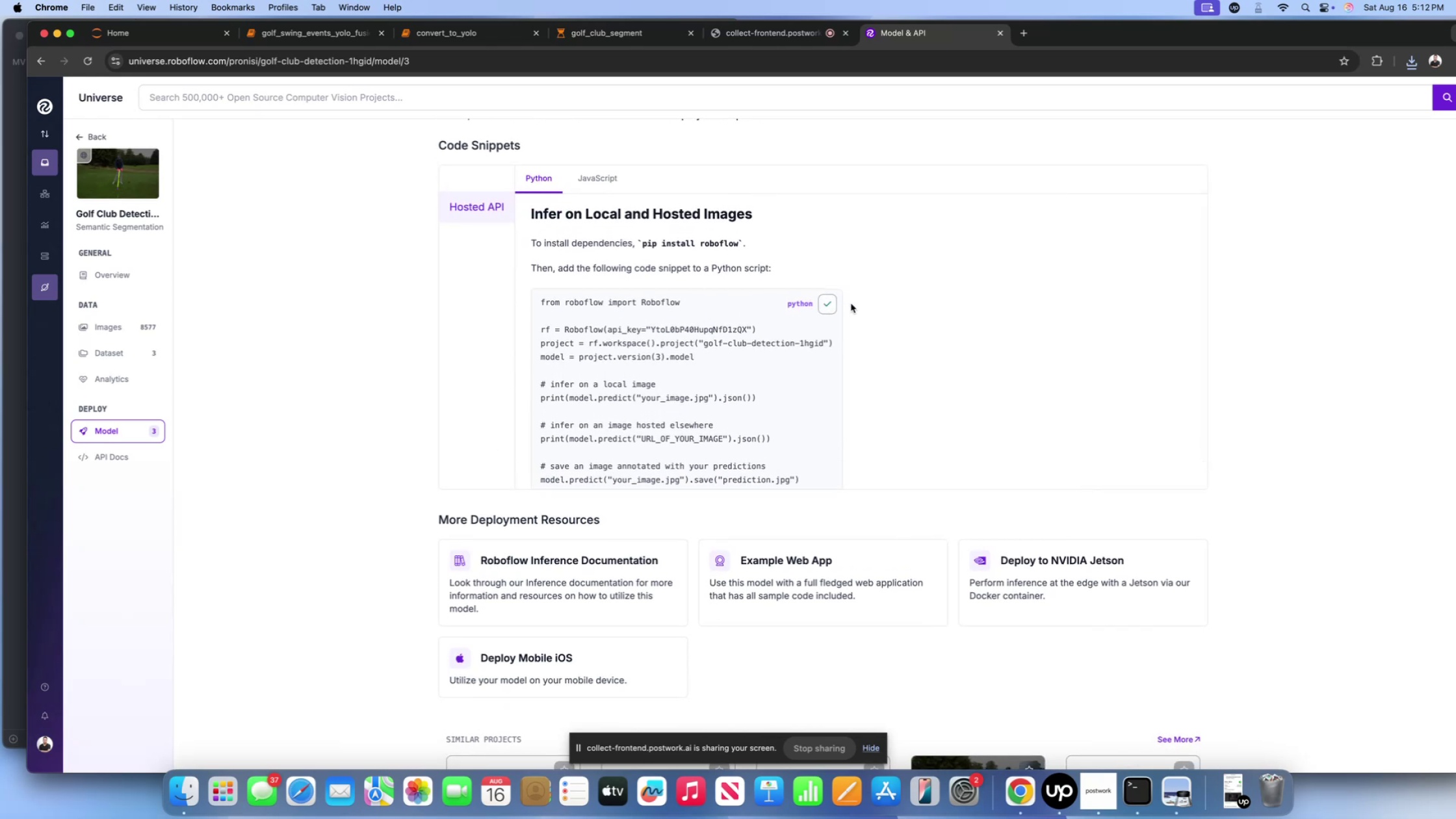 
scroll: coordinate [562, 306], scroll_direction: up, amount: 173.0
 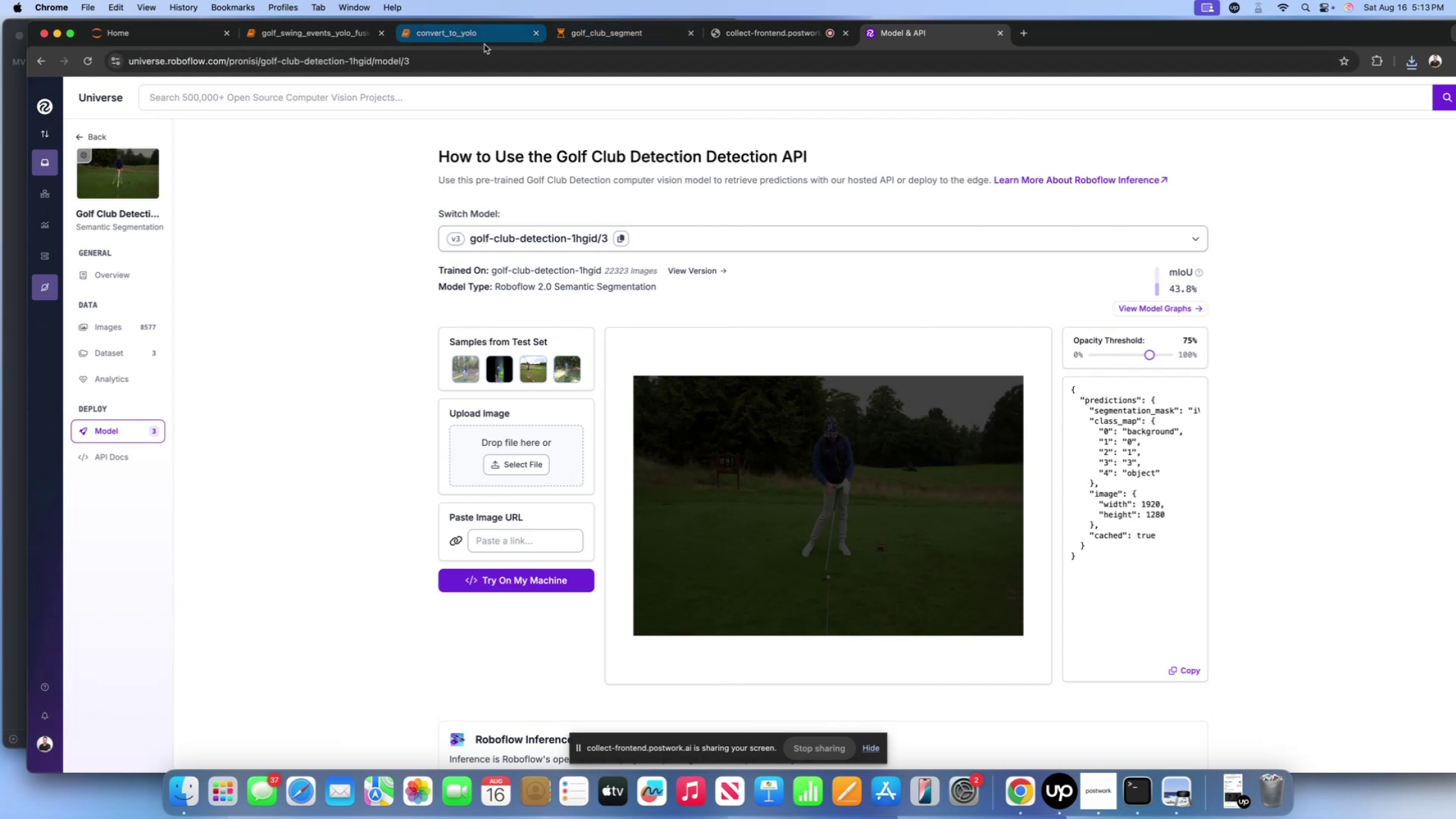 
left_click([486, 41])
 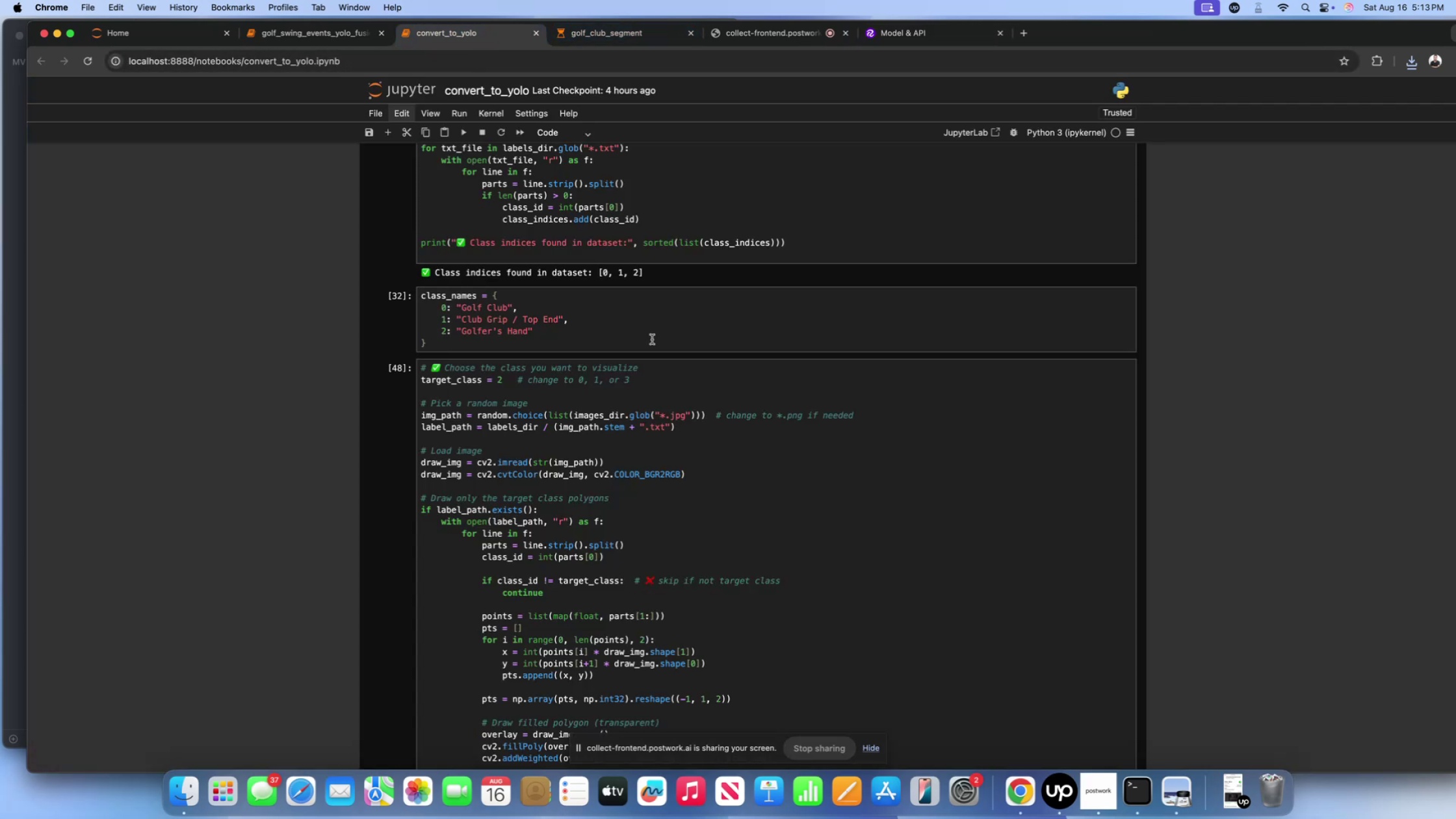 
scroll: coordinate [637, 162], scroll_direction: down, amount: 71.0
 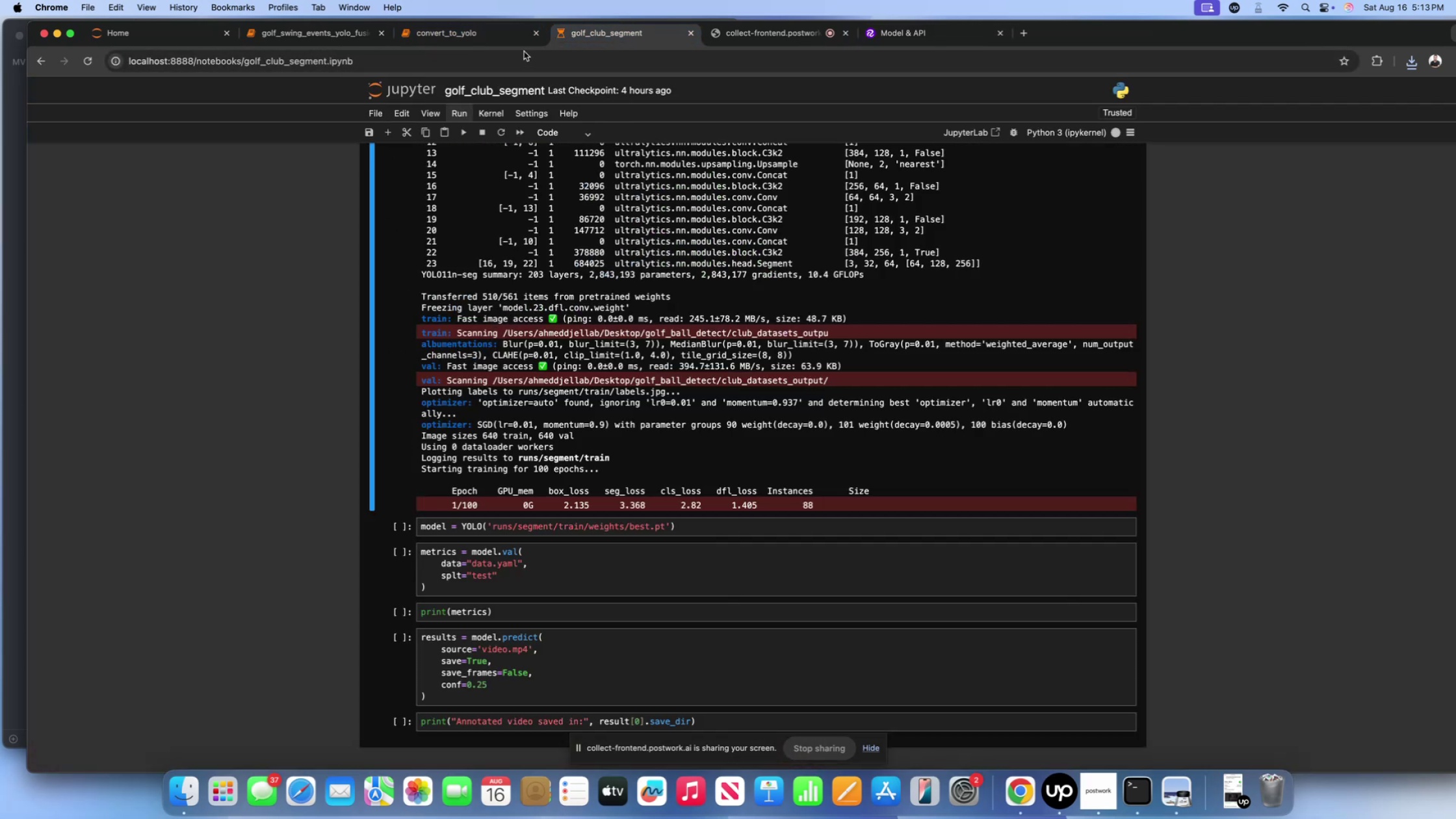 
left_click([457, 40])
 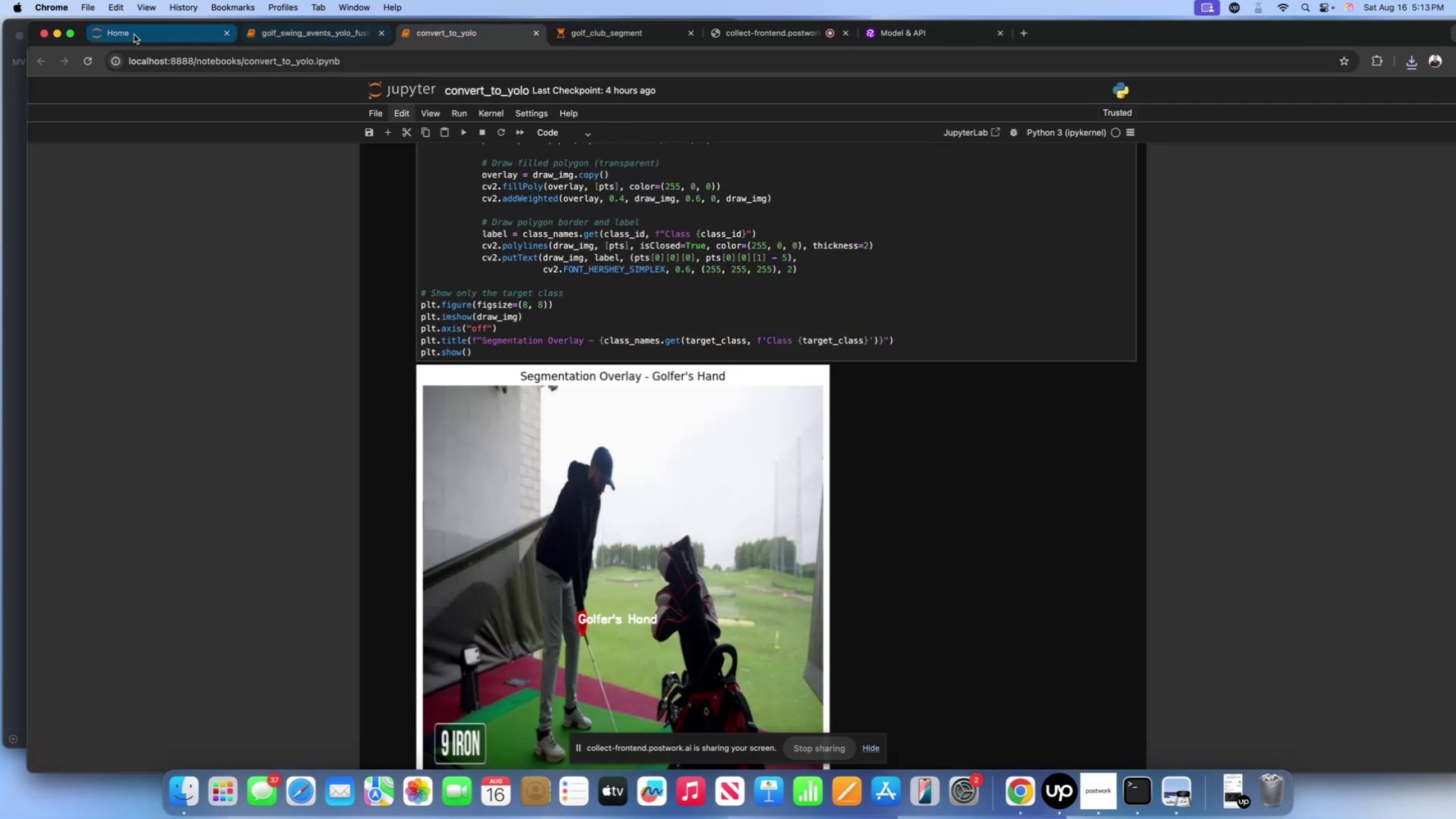 
left_click([134, 34])
 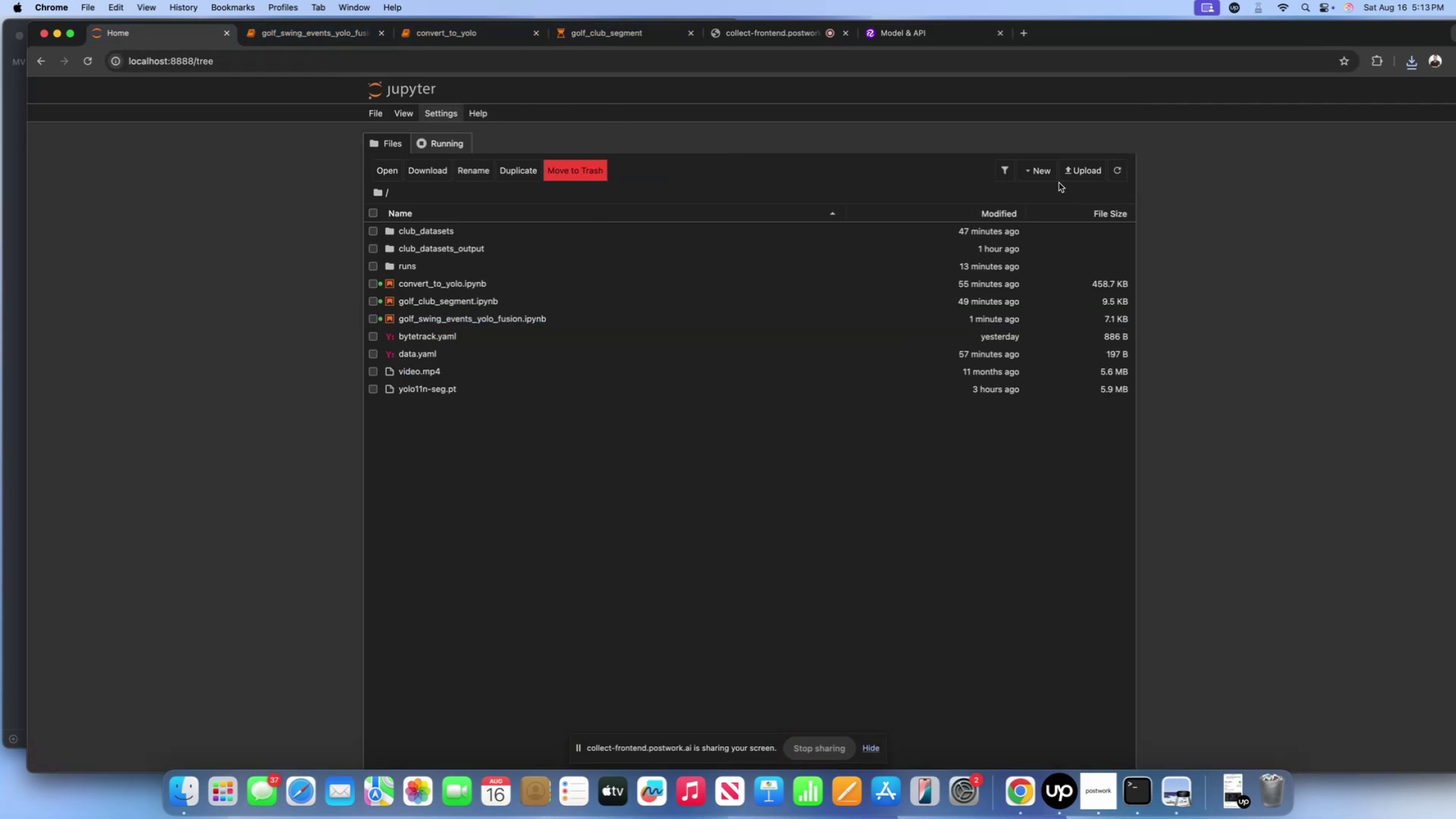 
left_click([1036, 178])
 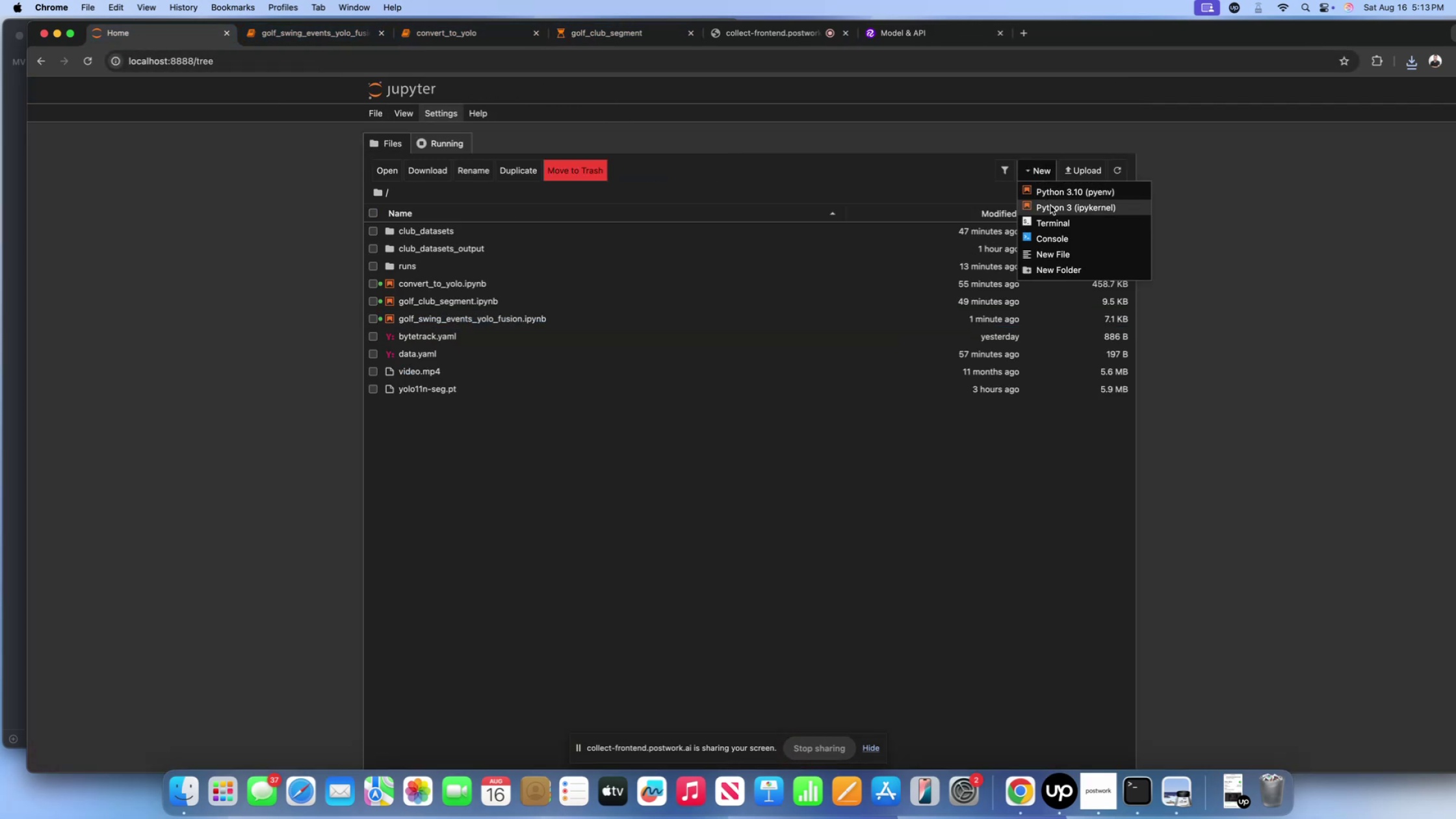 
left_click([1050, 206])
 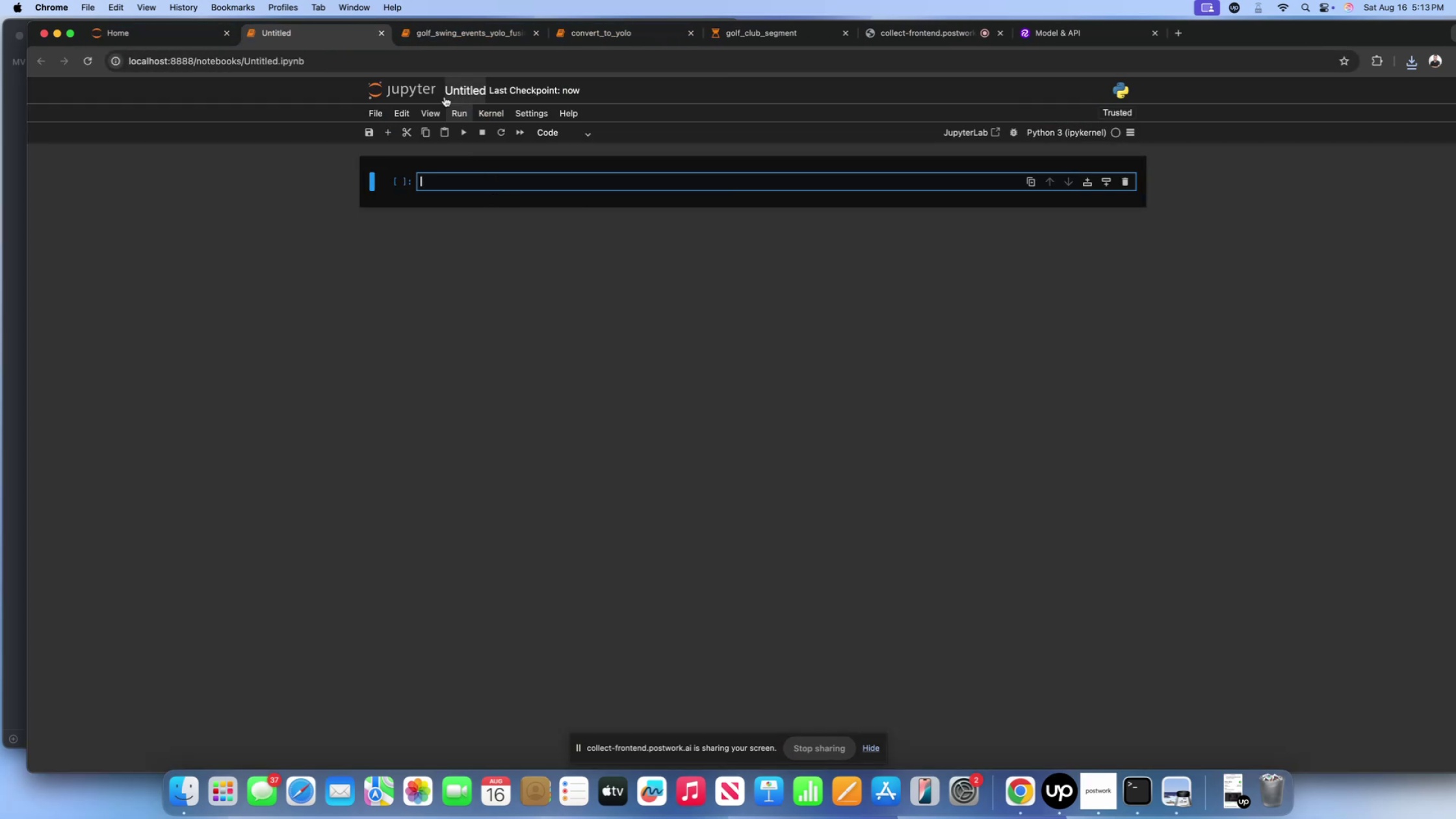 
left_click([453, 84])
 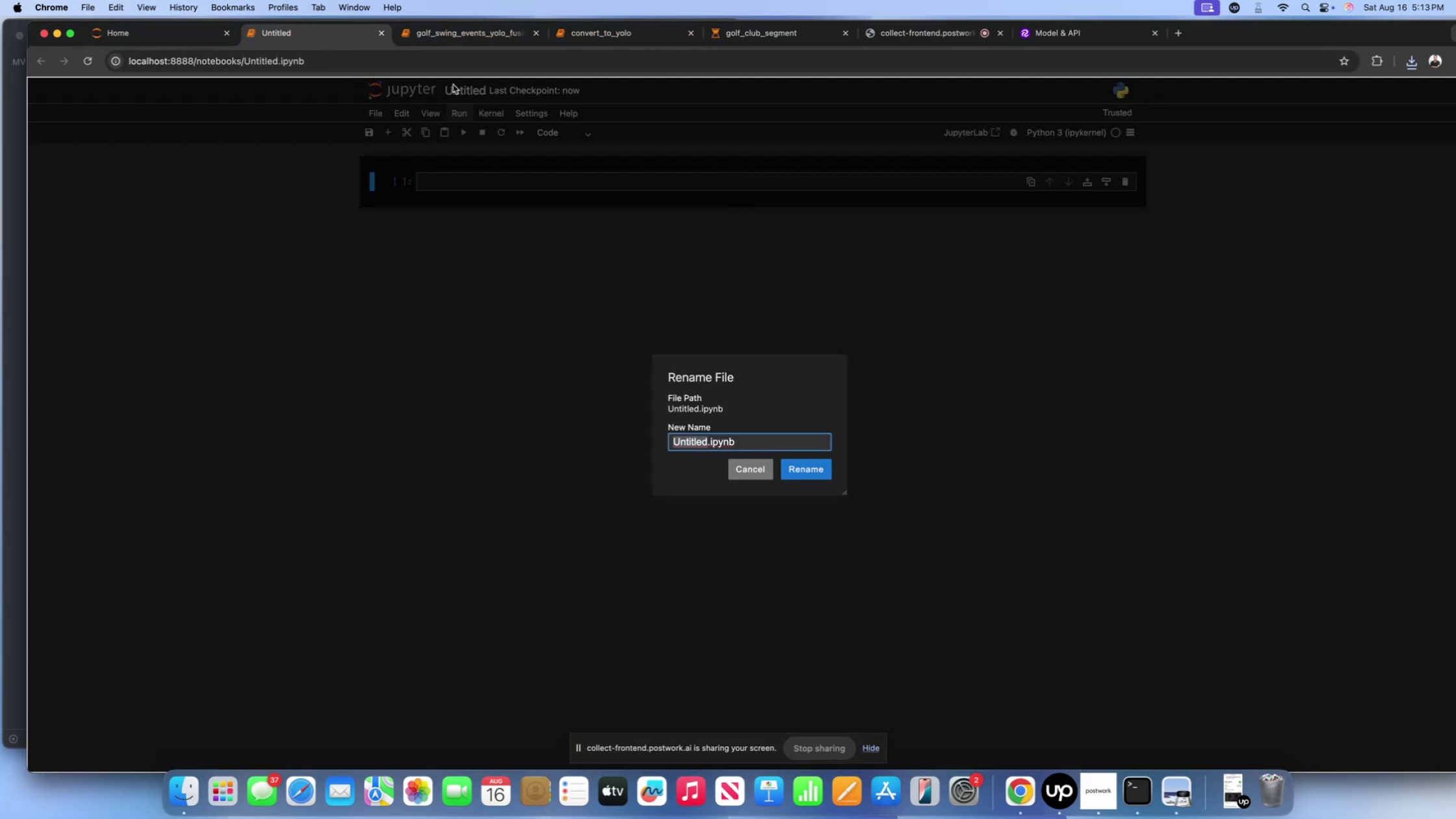 
type(test_seg_model)
 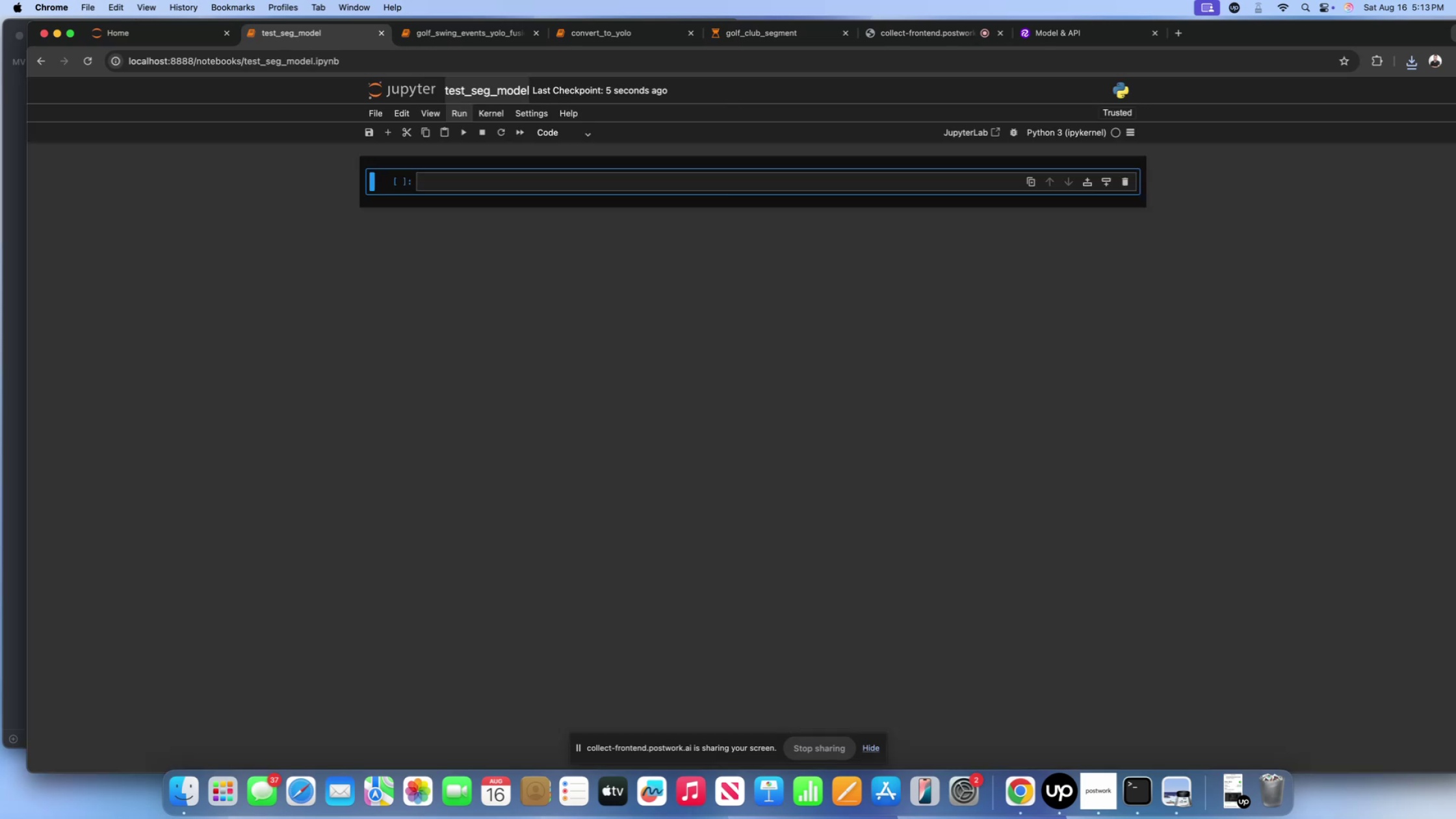 
 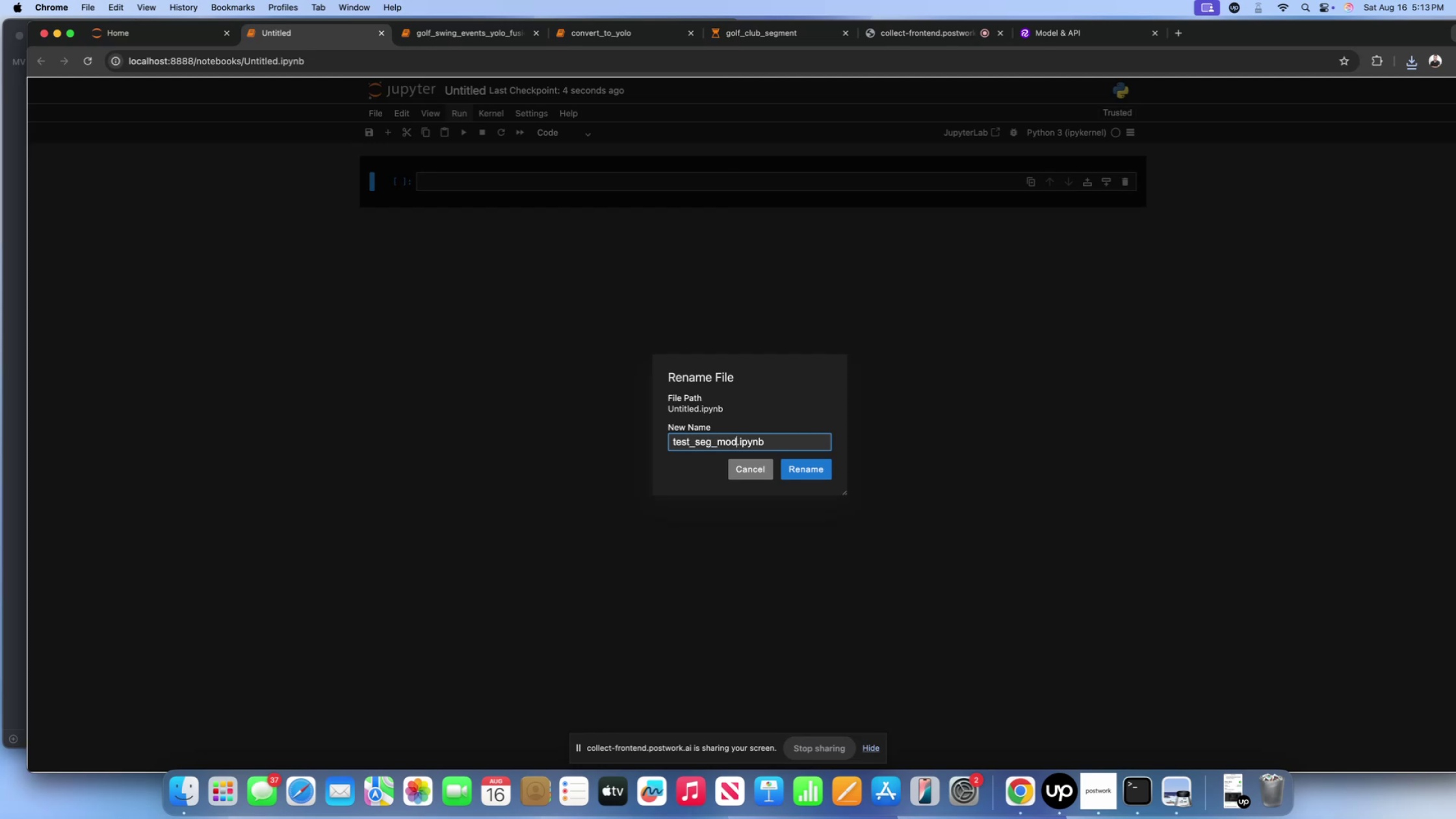 
key(Enter)
 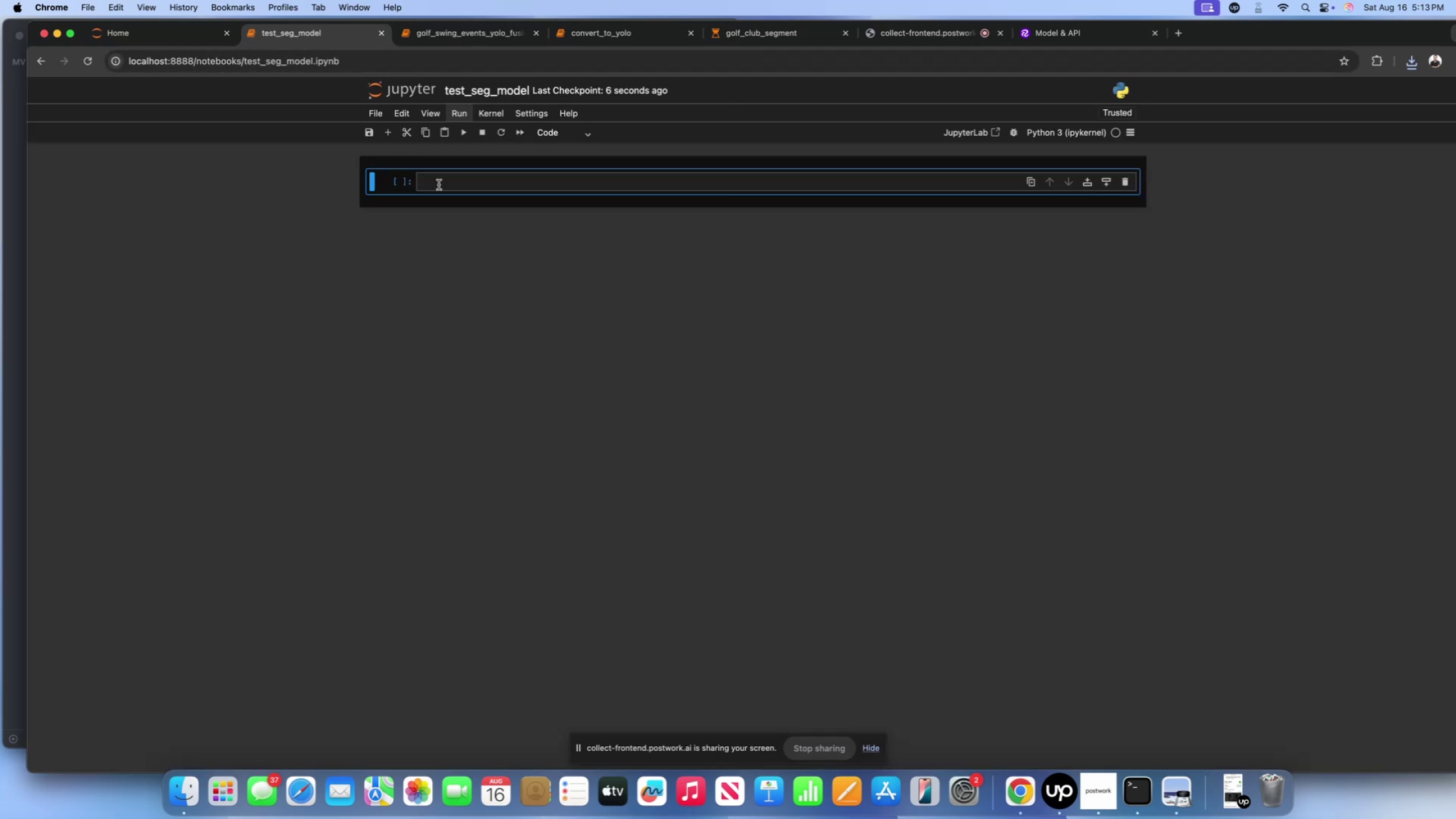 
left_click([452, 186])
 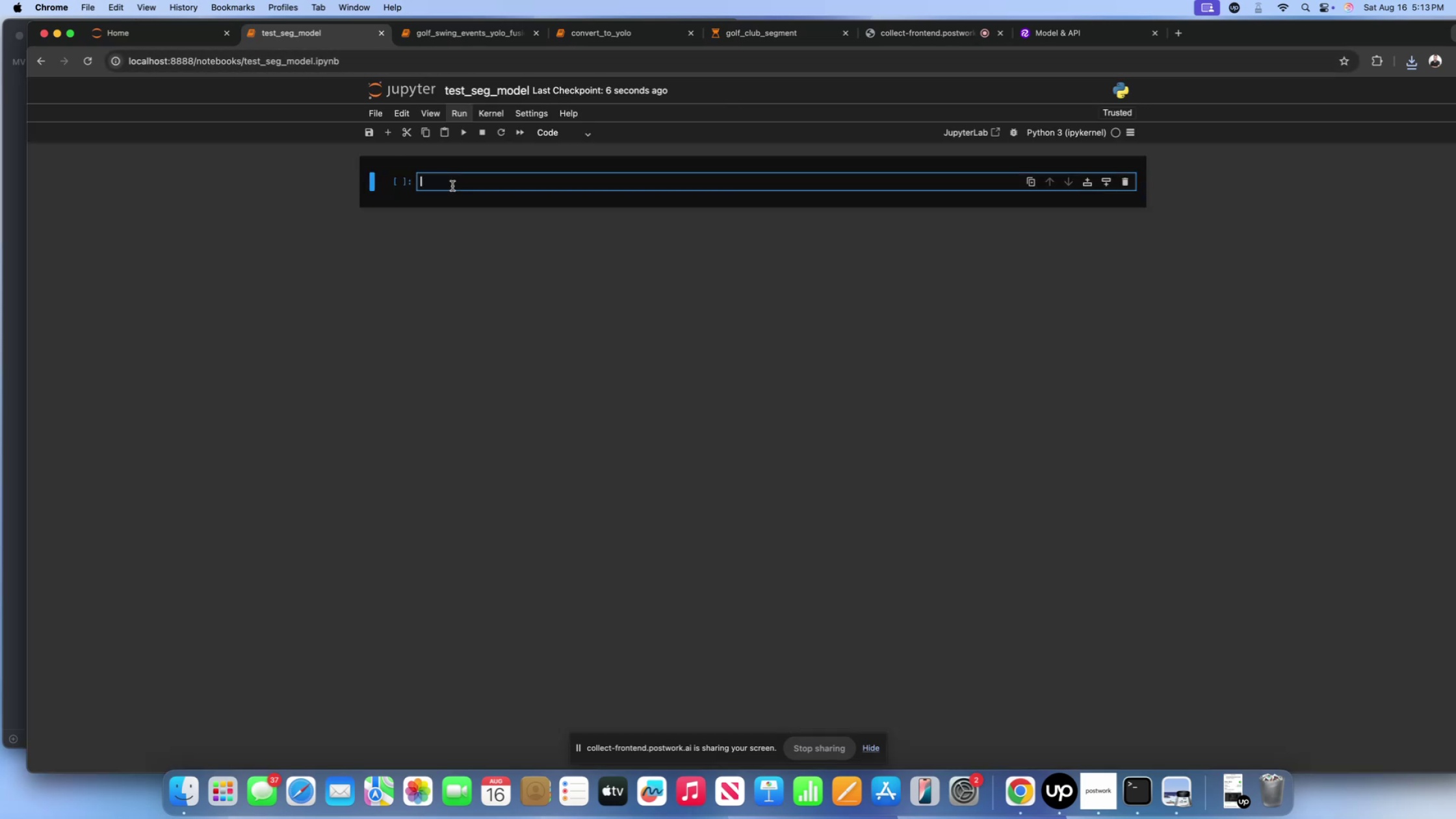 
key(Meta+V)
 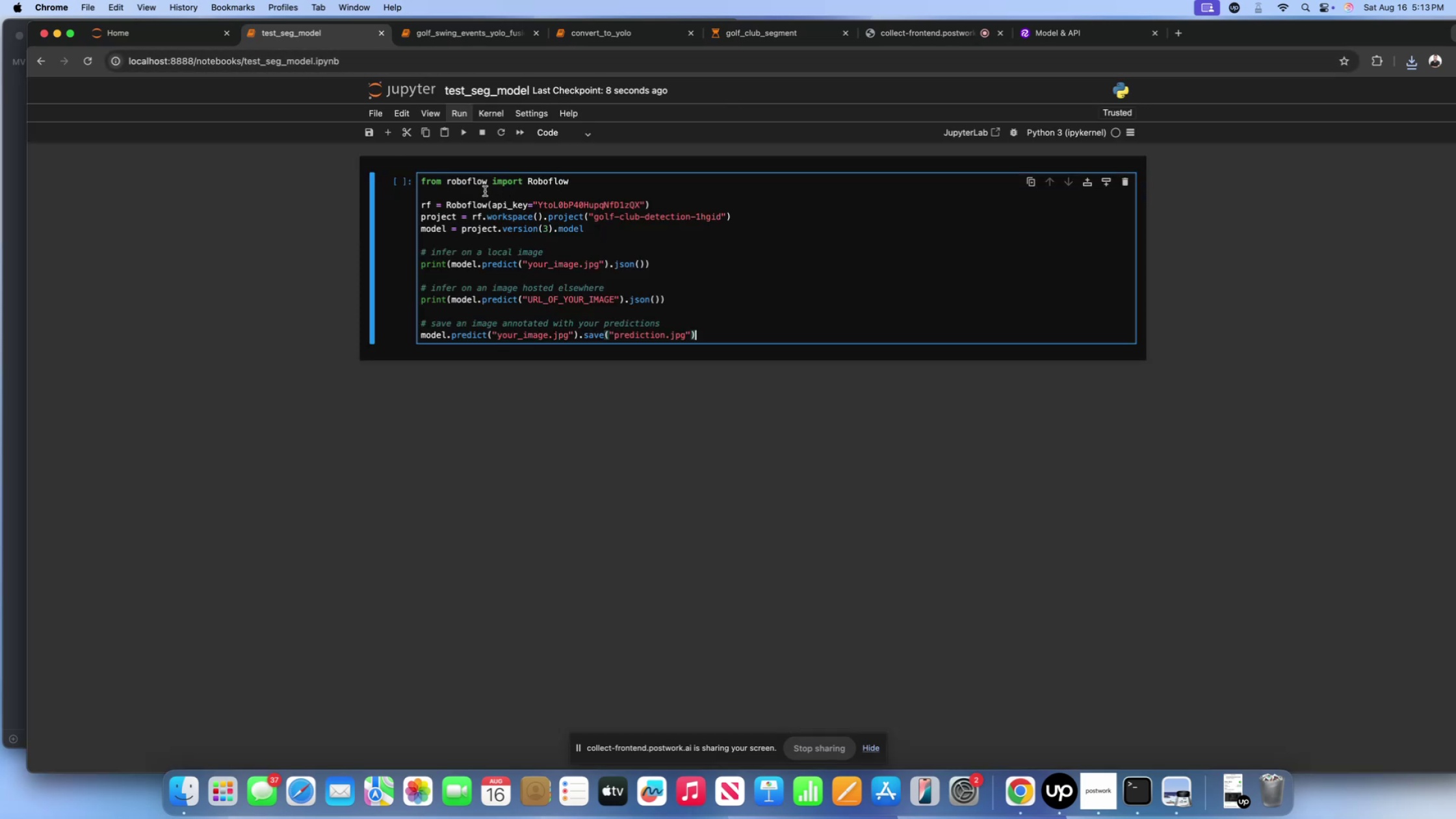 
left_click_drag(start_coordinate=[487, 183], to_coordinate=[448, 185])
 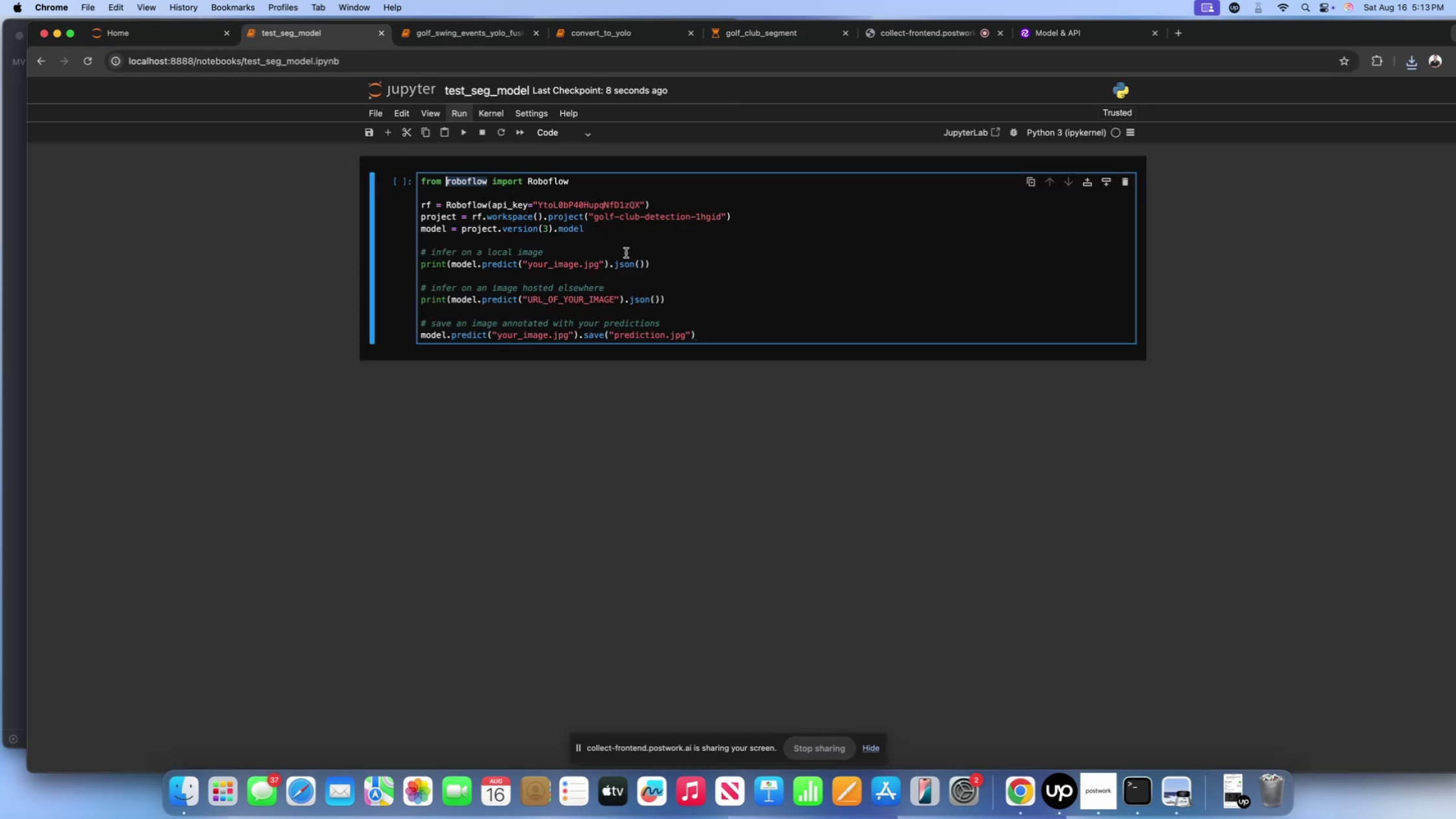 
left_click([626, 253])
 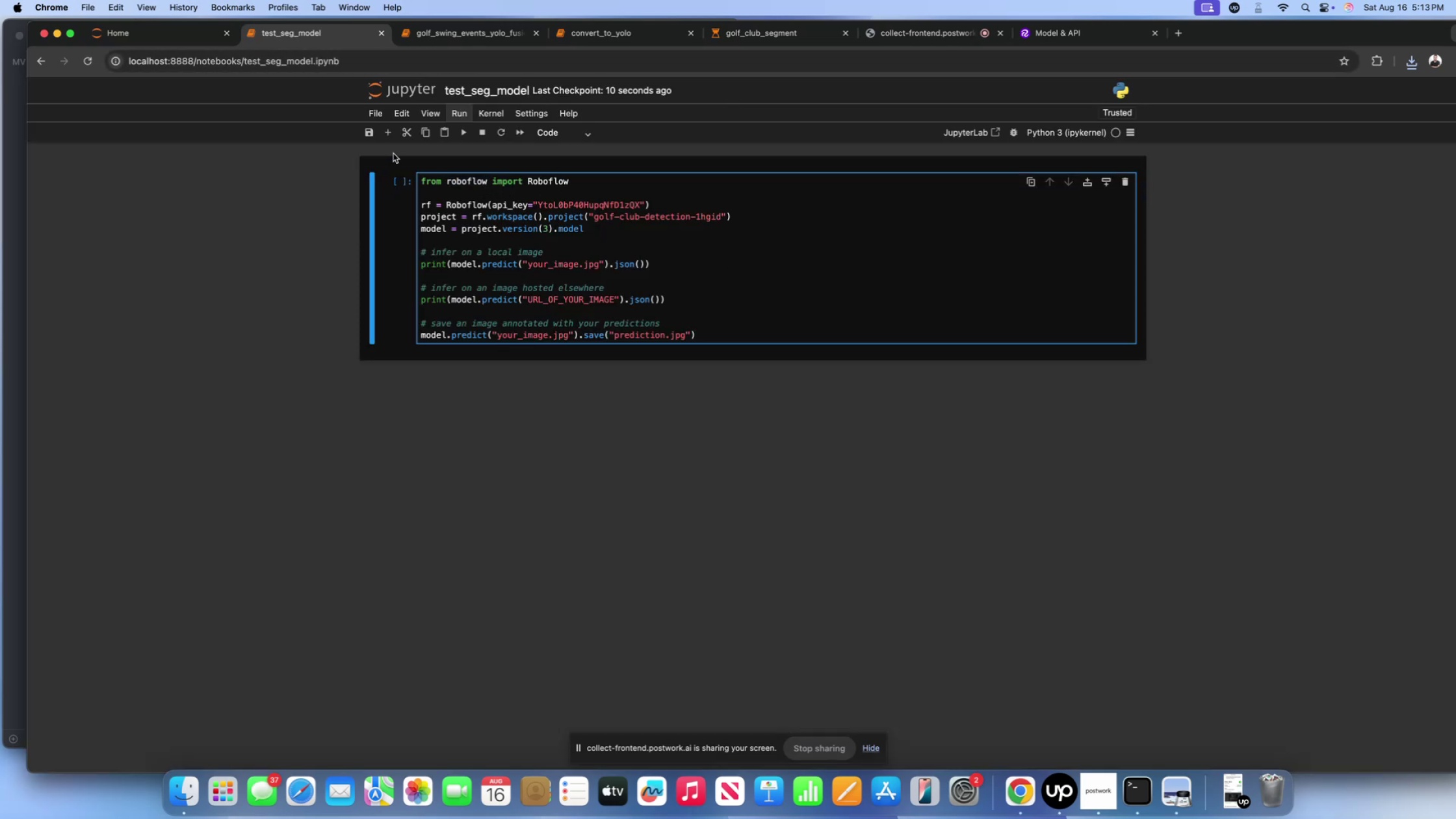 
left_click([389, 131])
 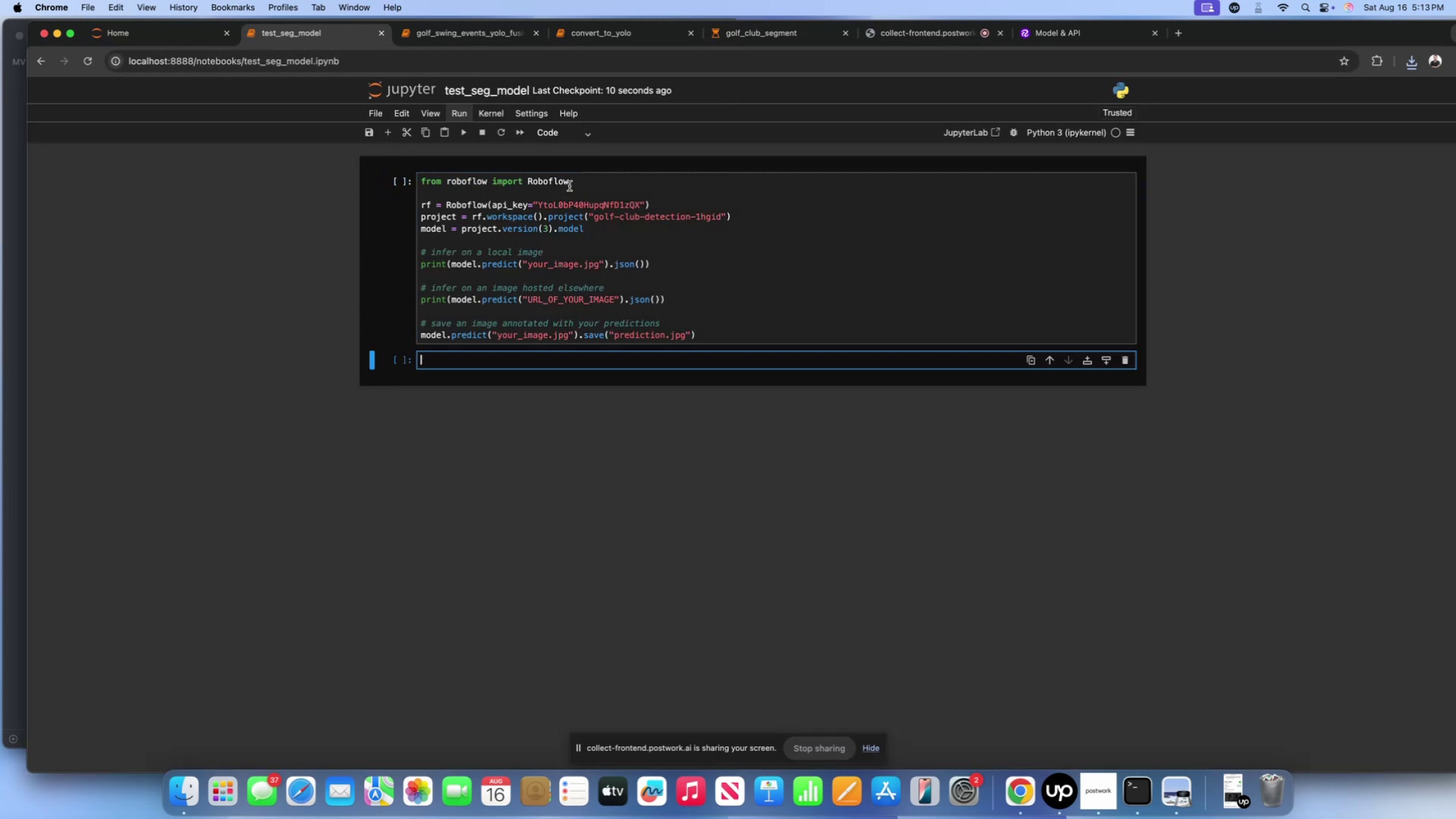 
left_click_drag(start_coordinate=[573, 184], to_coordinate=[373, 183])
 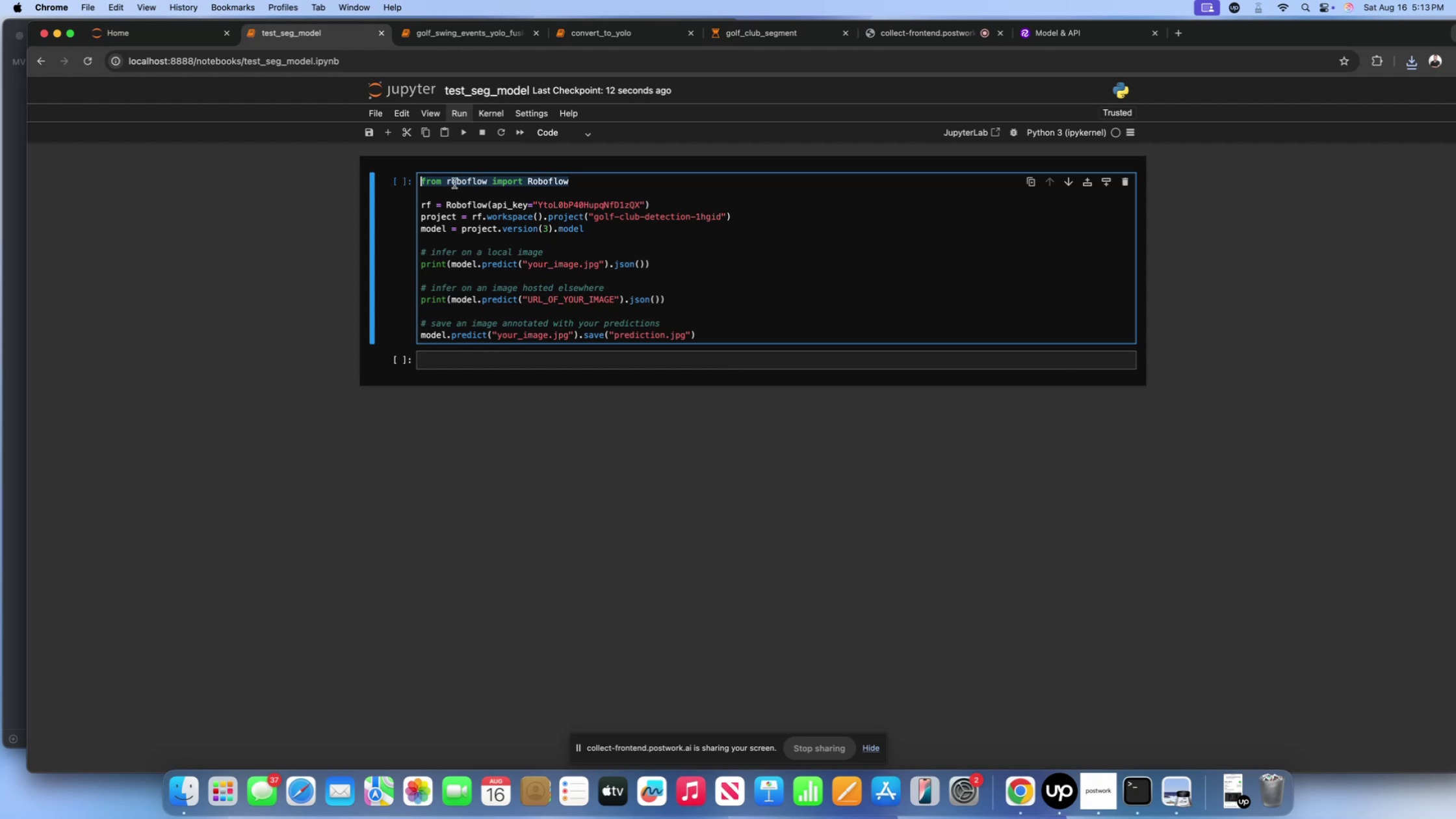 
key(Meta+C)
 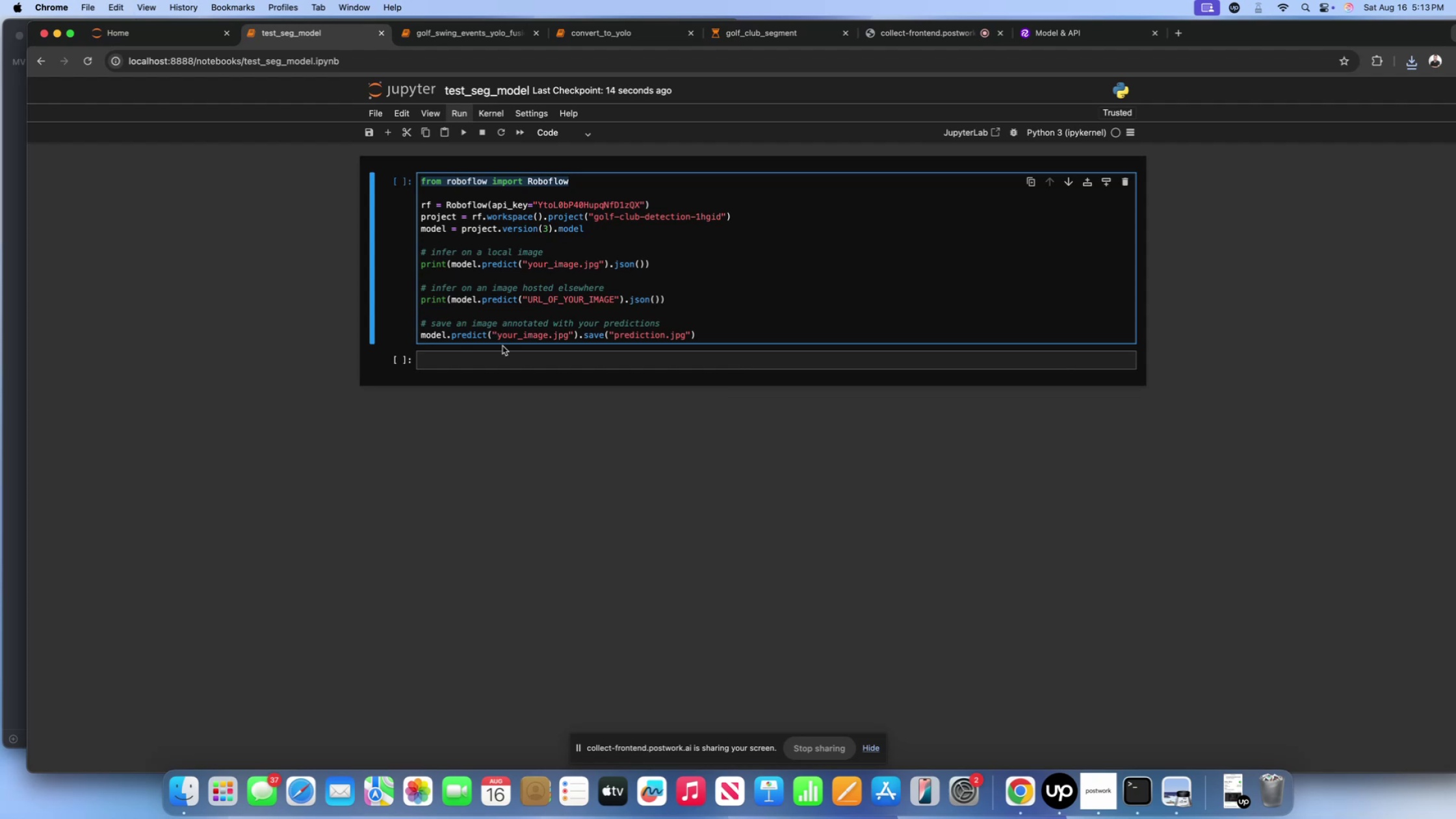 
left_click([506, 352])
 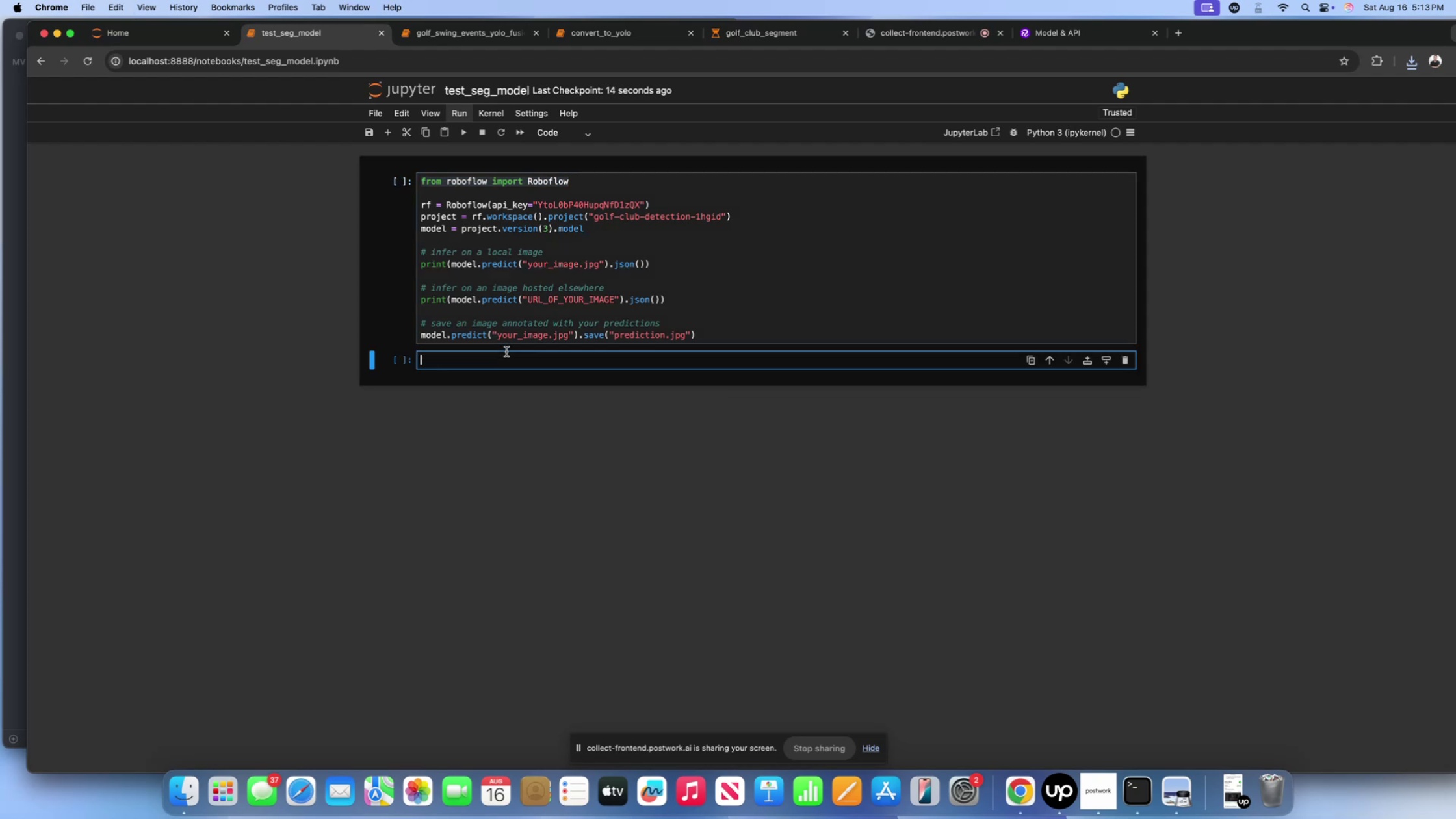 
key(Meta+V)
 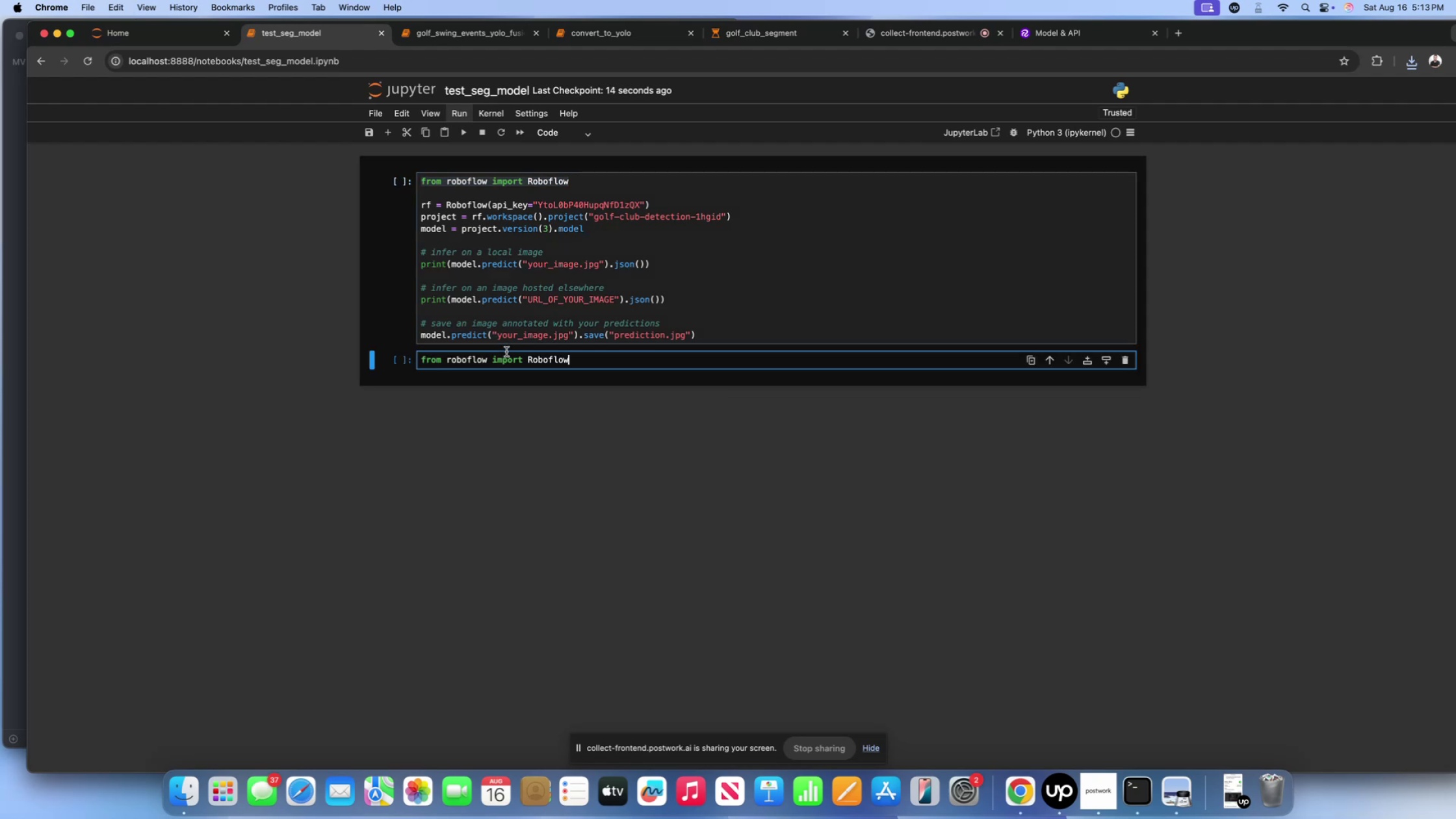 
key(Shift+Enter)
 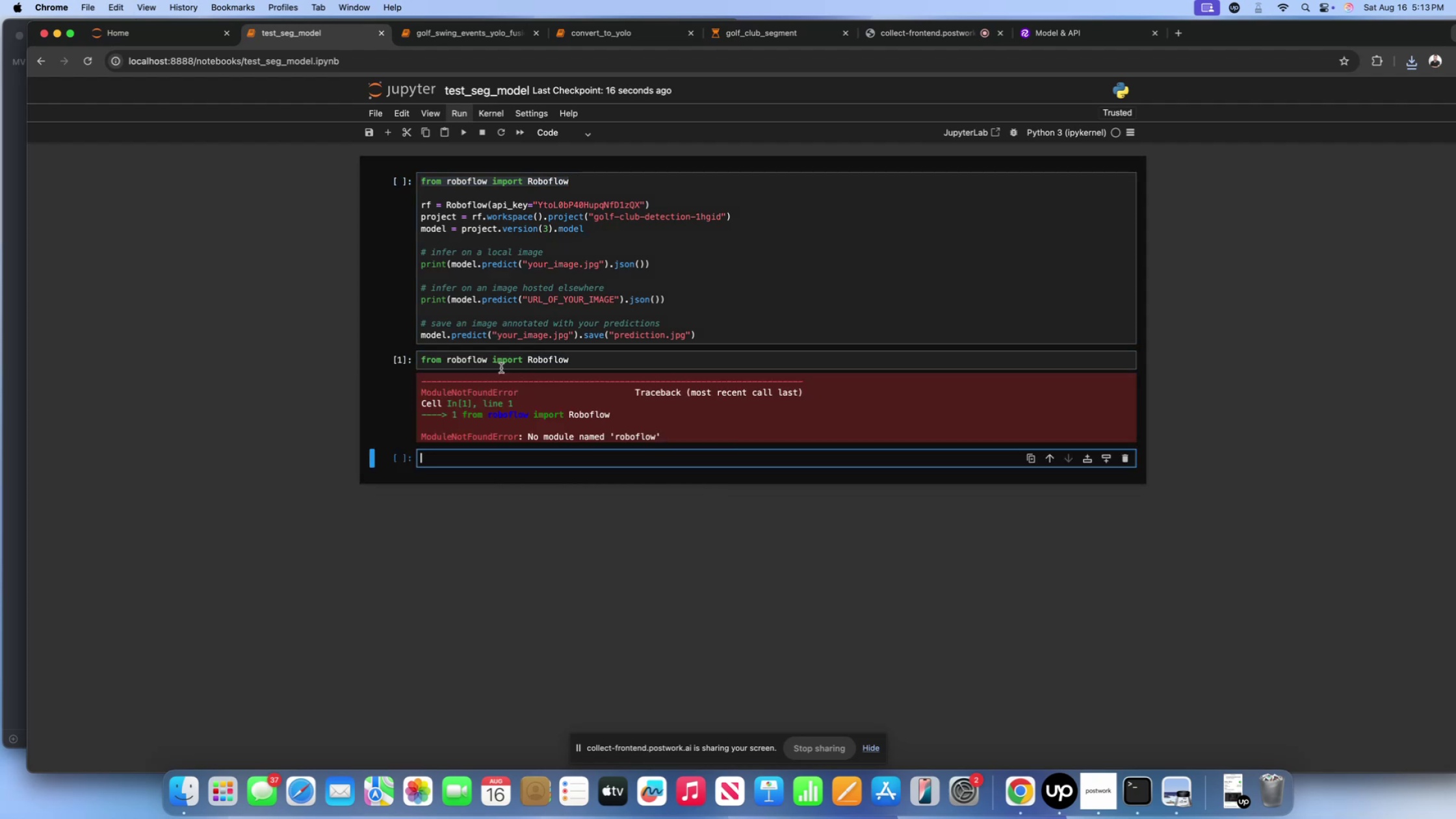 
left_click_drag(start_coordinate=[486, 363], to_coordinate=[448, 363])
 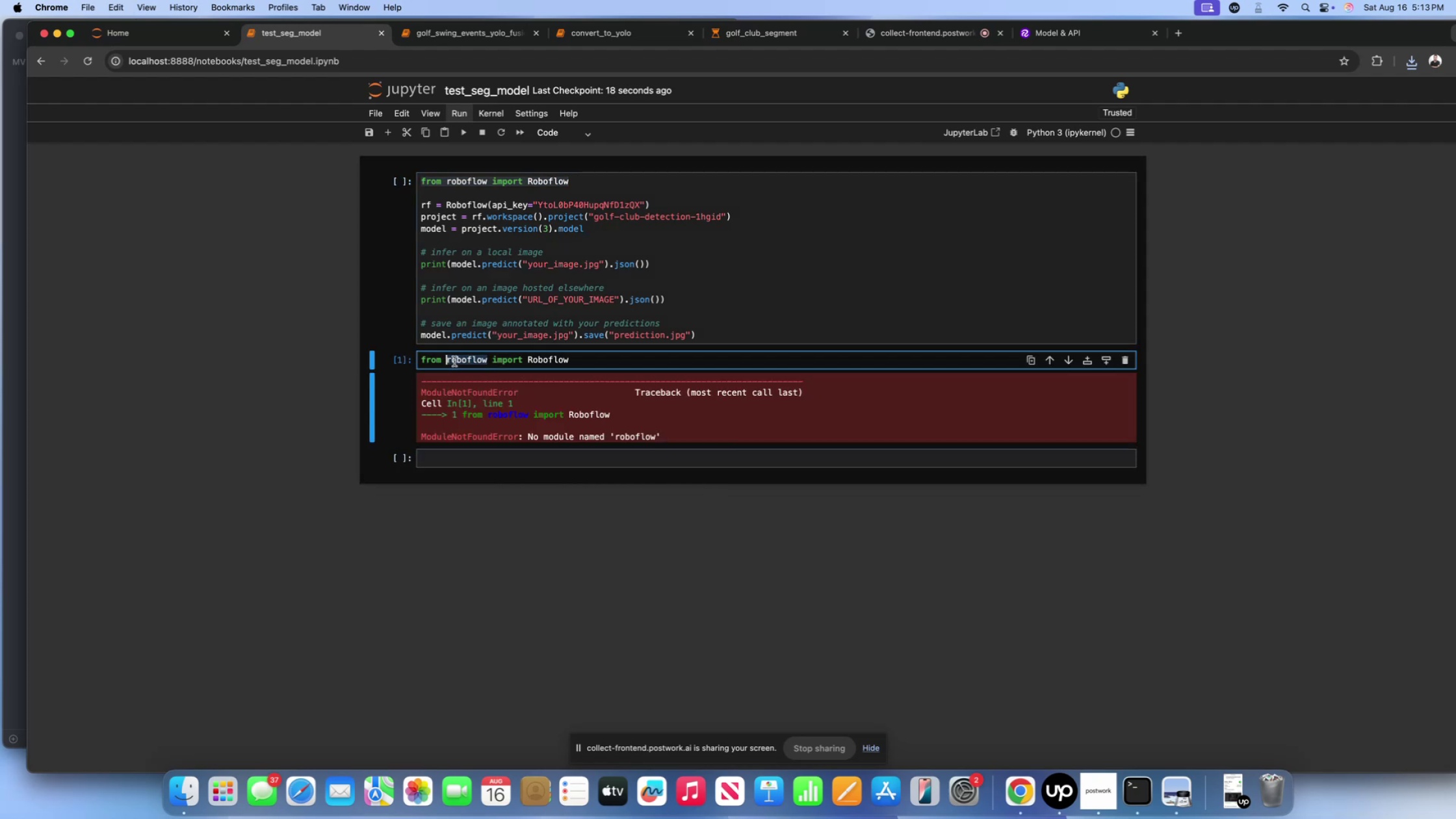 
key(Meta+C)
 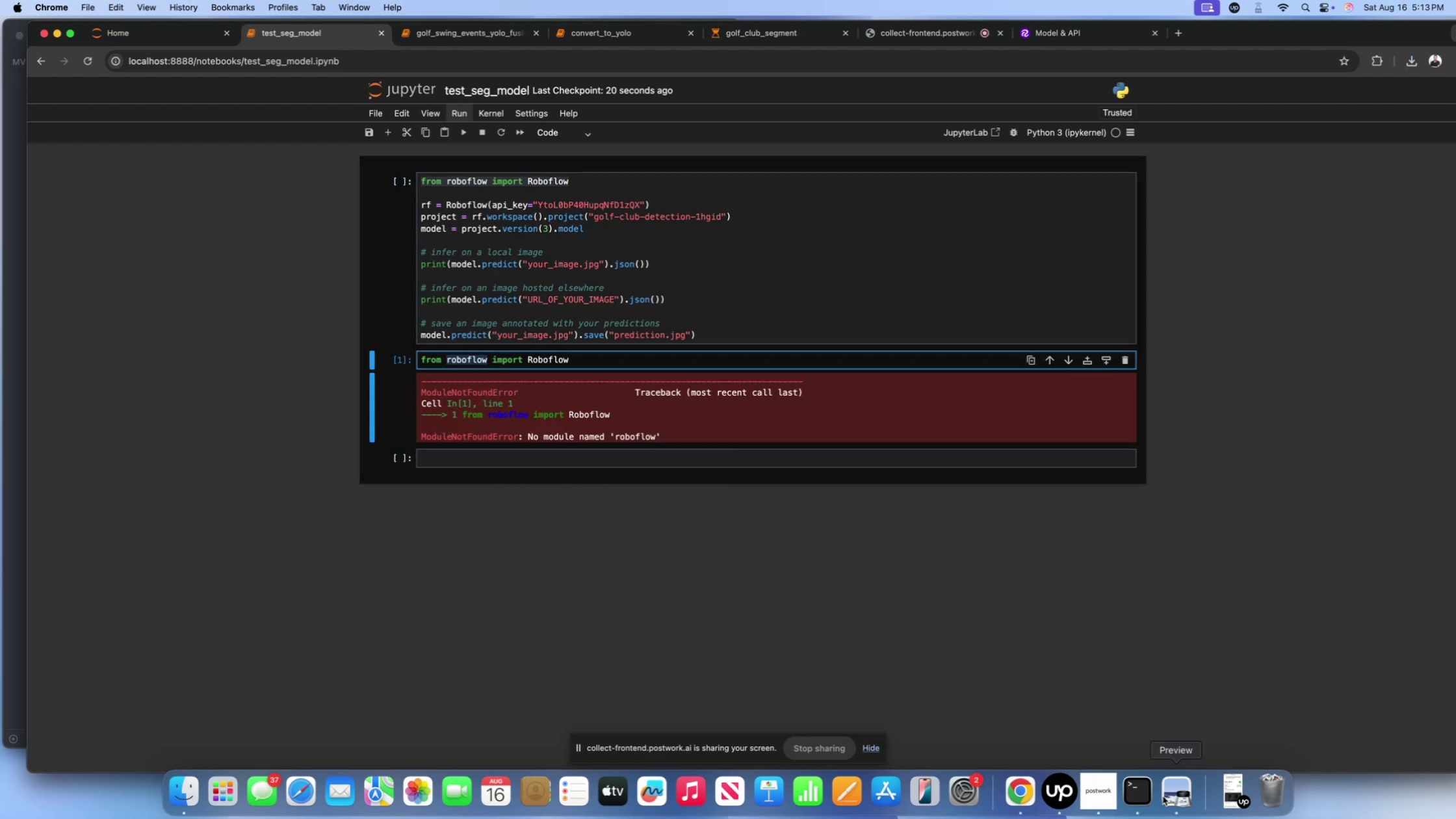 
left_click([1150, 798])
 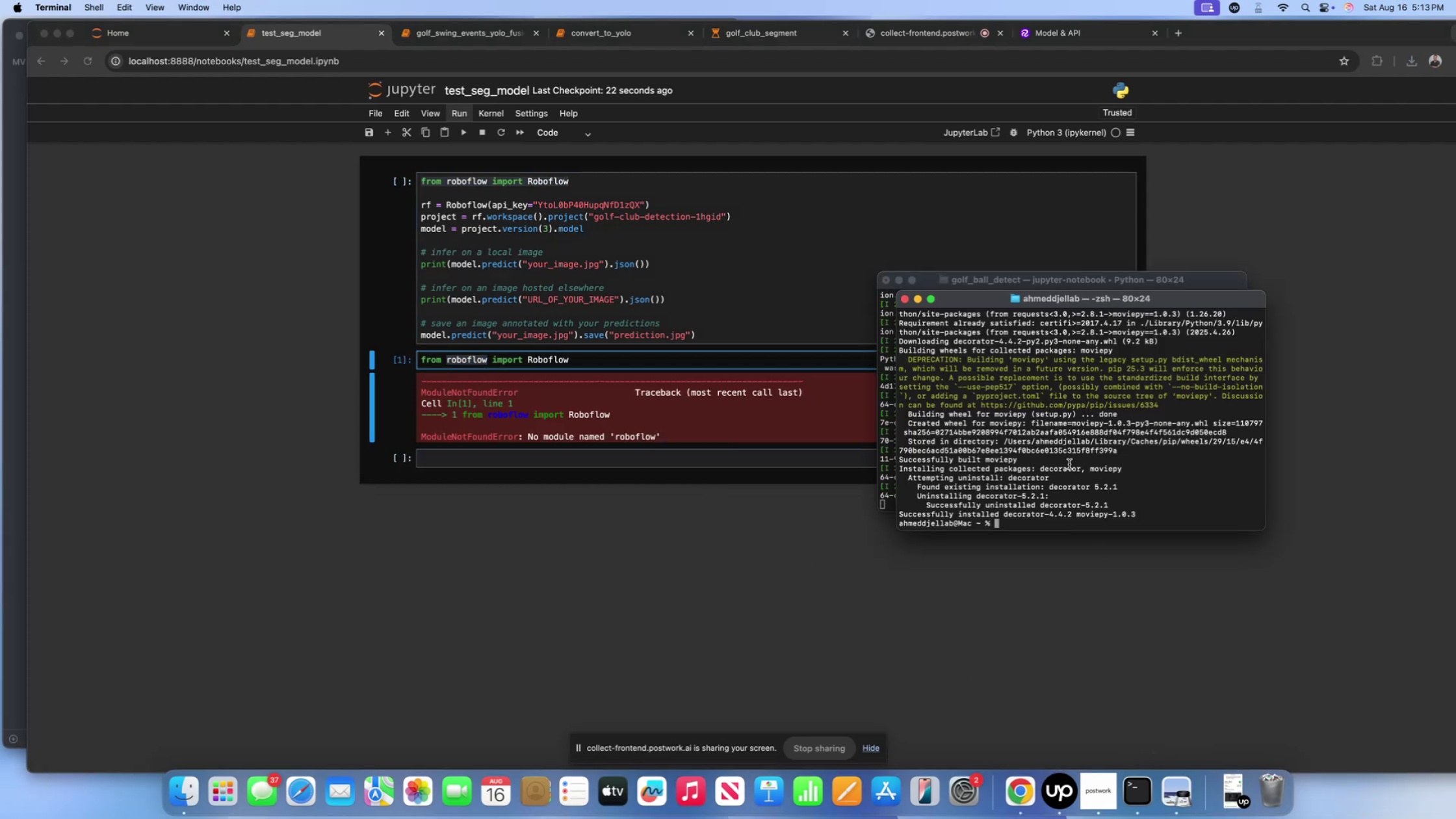 
type(pip3 install )
 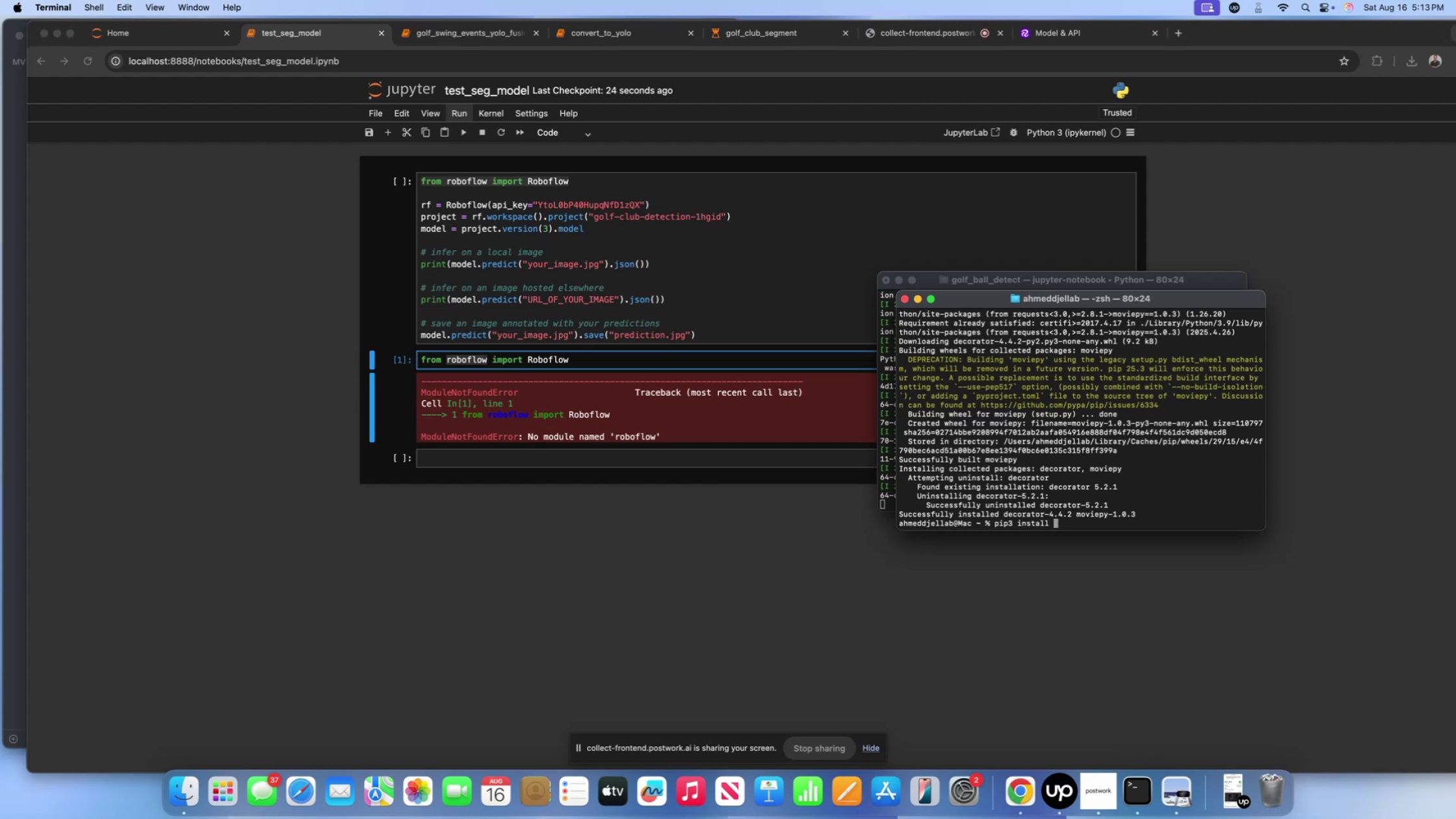 
key(Meta+CommandLeft)
 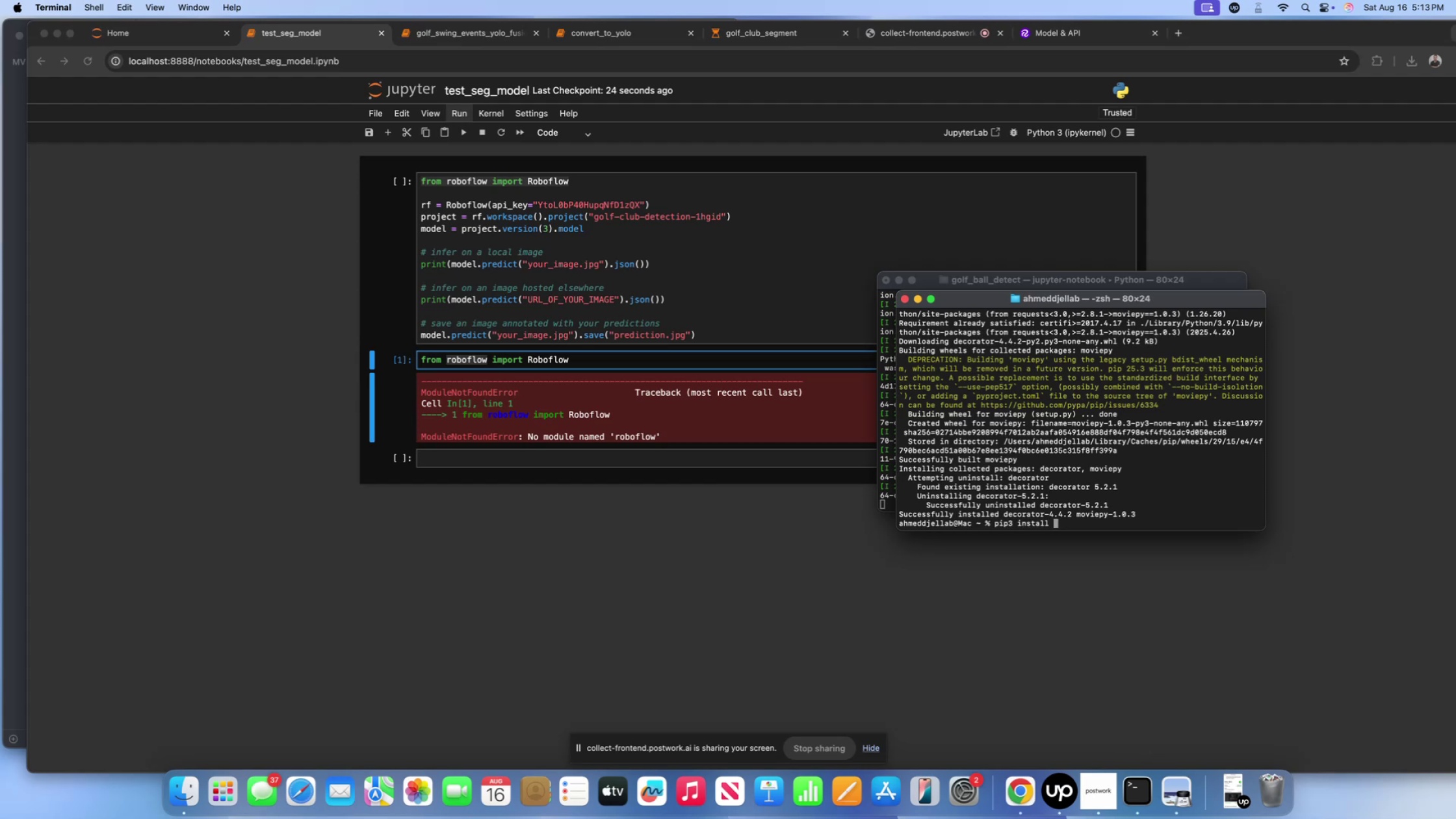 
key(Meta+V)
 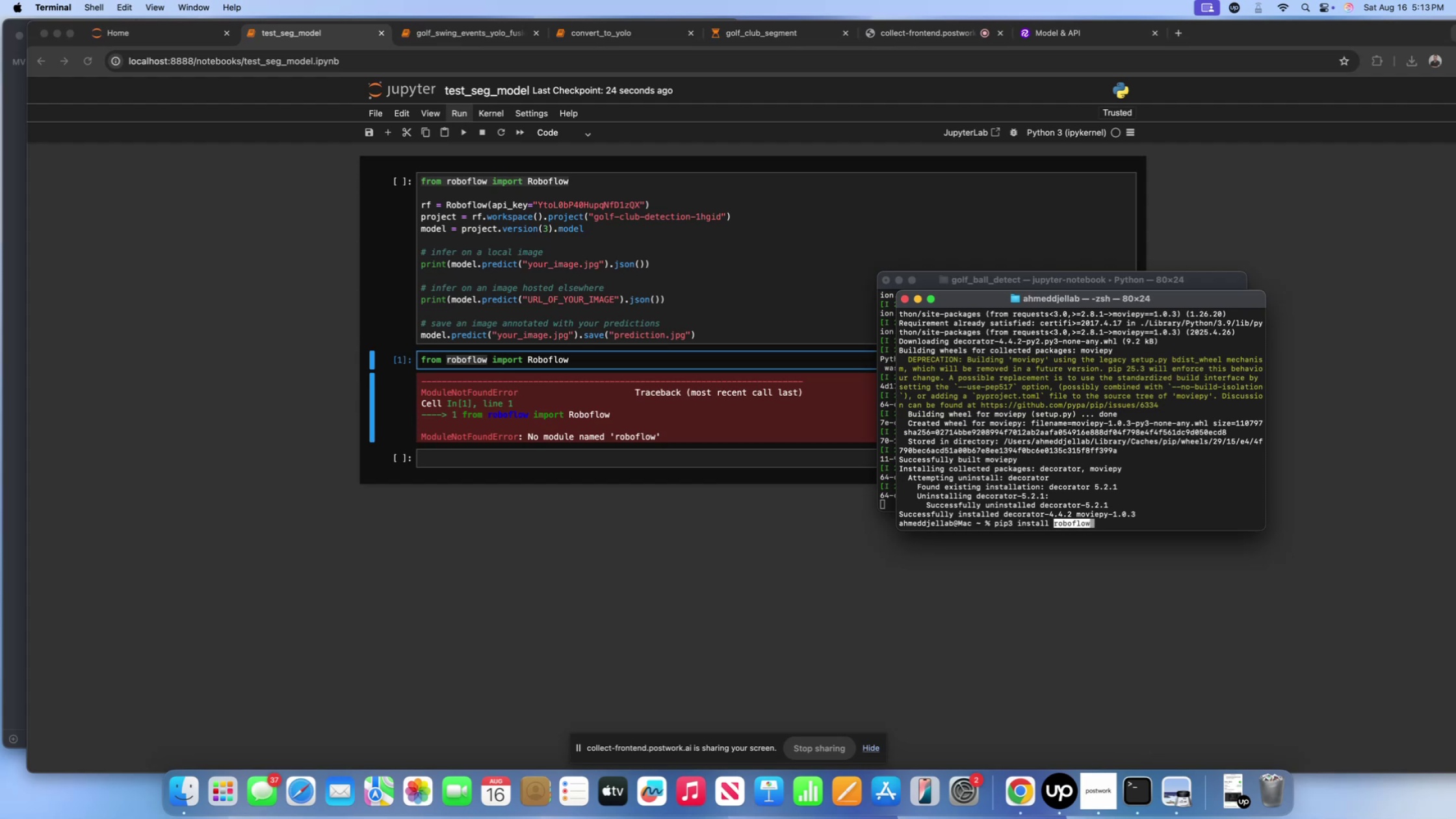 
key(Shift+ShiftLeft)
 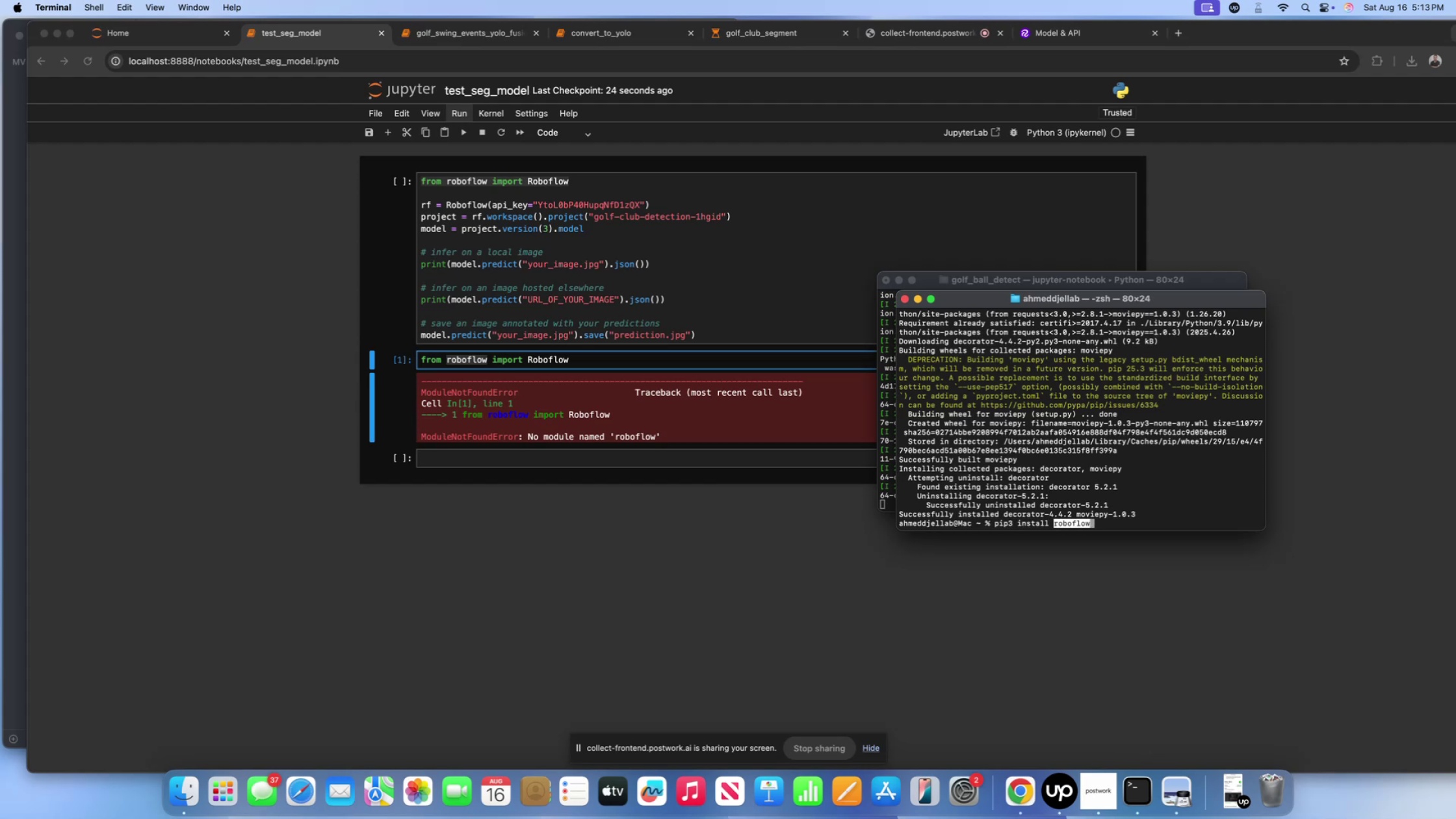 
key(Shift+Enter)
 